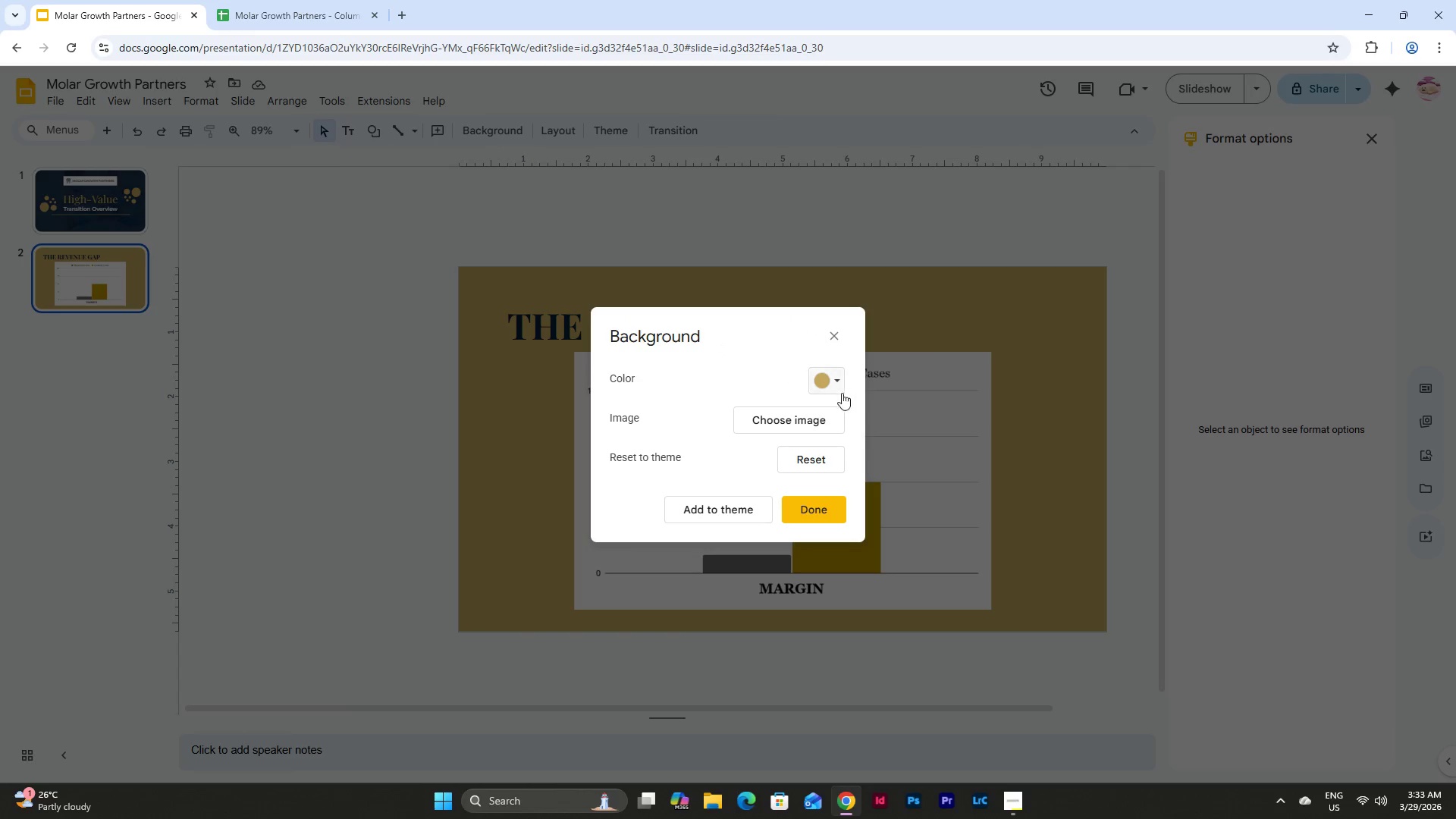 
left_click([833, 379])
 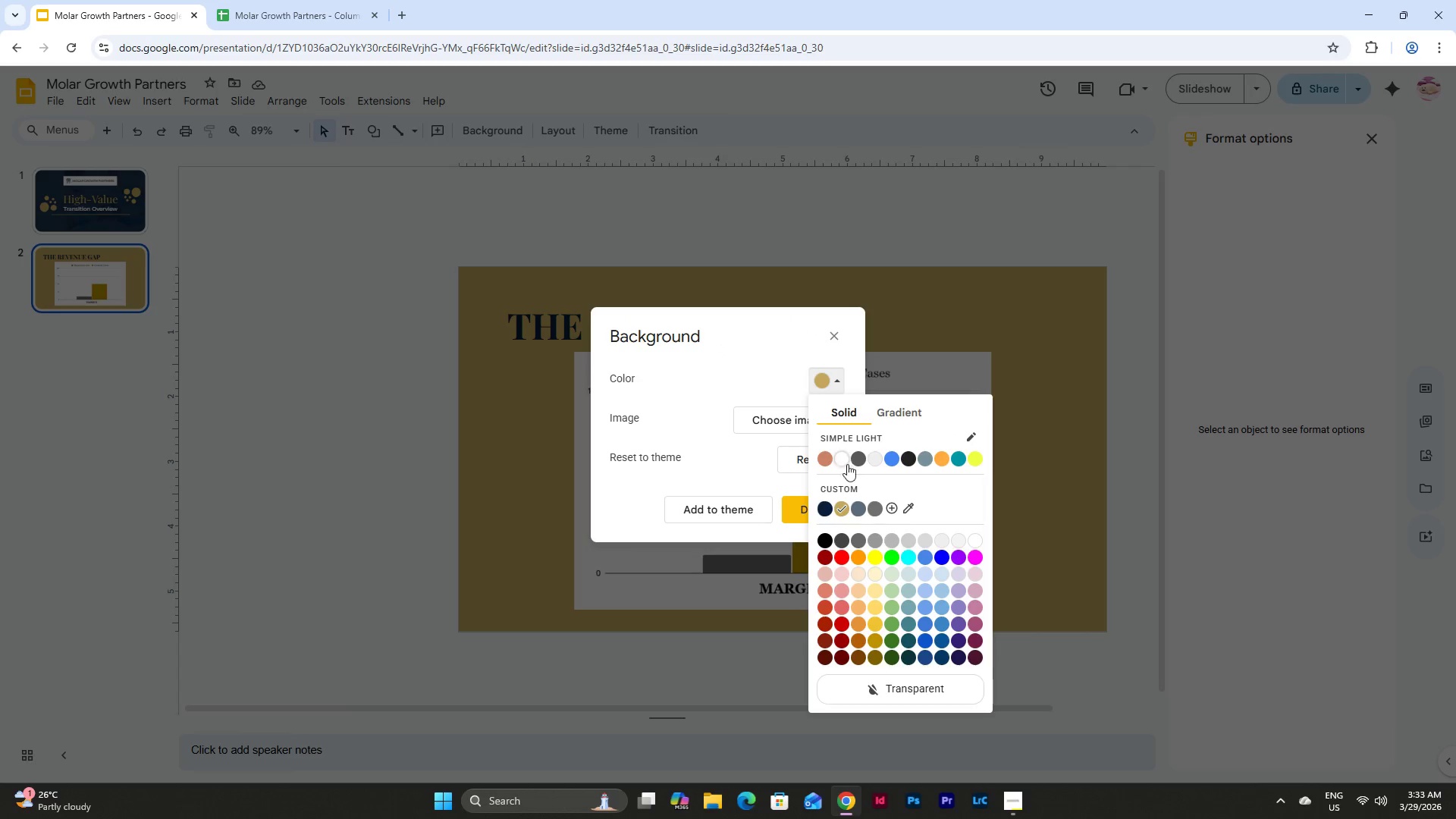 
left_click([845, 459])
 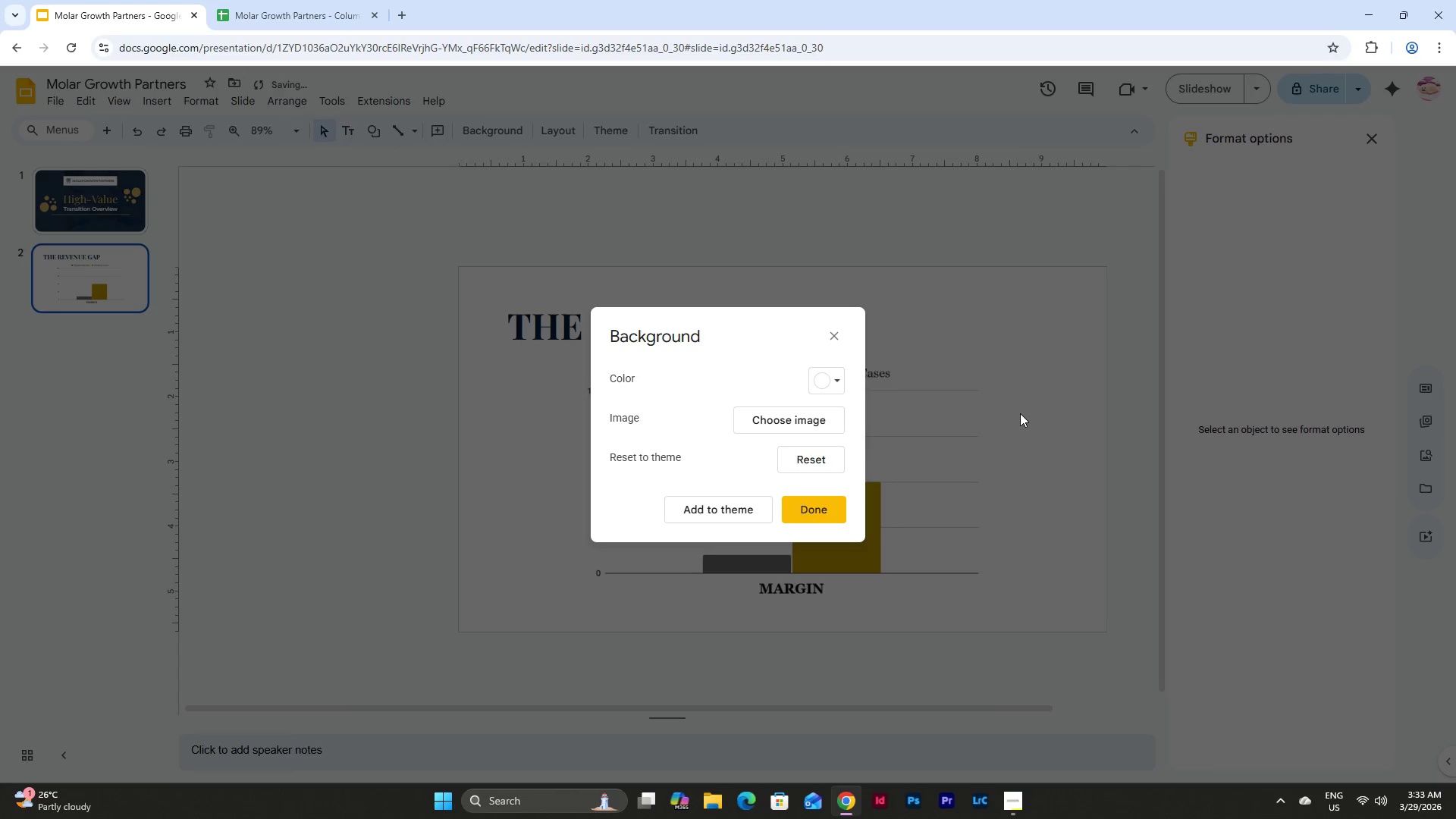 
double_click([1025, 362])
 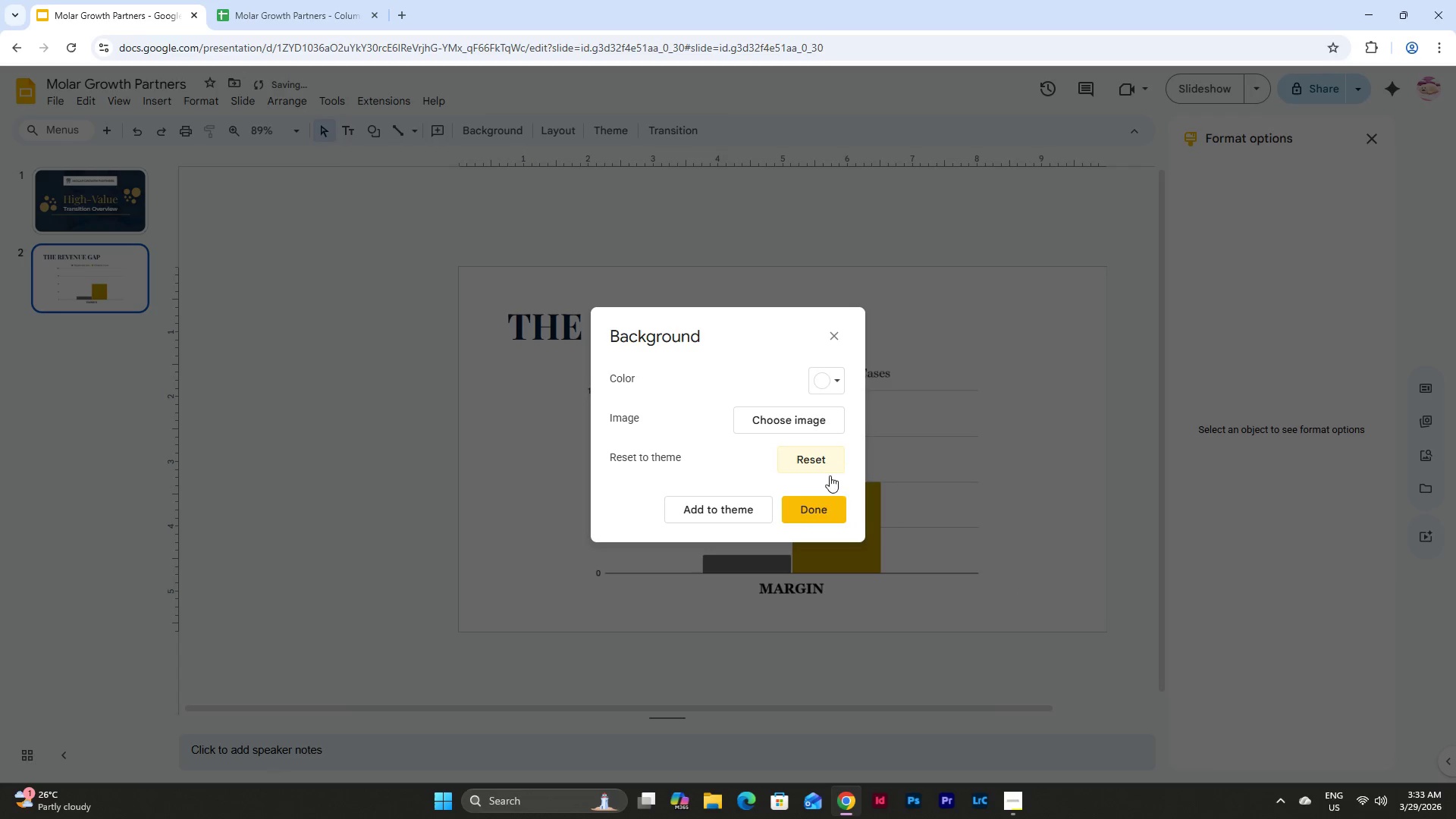 
left_click([827, 503])
 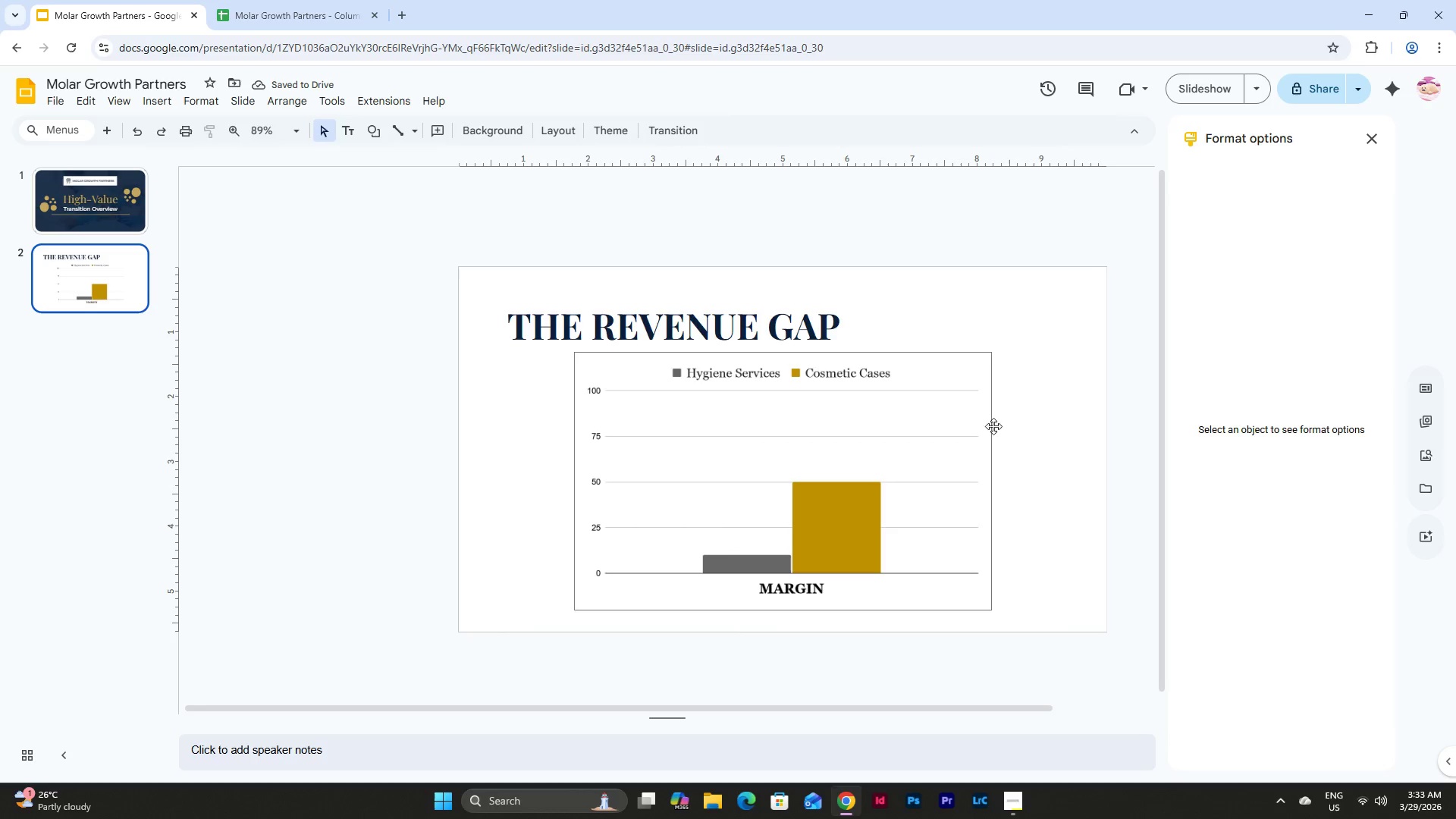 
left_click([1027, 403])
 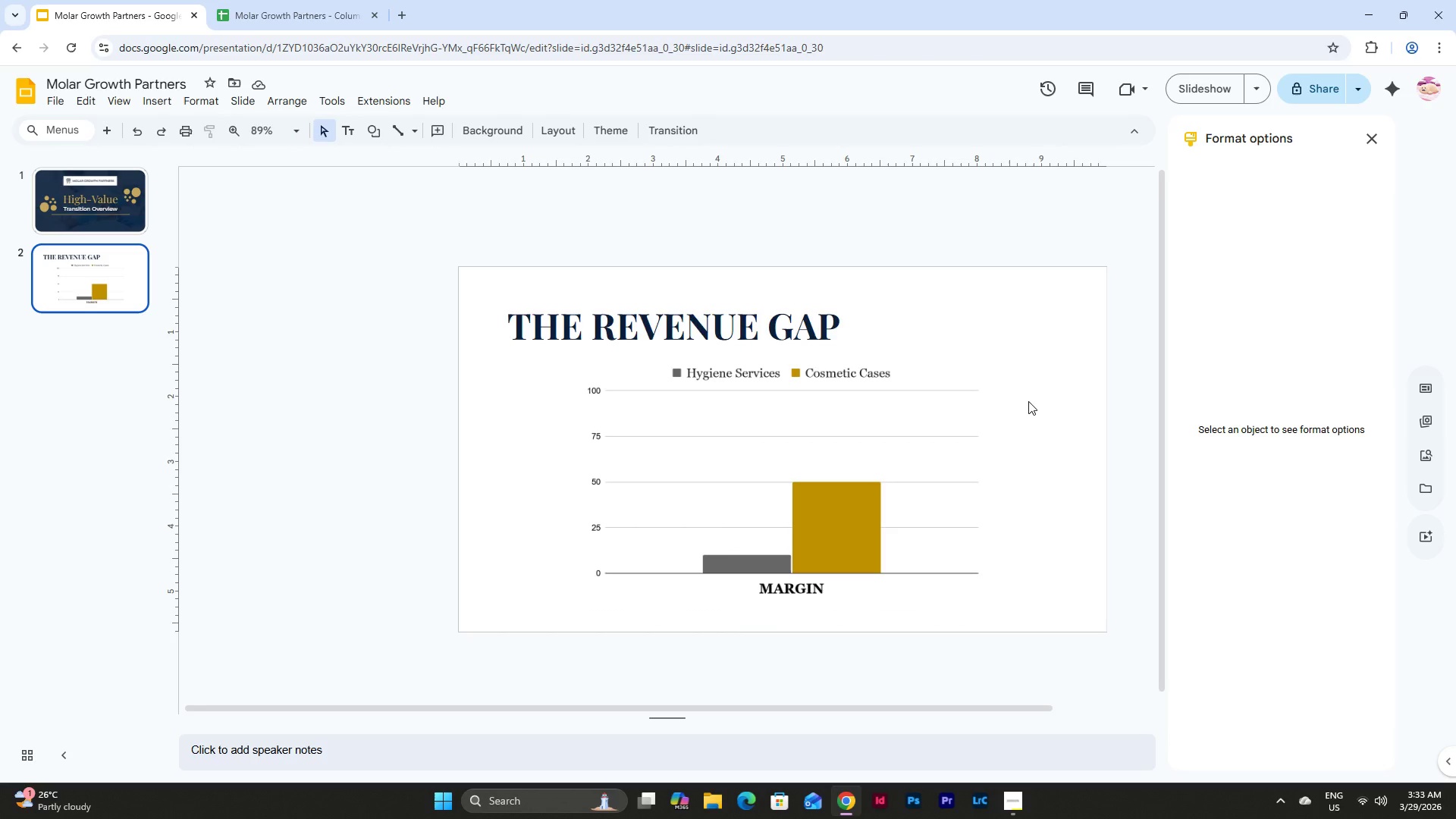 
wait(5.69)
 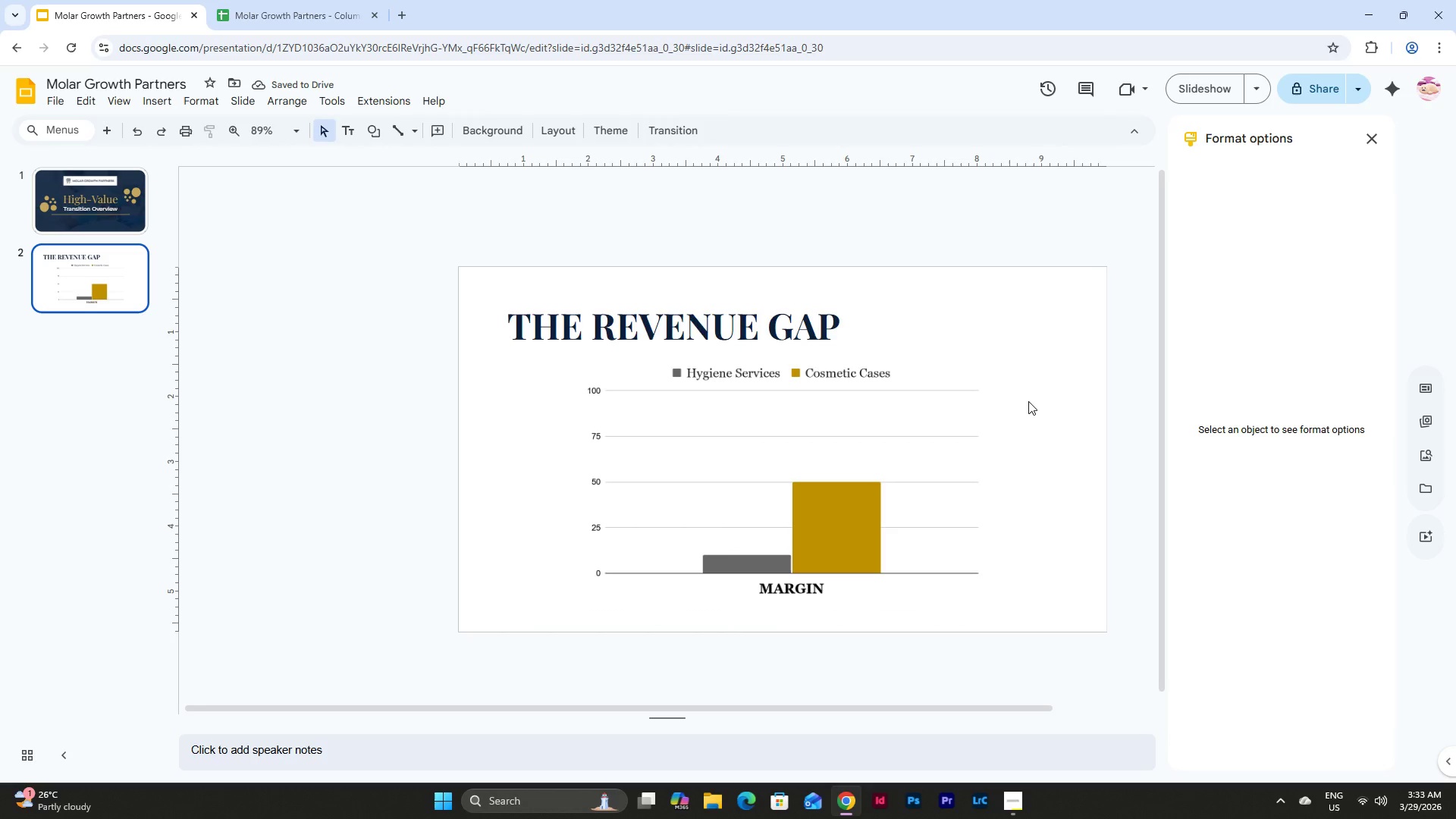 
right_click([76, 282])
 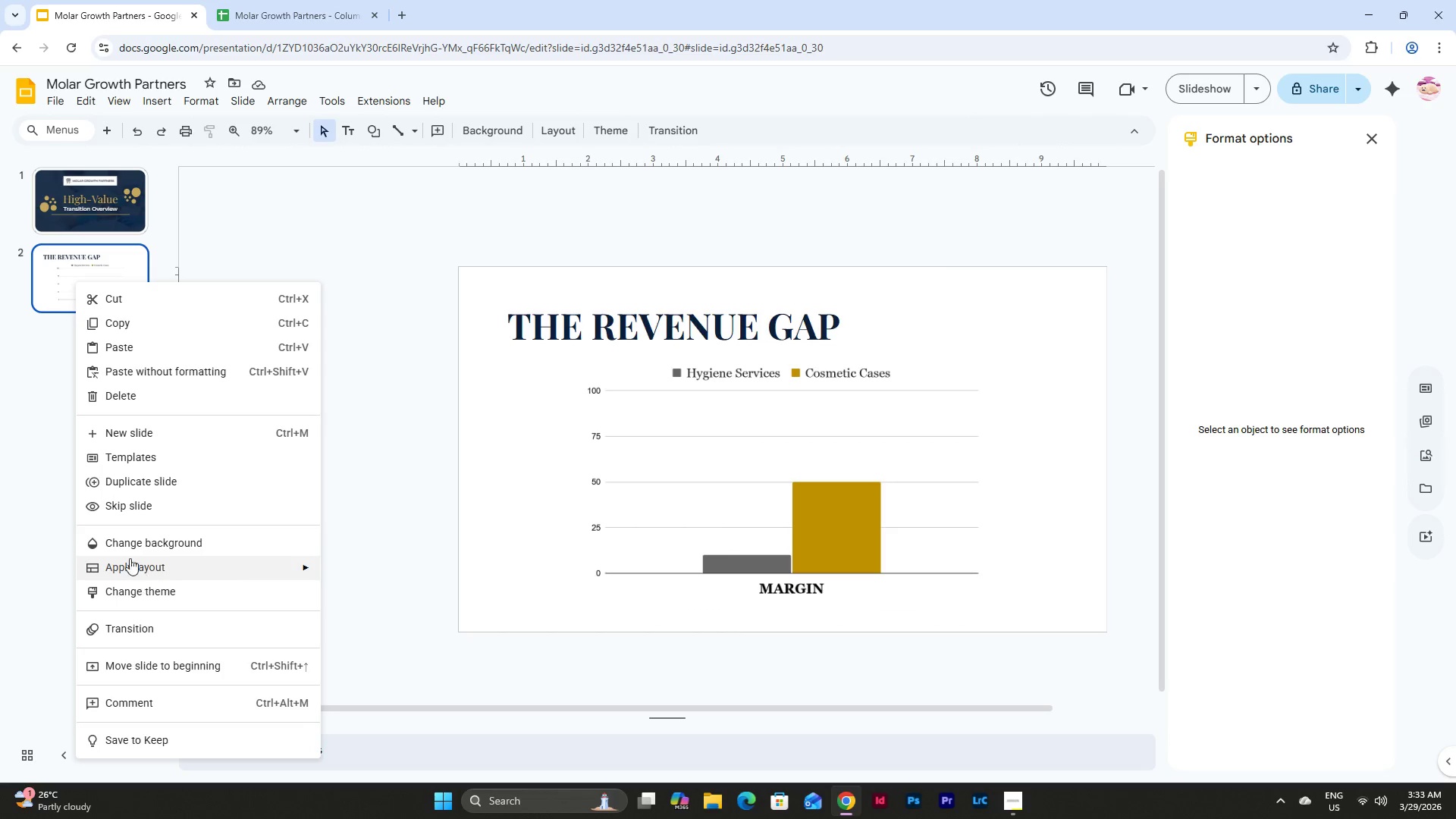 
left_click([133, 436])
 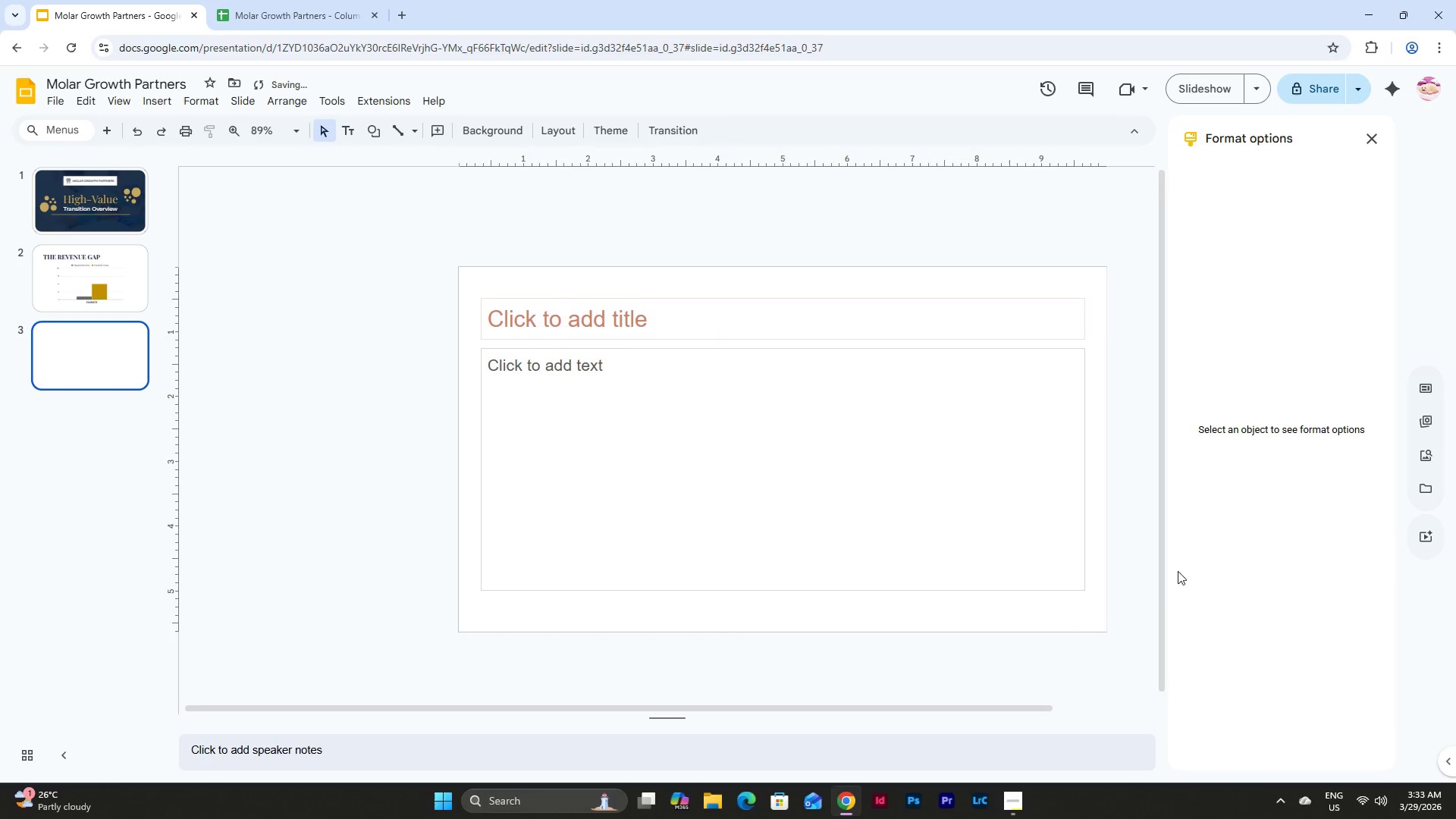 
left_click_drag(start_coordinate=[1117, 619], to_coordinate=[264, 231])
 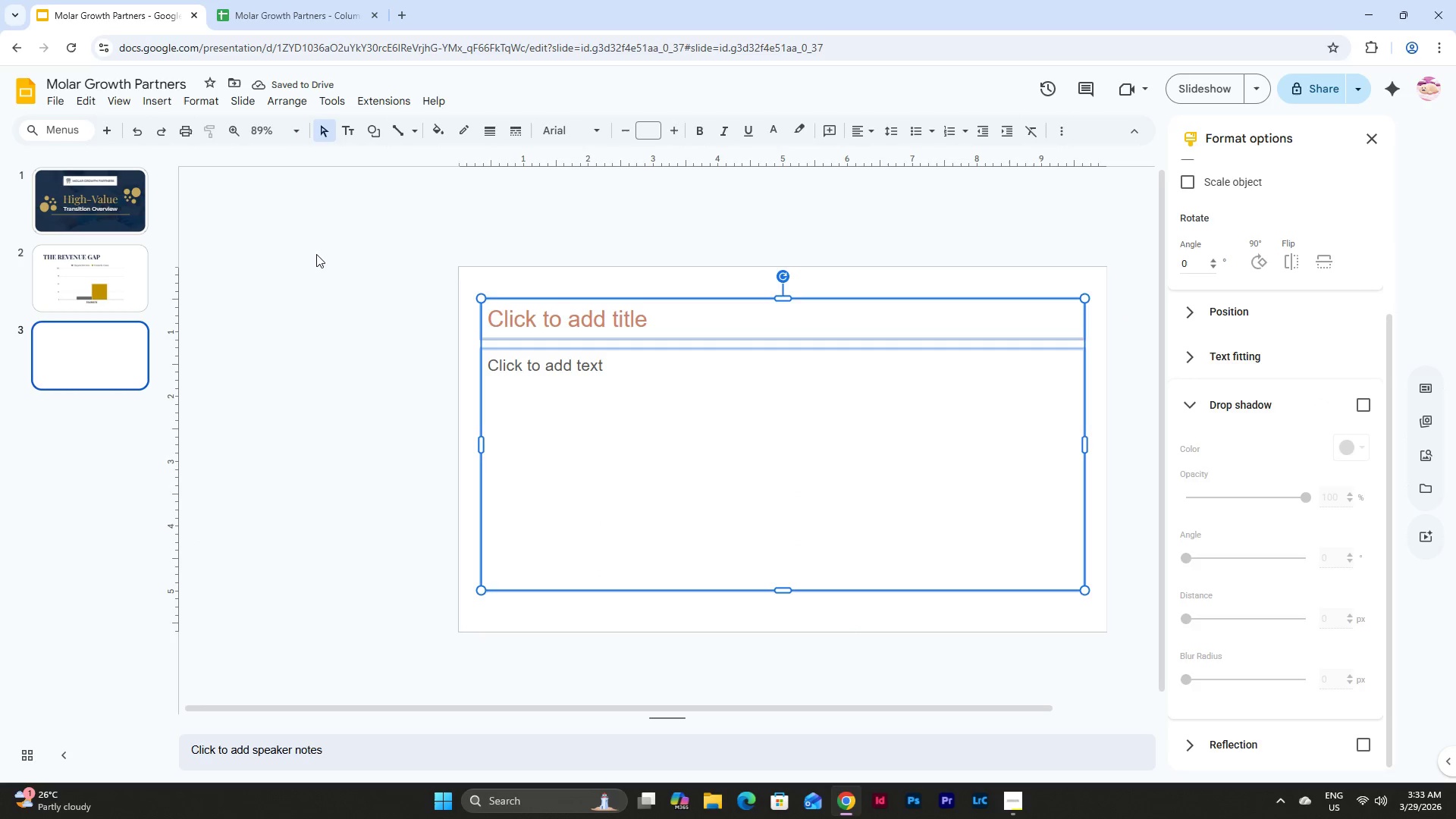 
key(Backspace)
 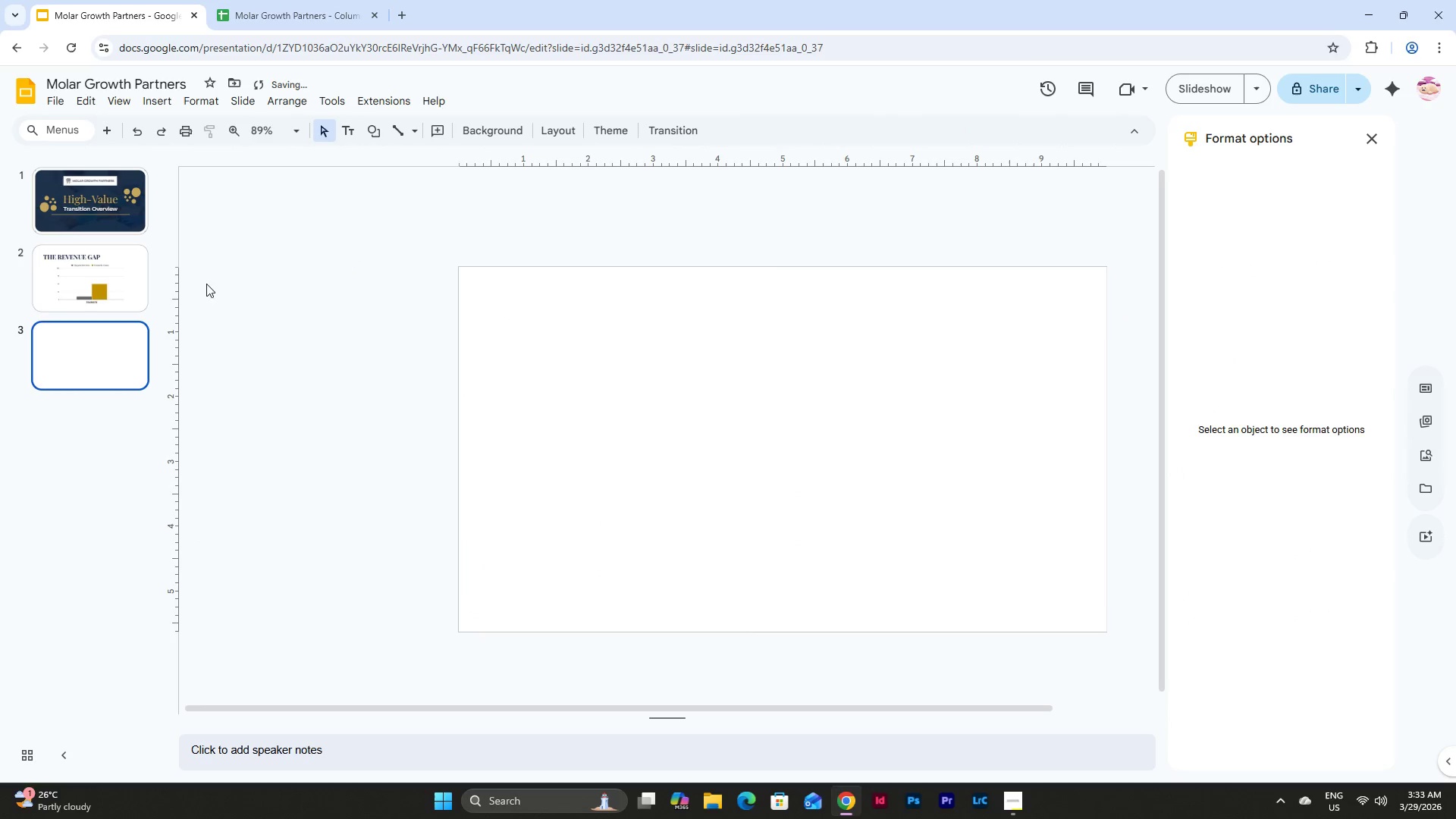 
left_click([140, 277])
 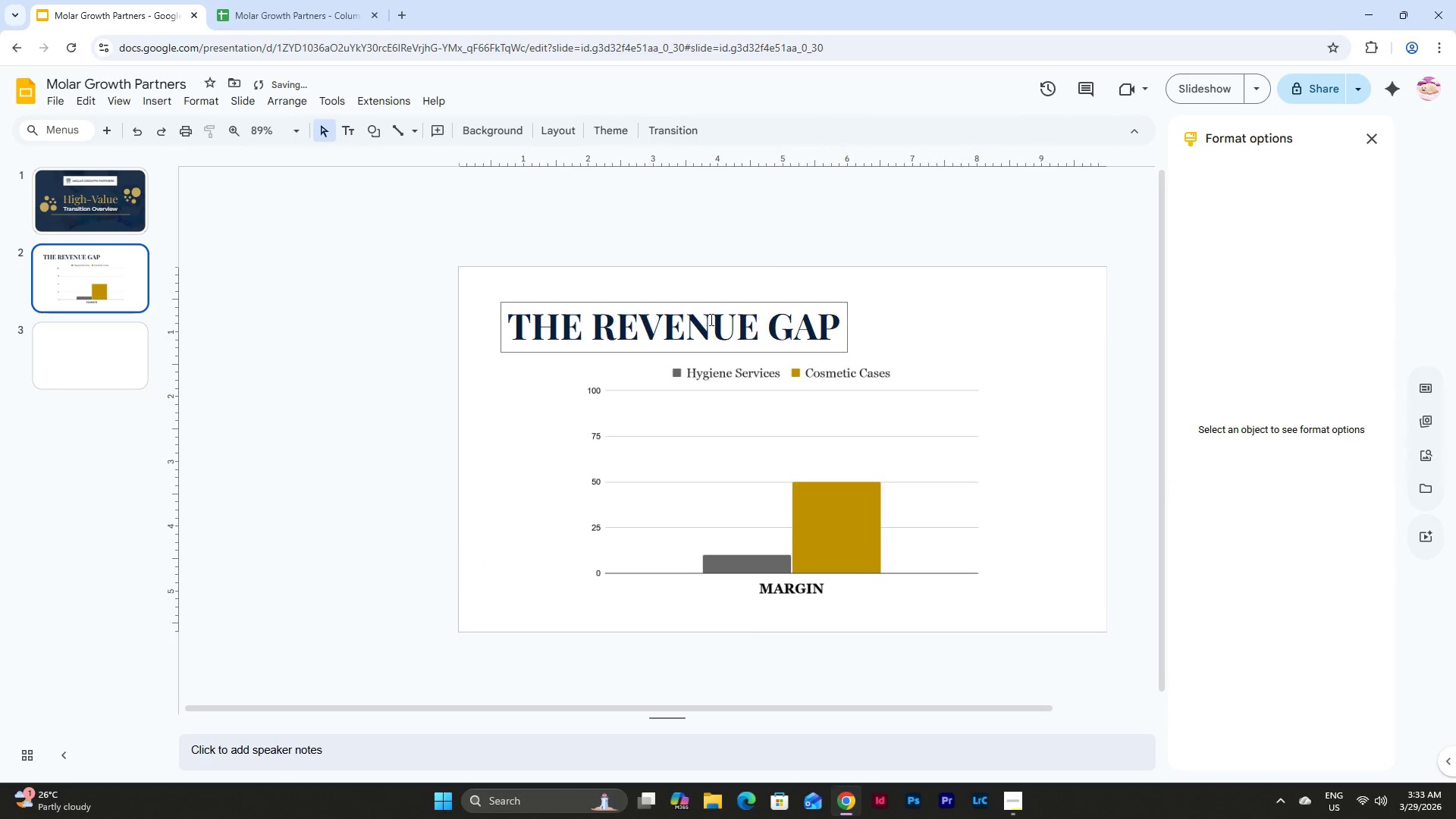 
left_click([710, 323])
 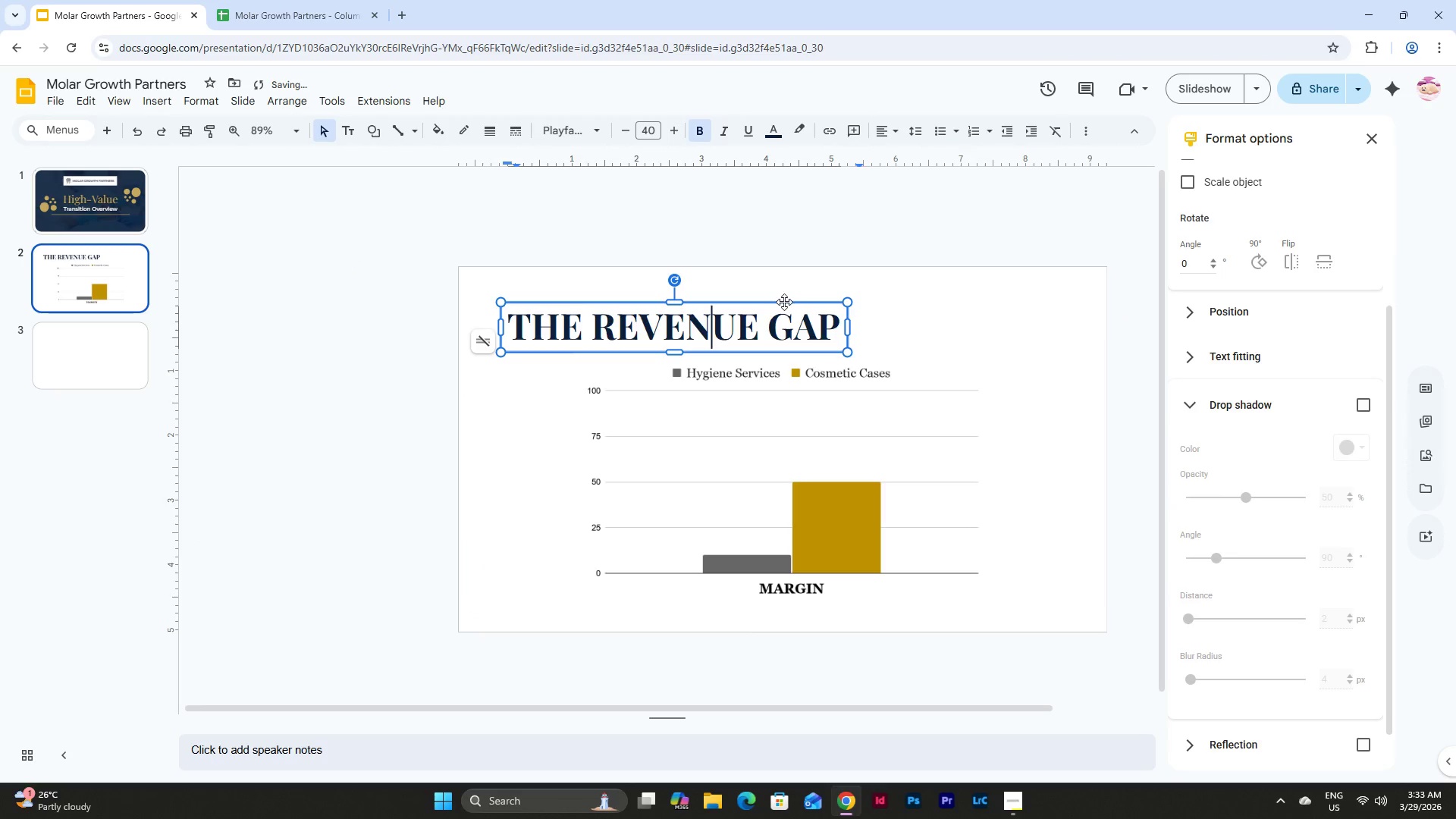 
left_click([784, 302])
 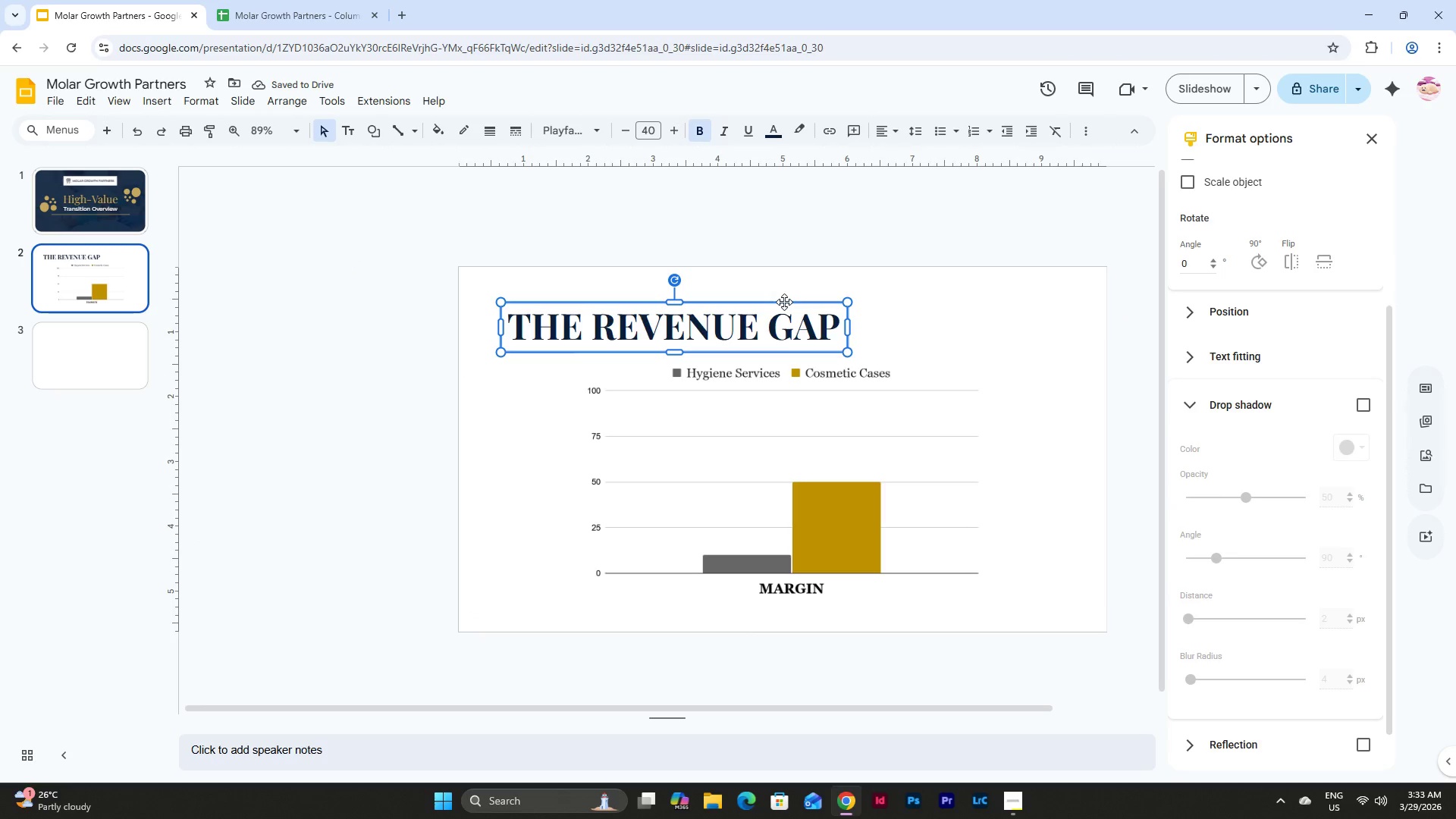 
key(Control+C)
 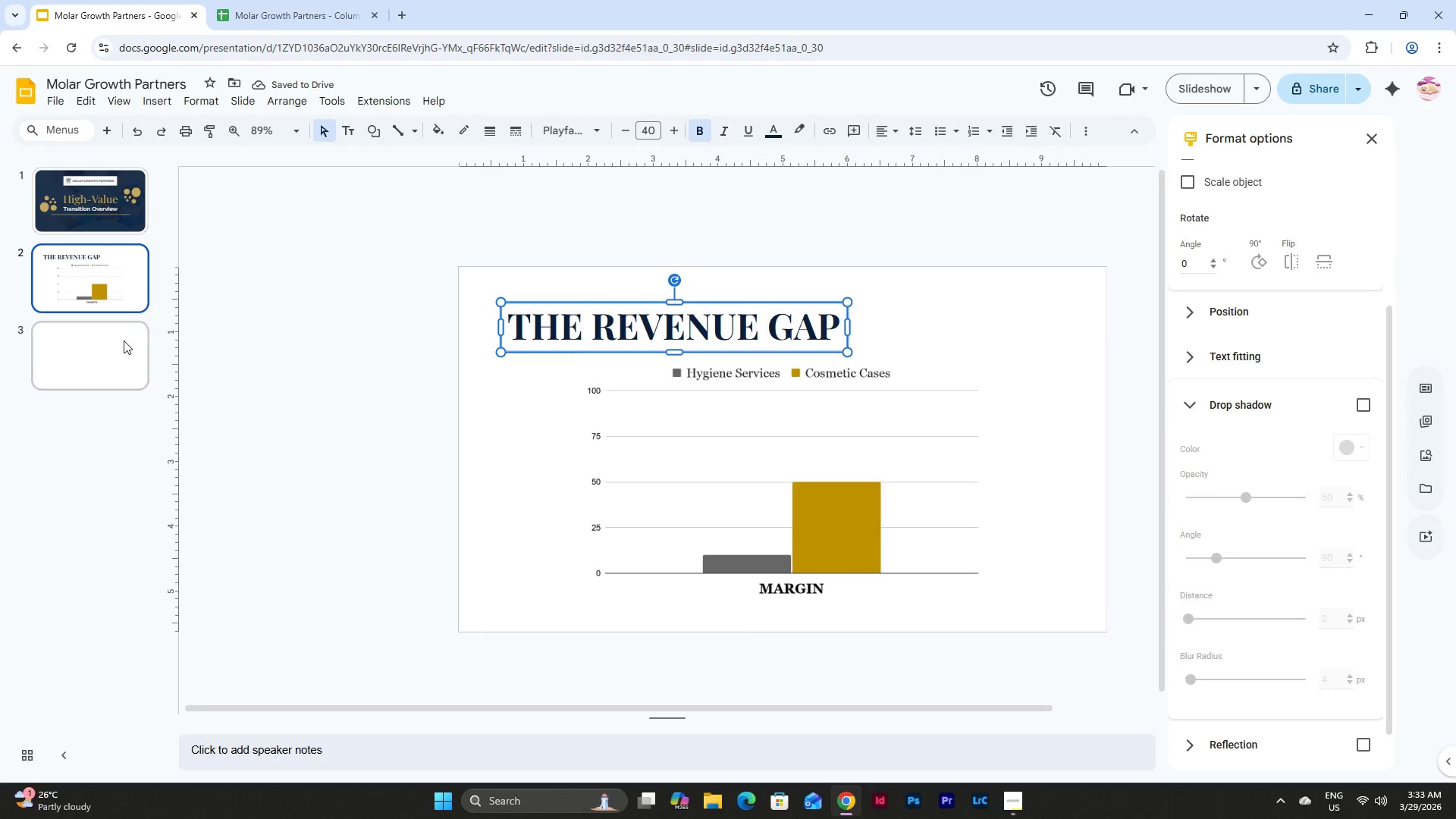 
left_click([124, 368])
 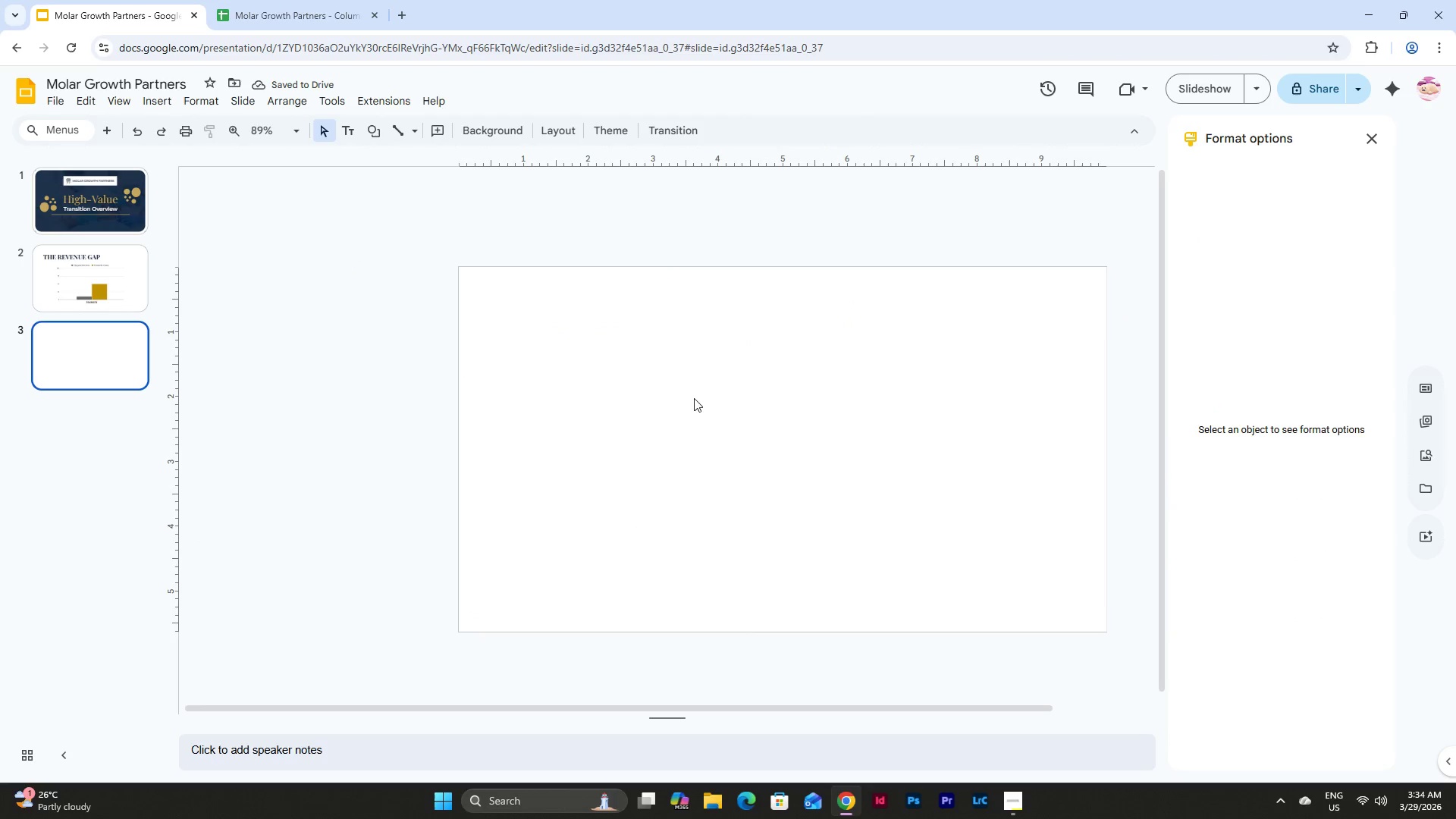 
key(Control+V)
 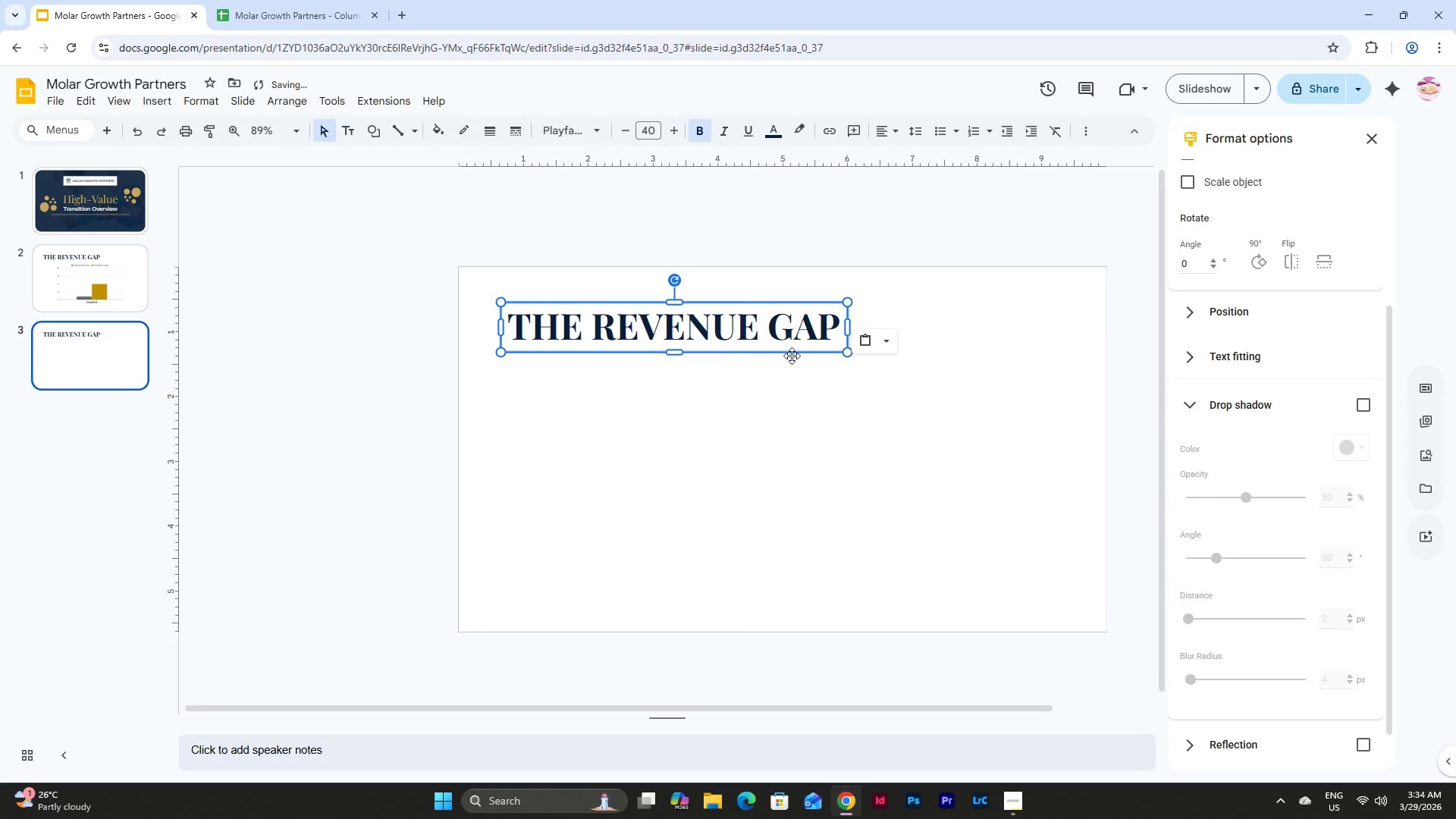 
left_click([810, 332])
 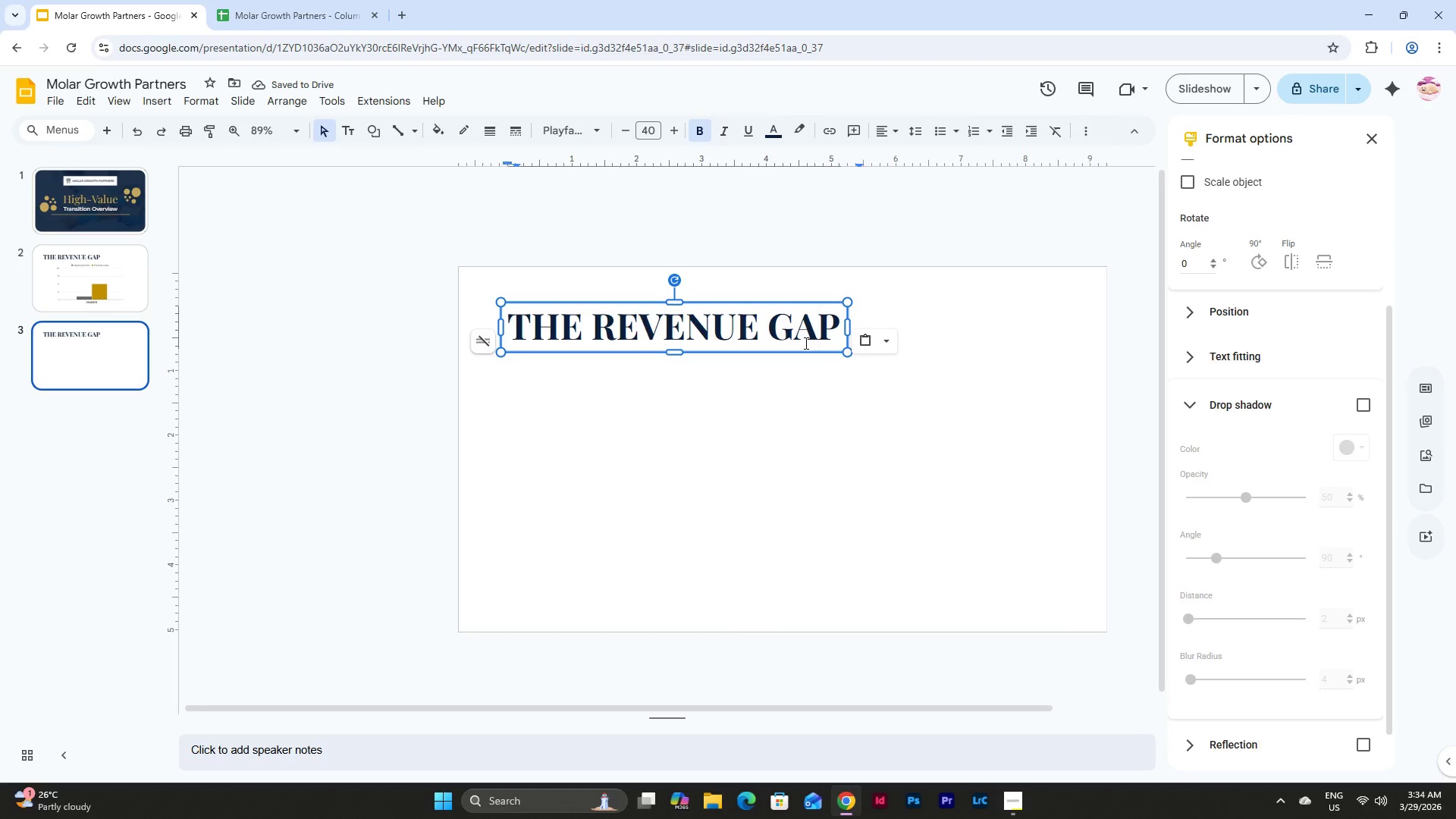 
left_click([831, 332])
 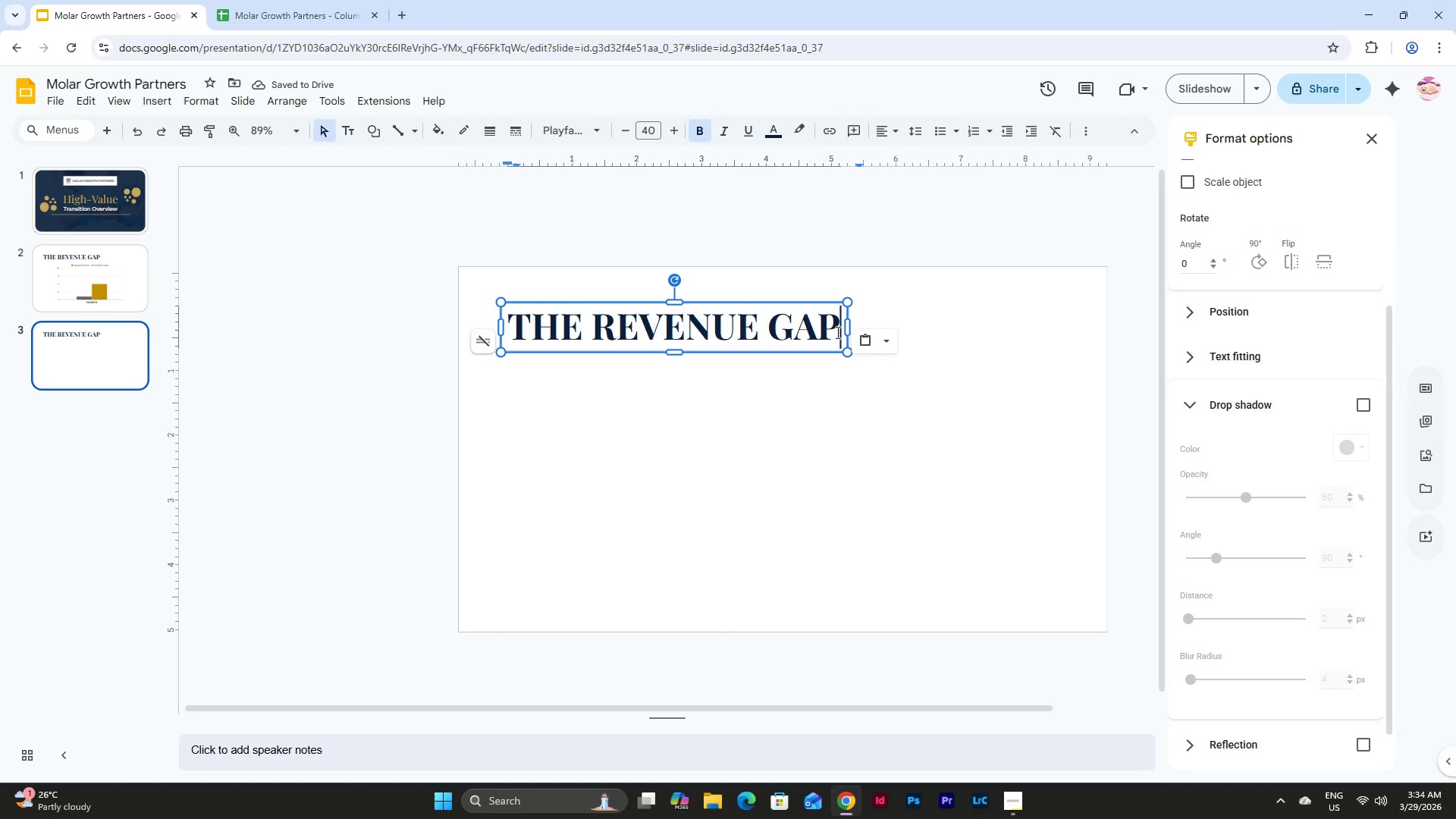 
left_click_drag(start_coordinate=[836, 332], to_coordinate=[590, 331])
 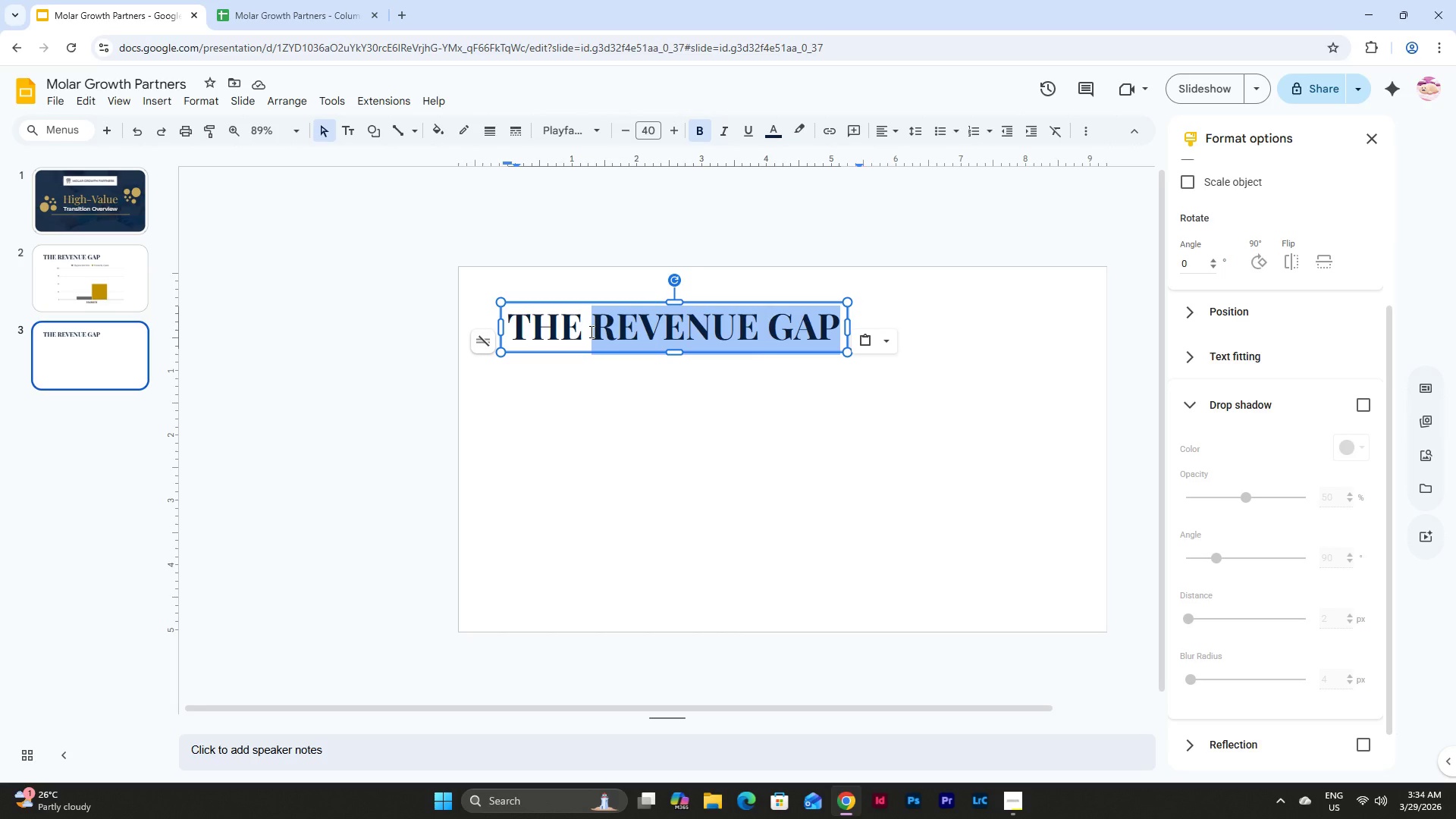 
type(THREE PILLARS)
 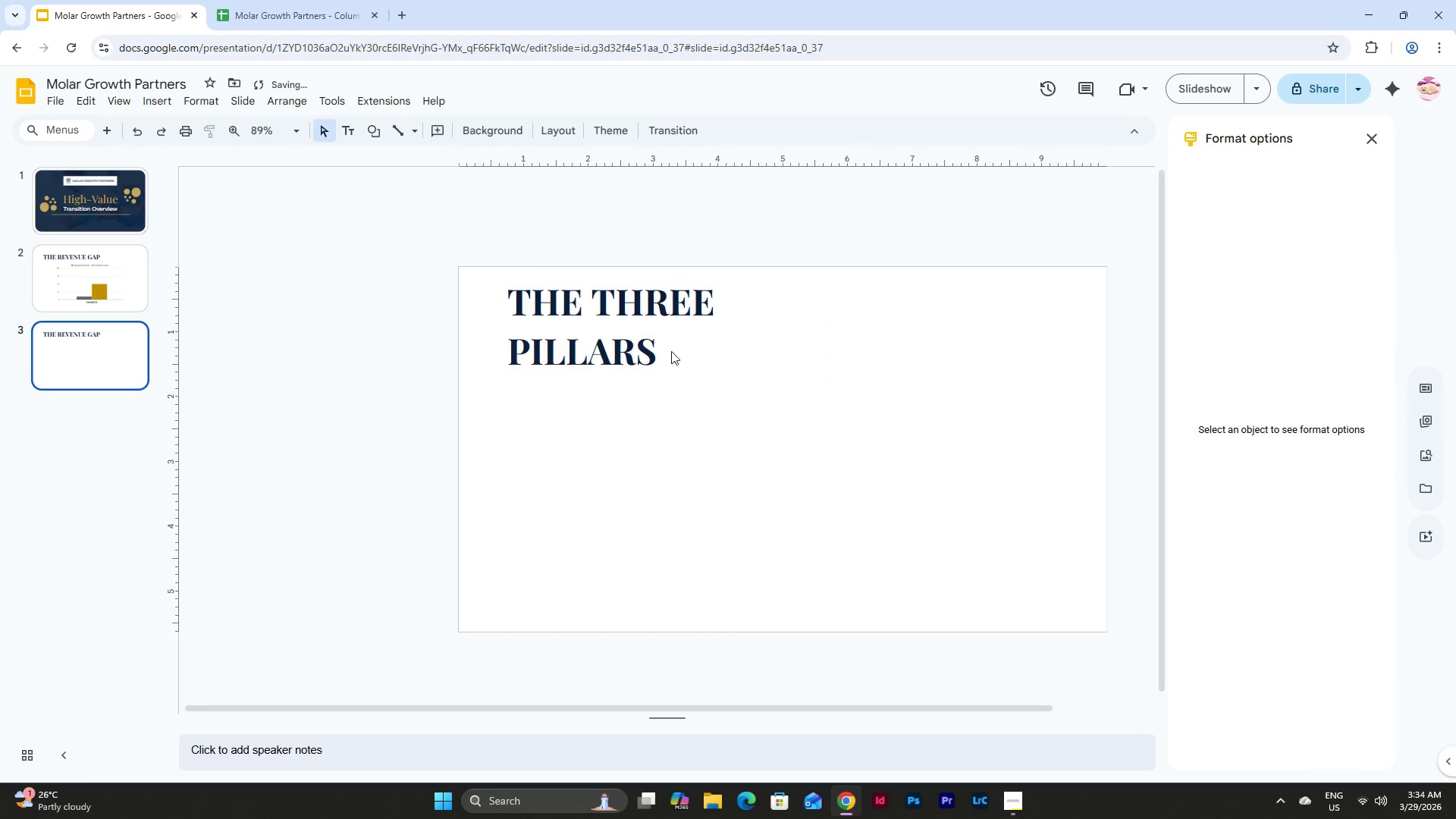 
double_click([655, 312])
 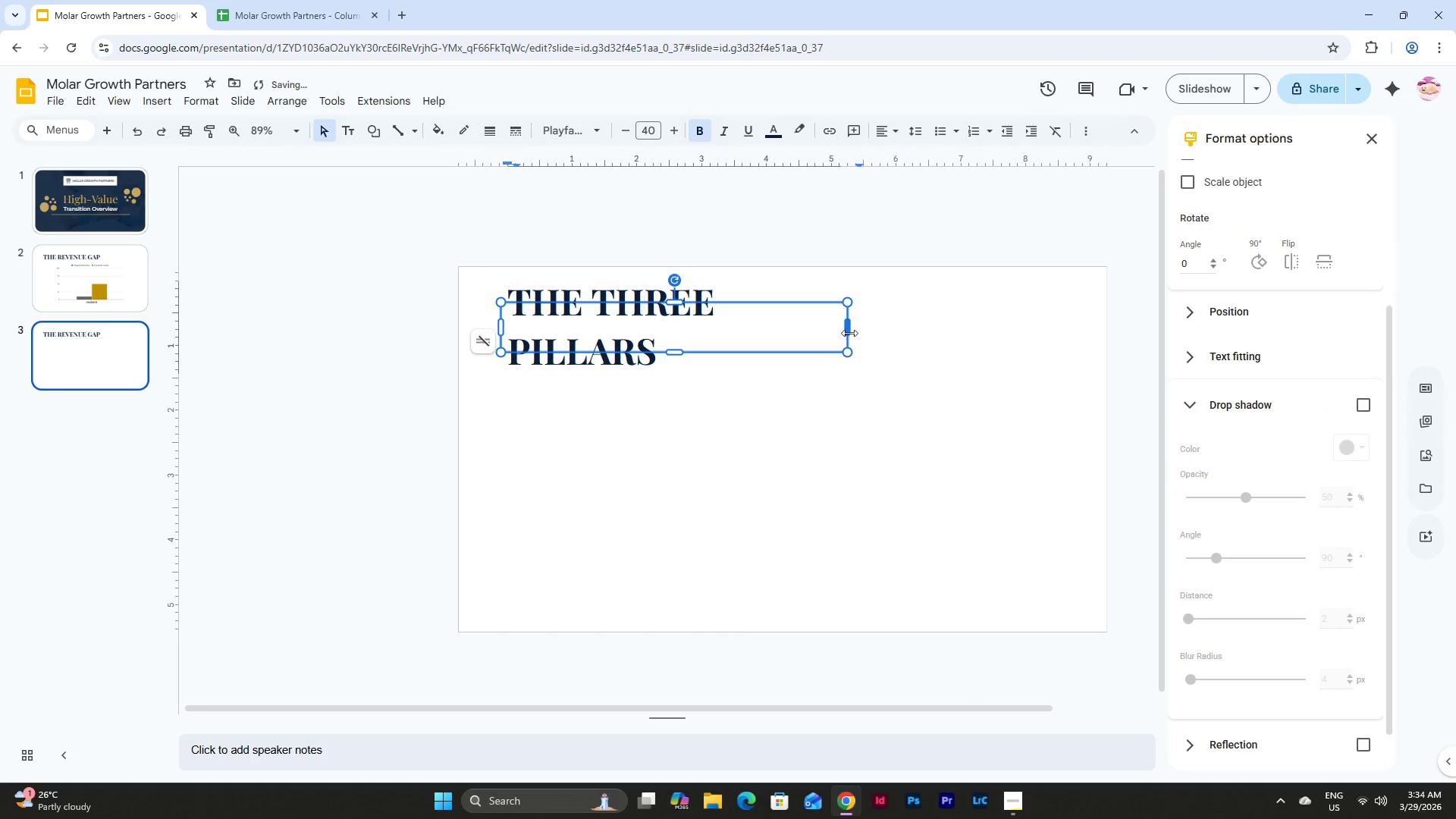 
left_click_drag(start_coordinate=[849, 328], to_coordinate=[923, 328])
 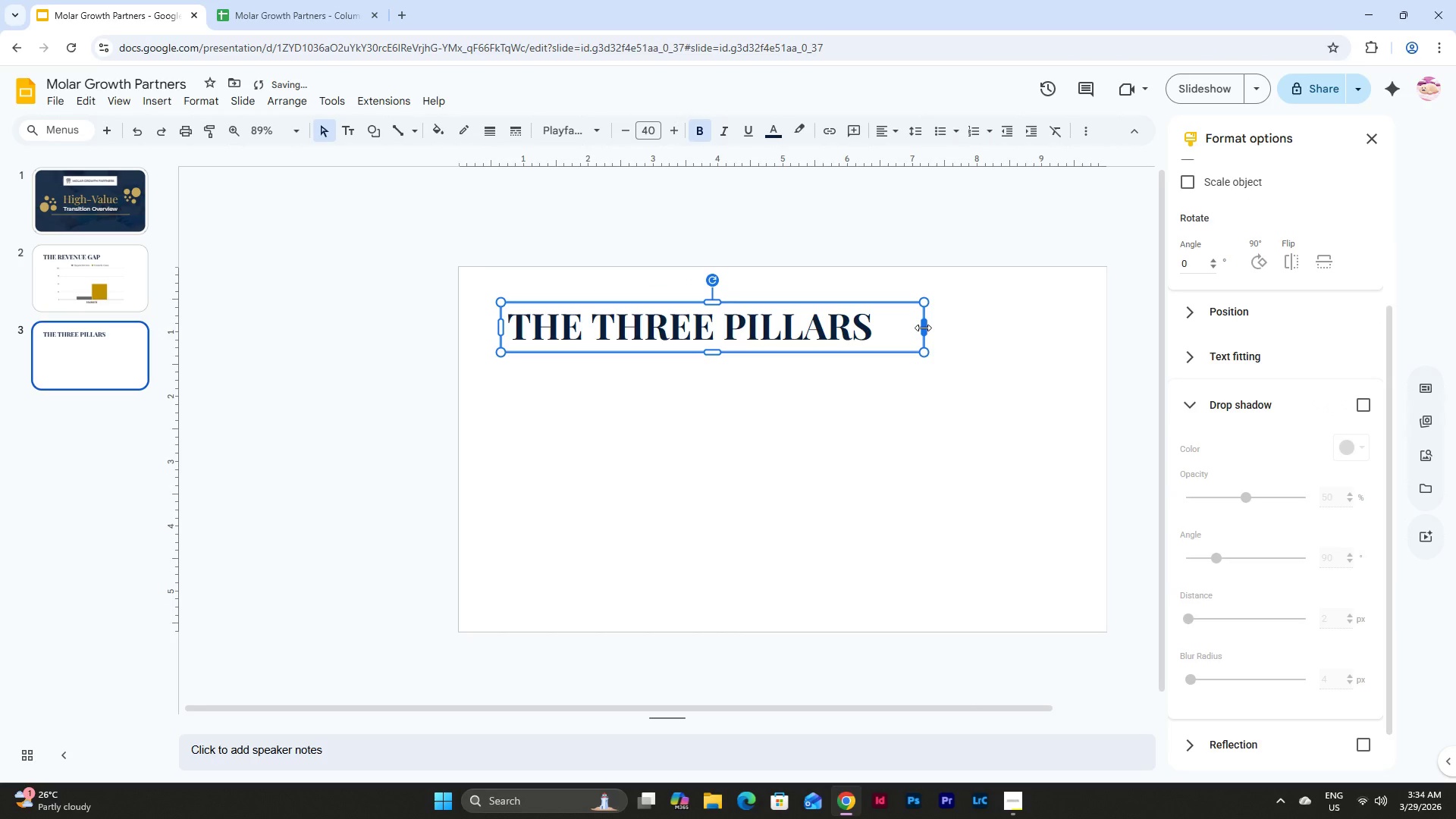 
left_click_drag(start_coordinate=[923, 328], to_coordinate=[882, 326])
 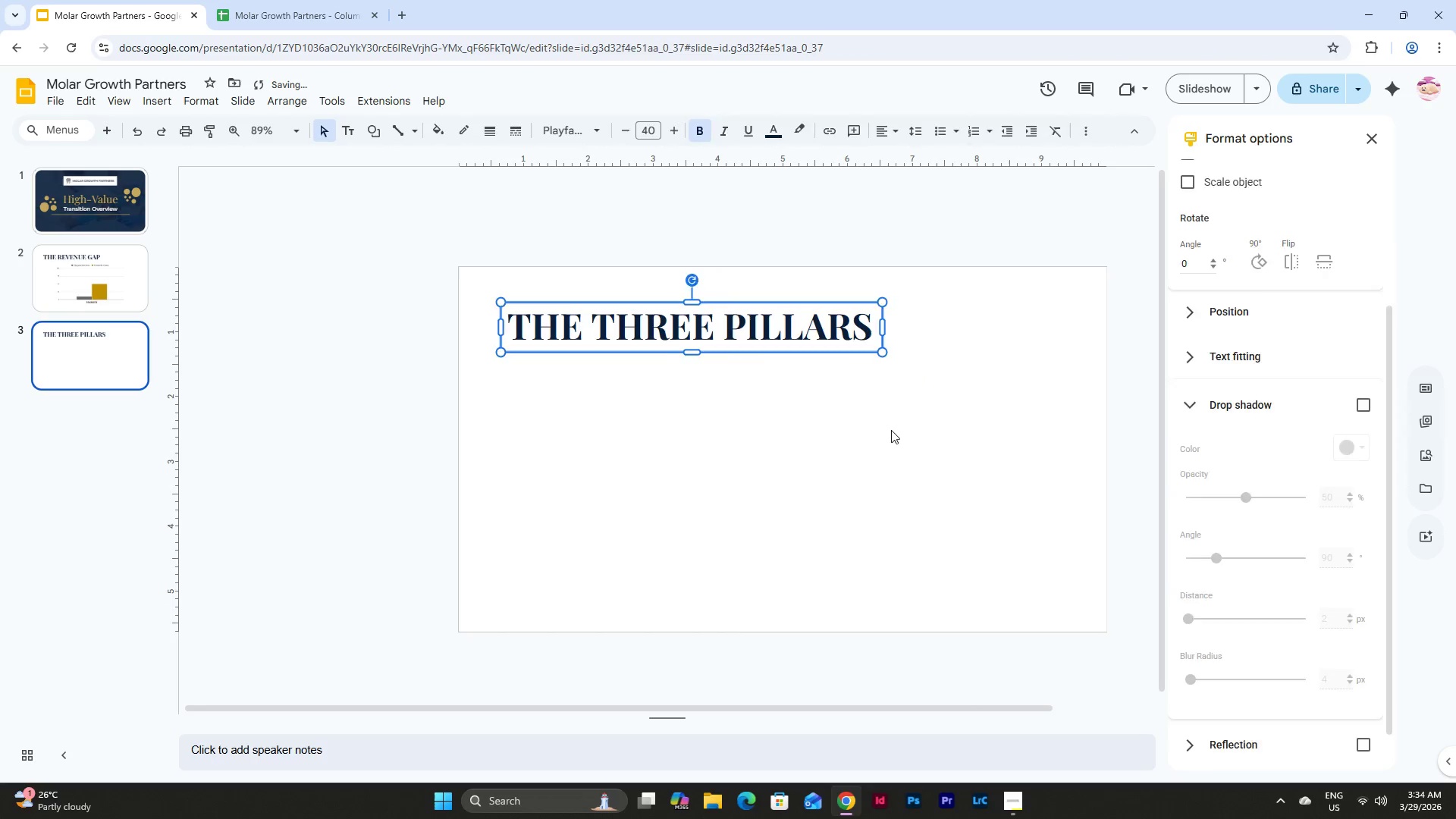 
left_click([891, 430])
 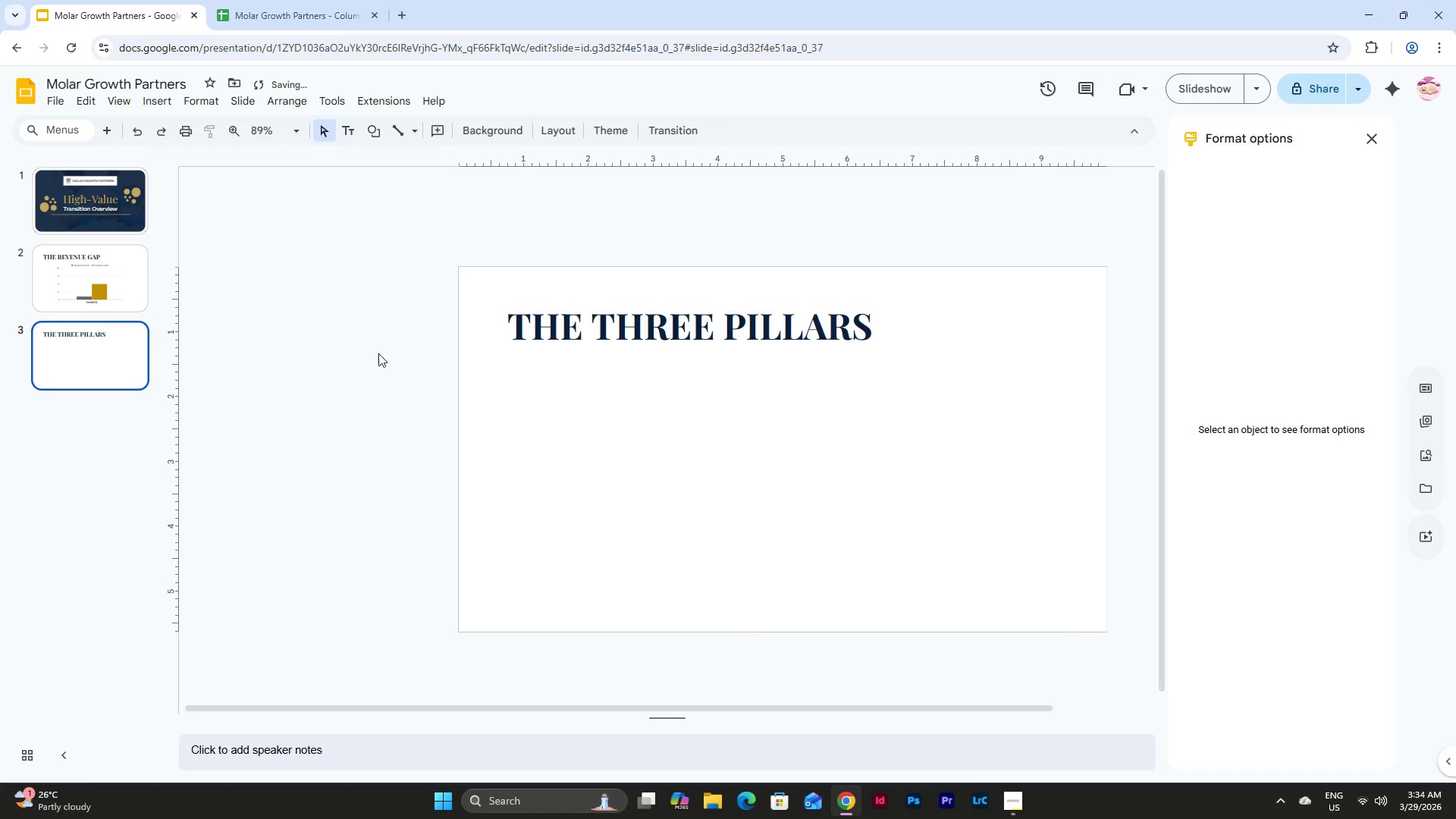 
left_click([303, 342])
 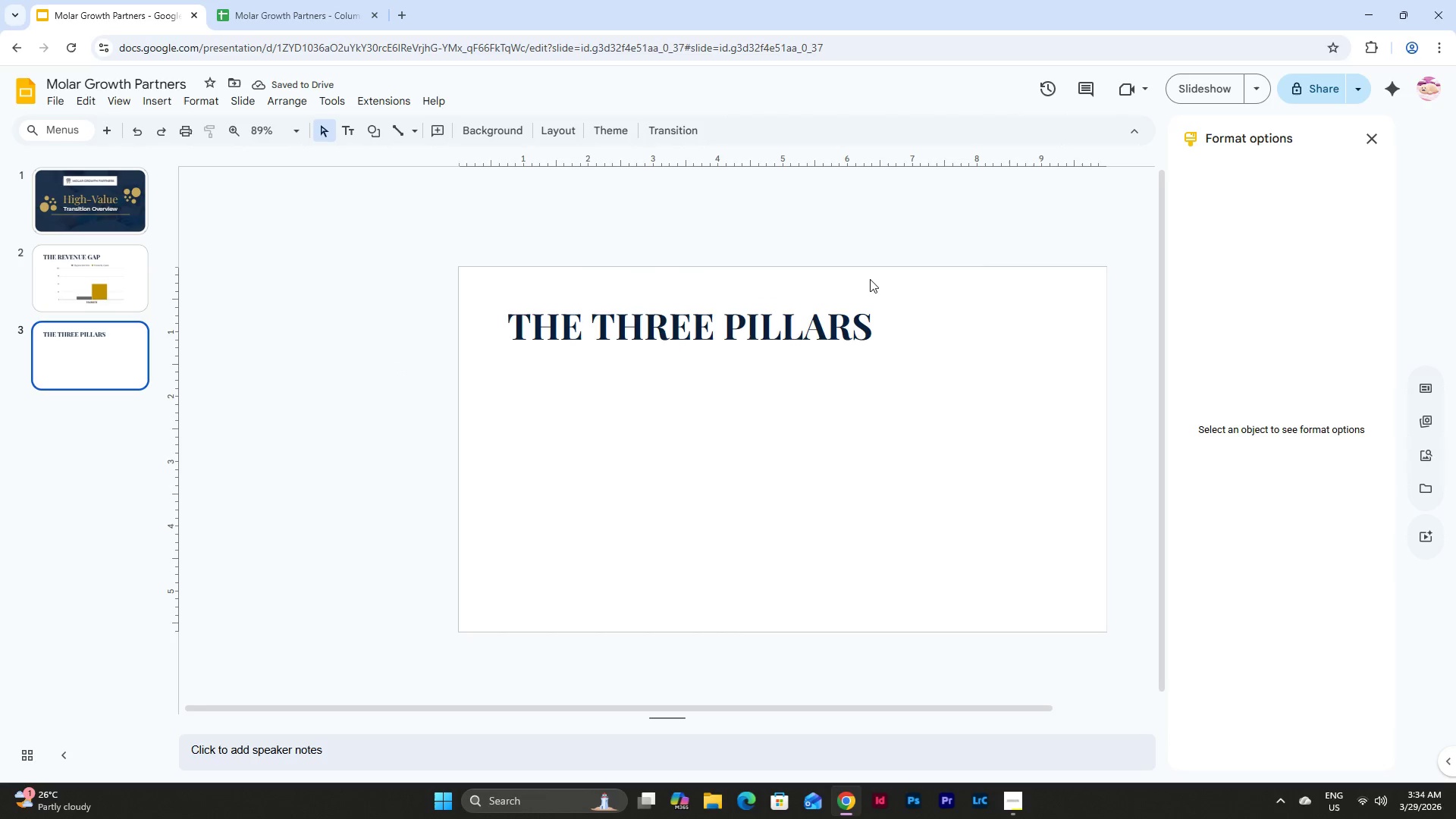 
left_click([1378, 138])
 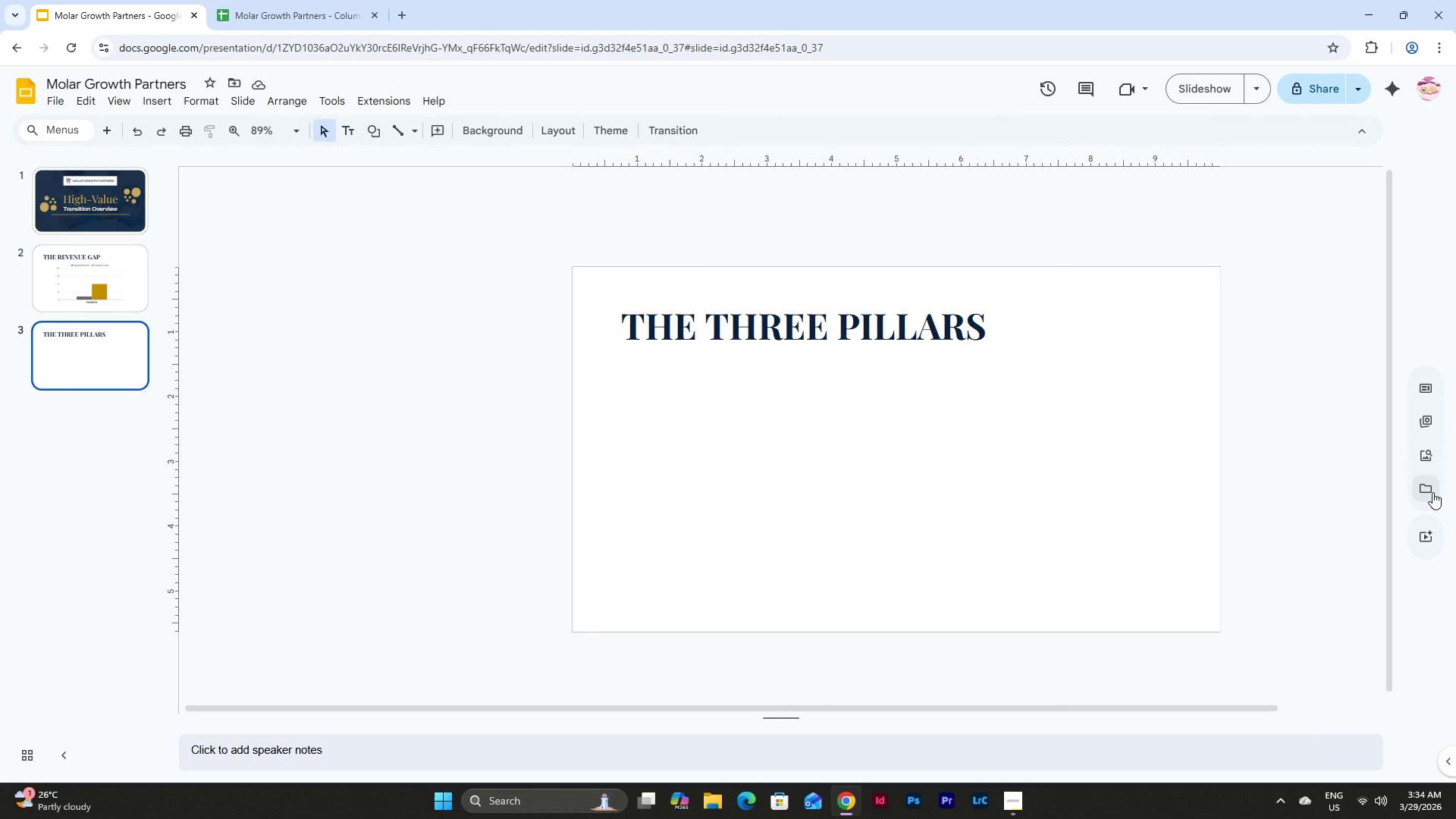 
left_click([1421, 455])
 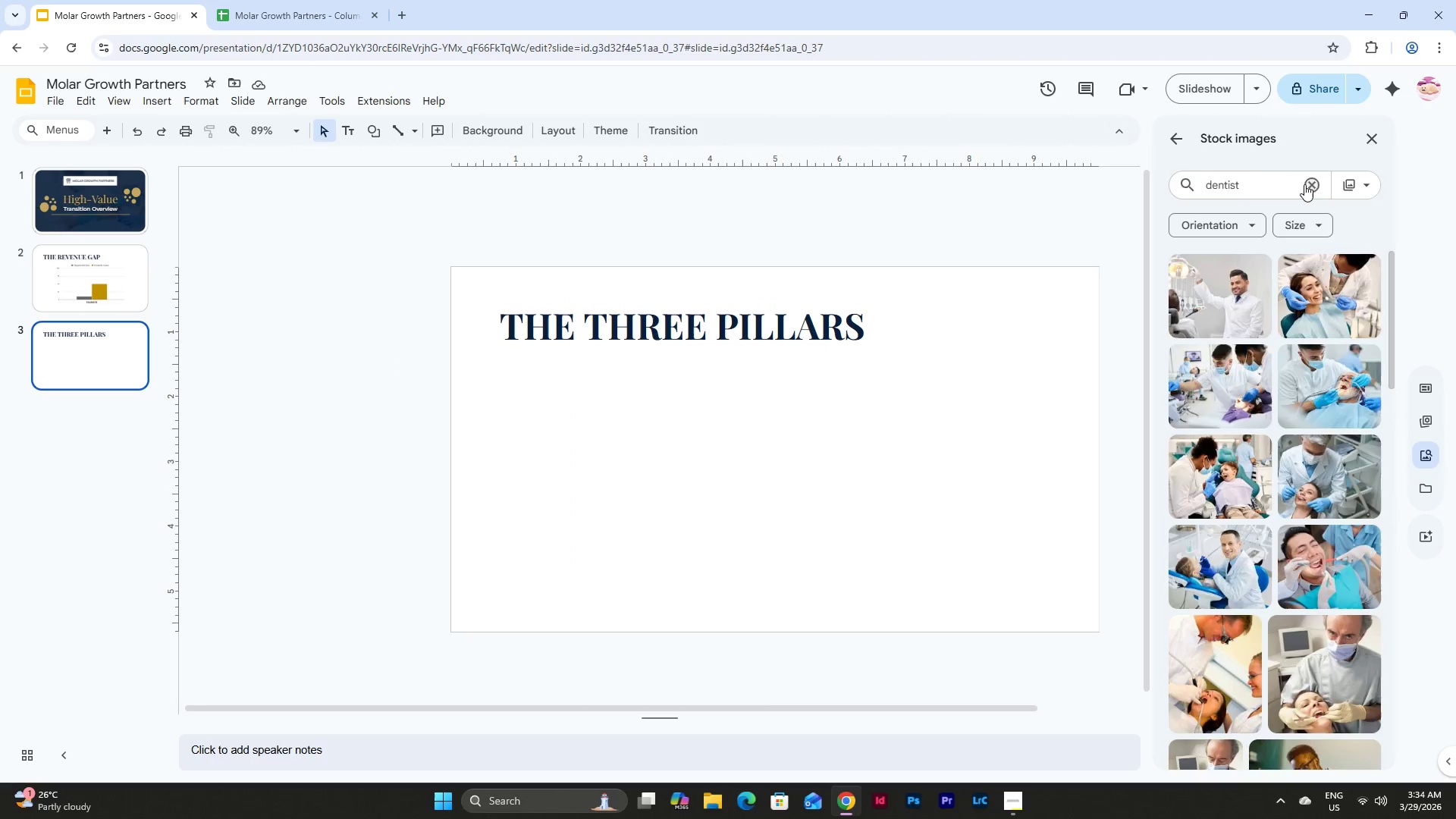 
double_click([1268, 188])
 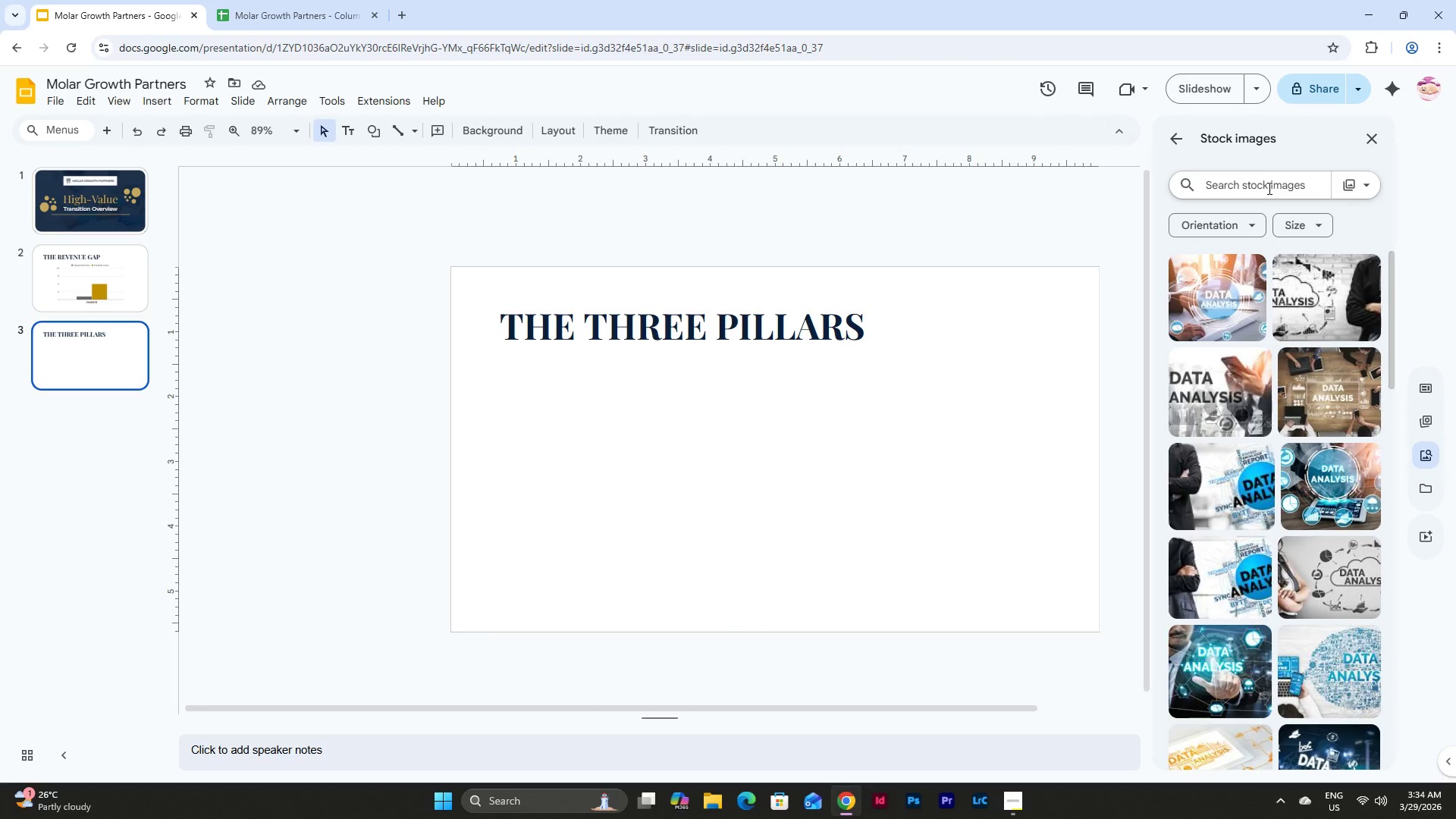 
type(staff training)
 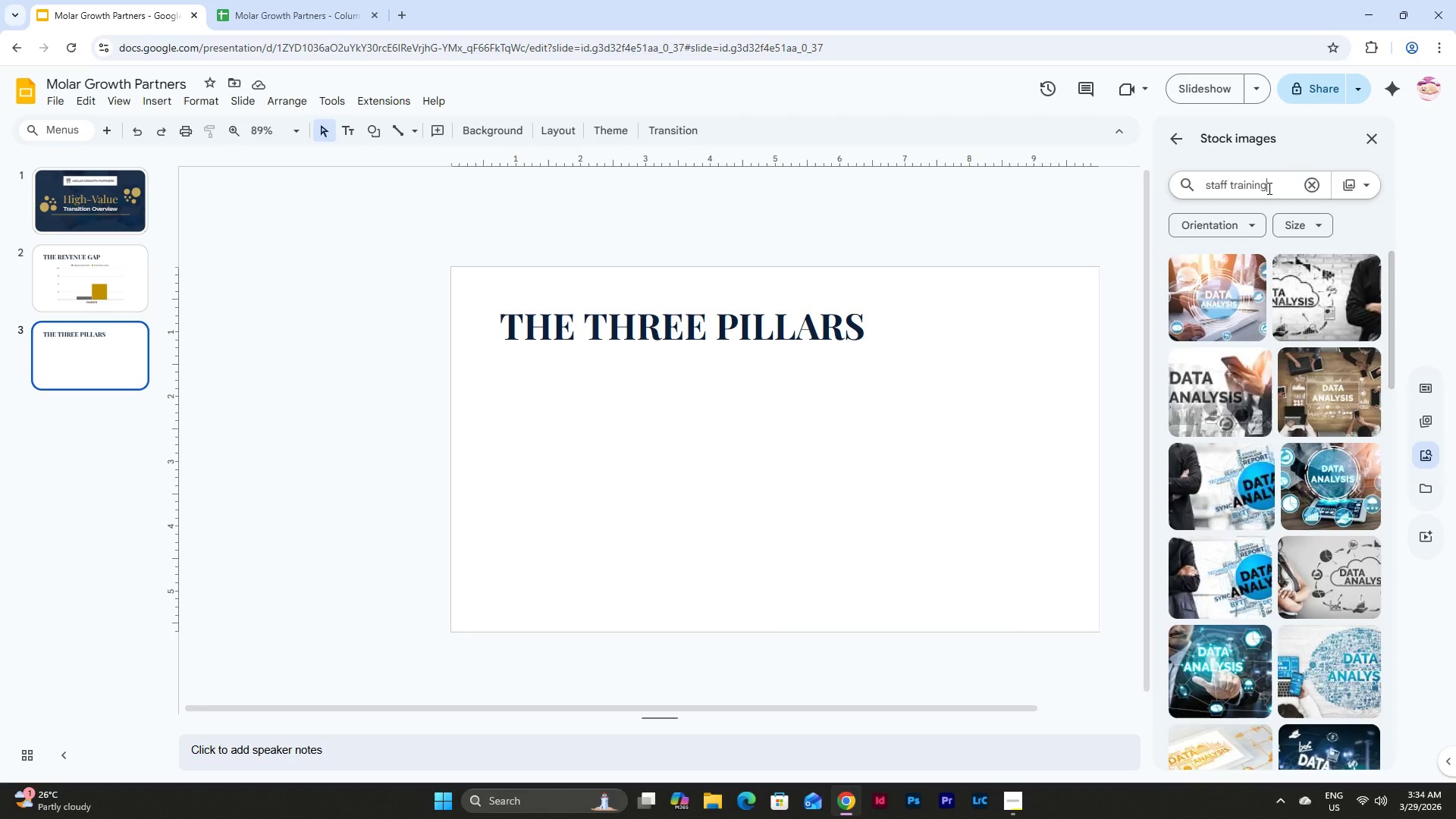 
key(Enter)
 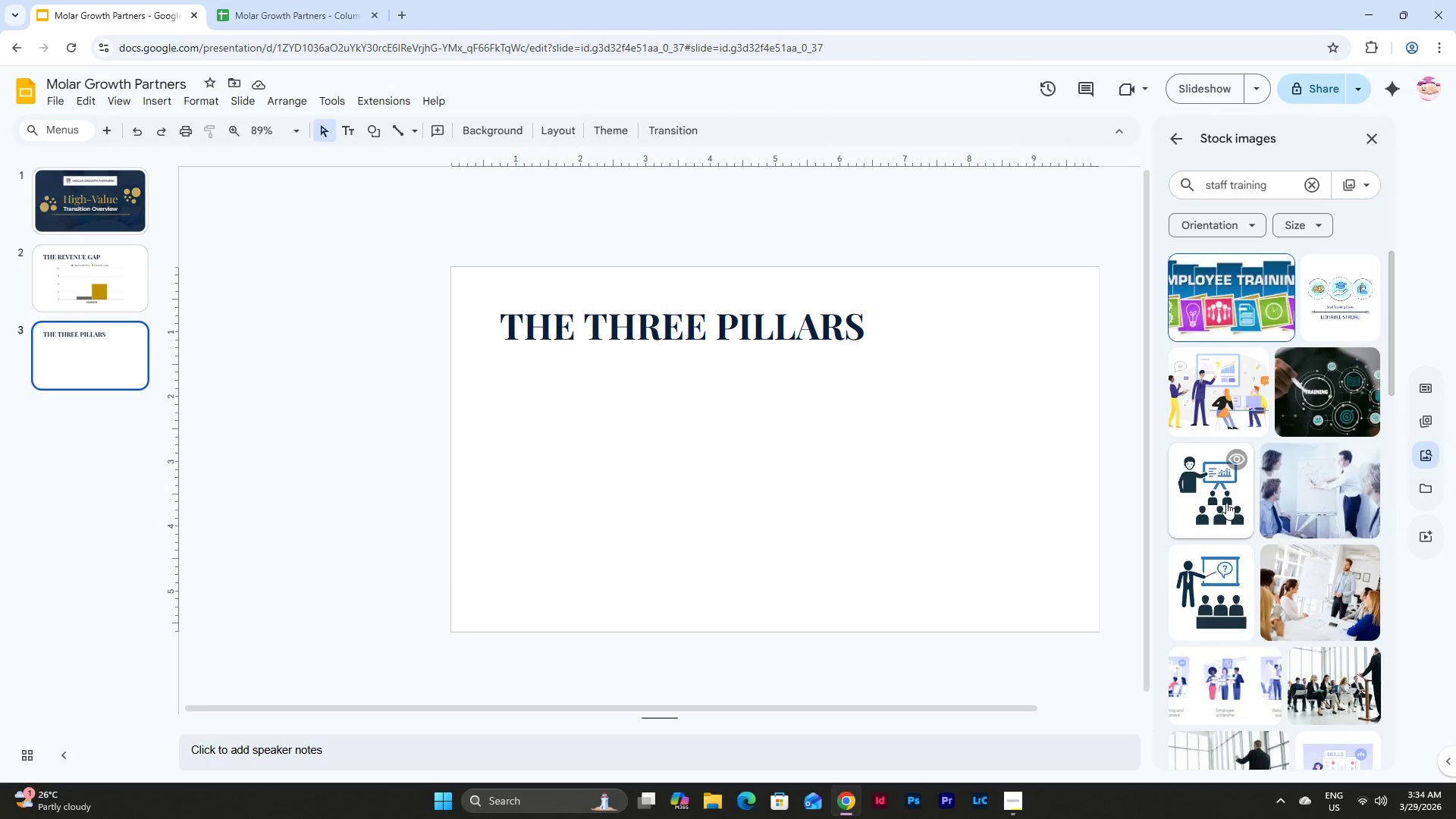 
left_click([1222, 499])
 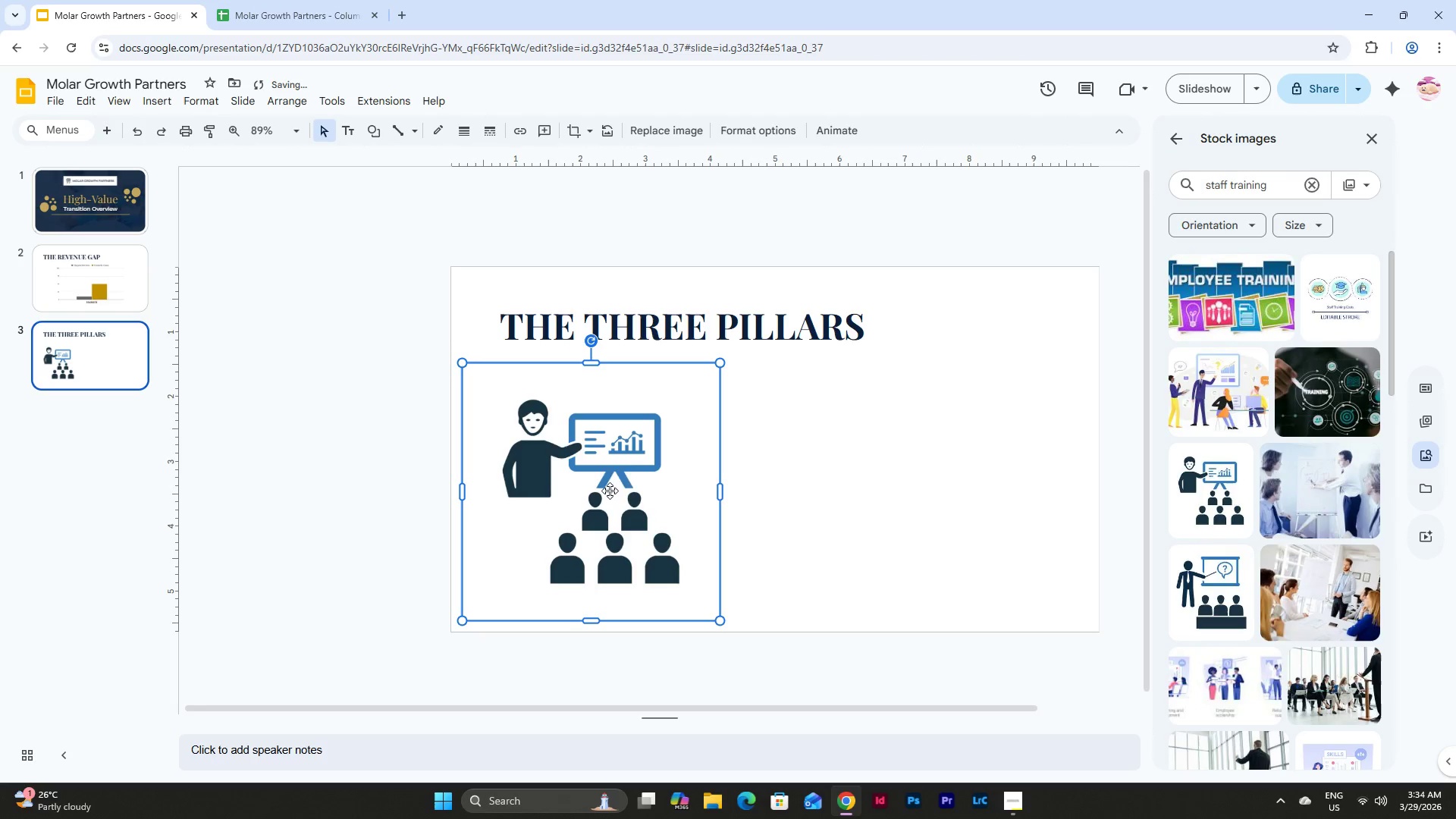 
left_click_drag(start_coordinate=[634, 471], to_coordinate=[694, 468])
 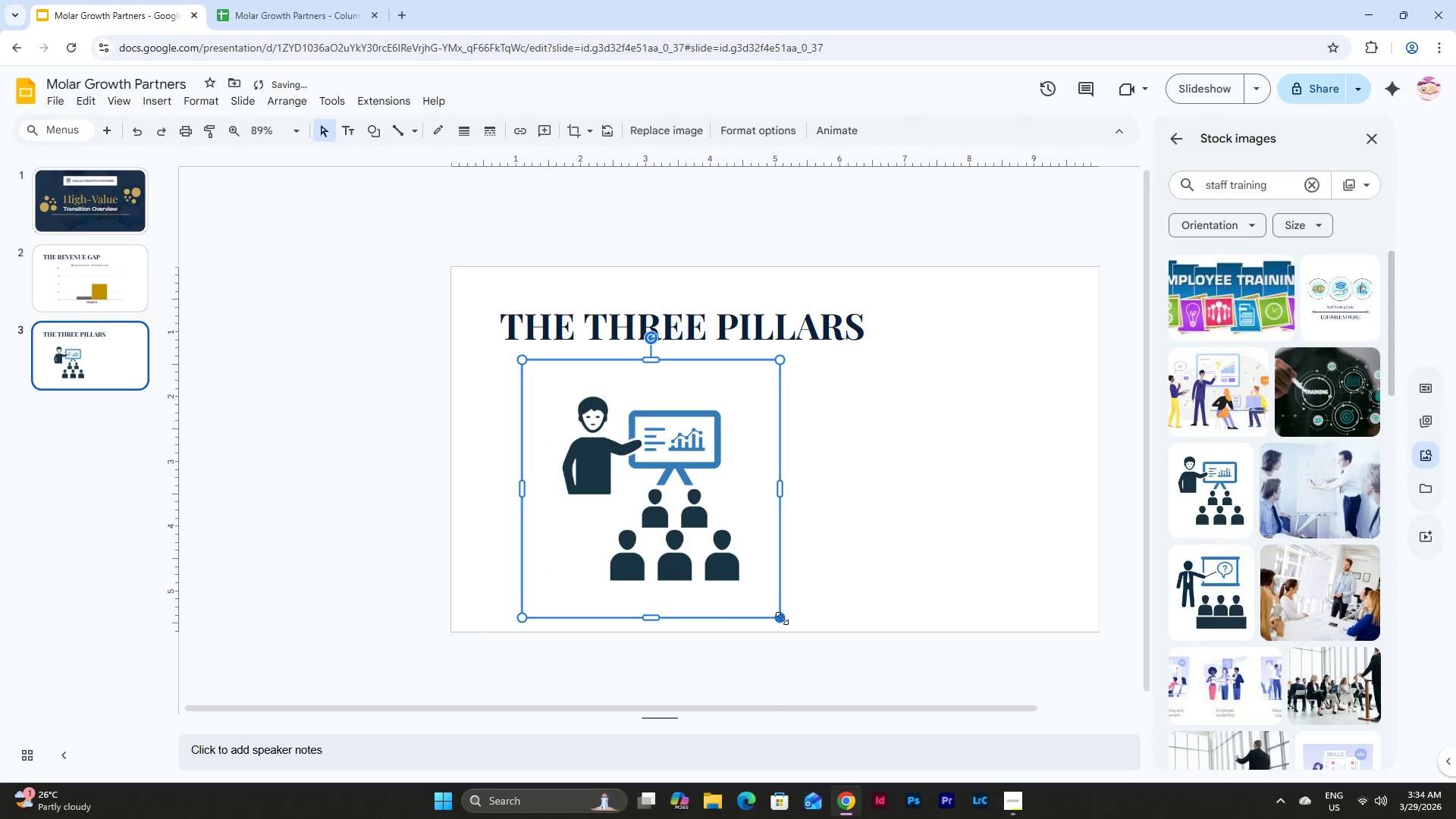 
left_click_drag(start_coordinate=[781, 618], to_coordinate=[748, 523])
 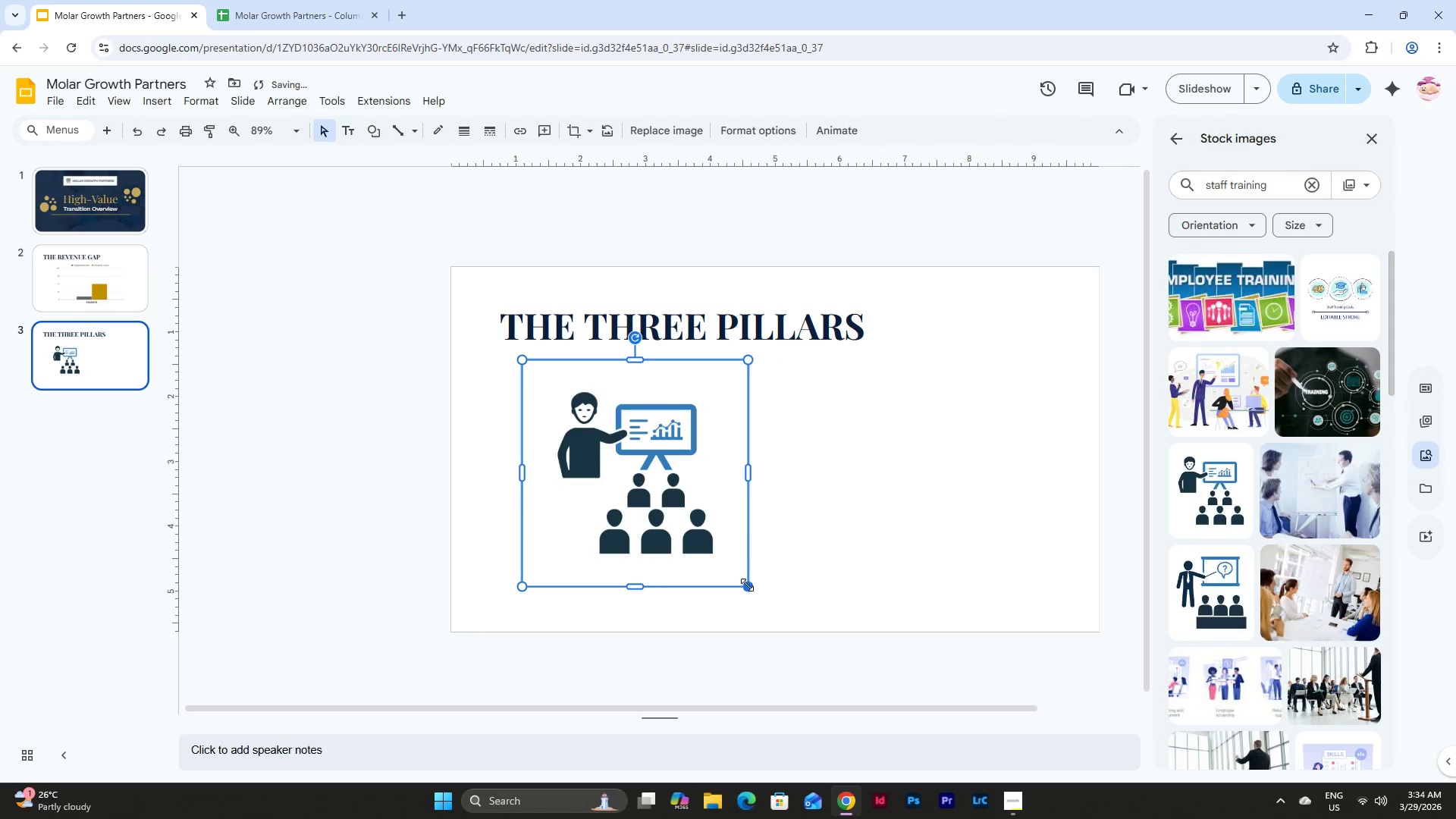 
left_click_drag(start_coordinate=[748, 587], to_coordinate=[698, 515])
 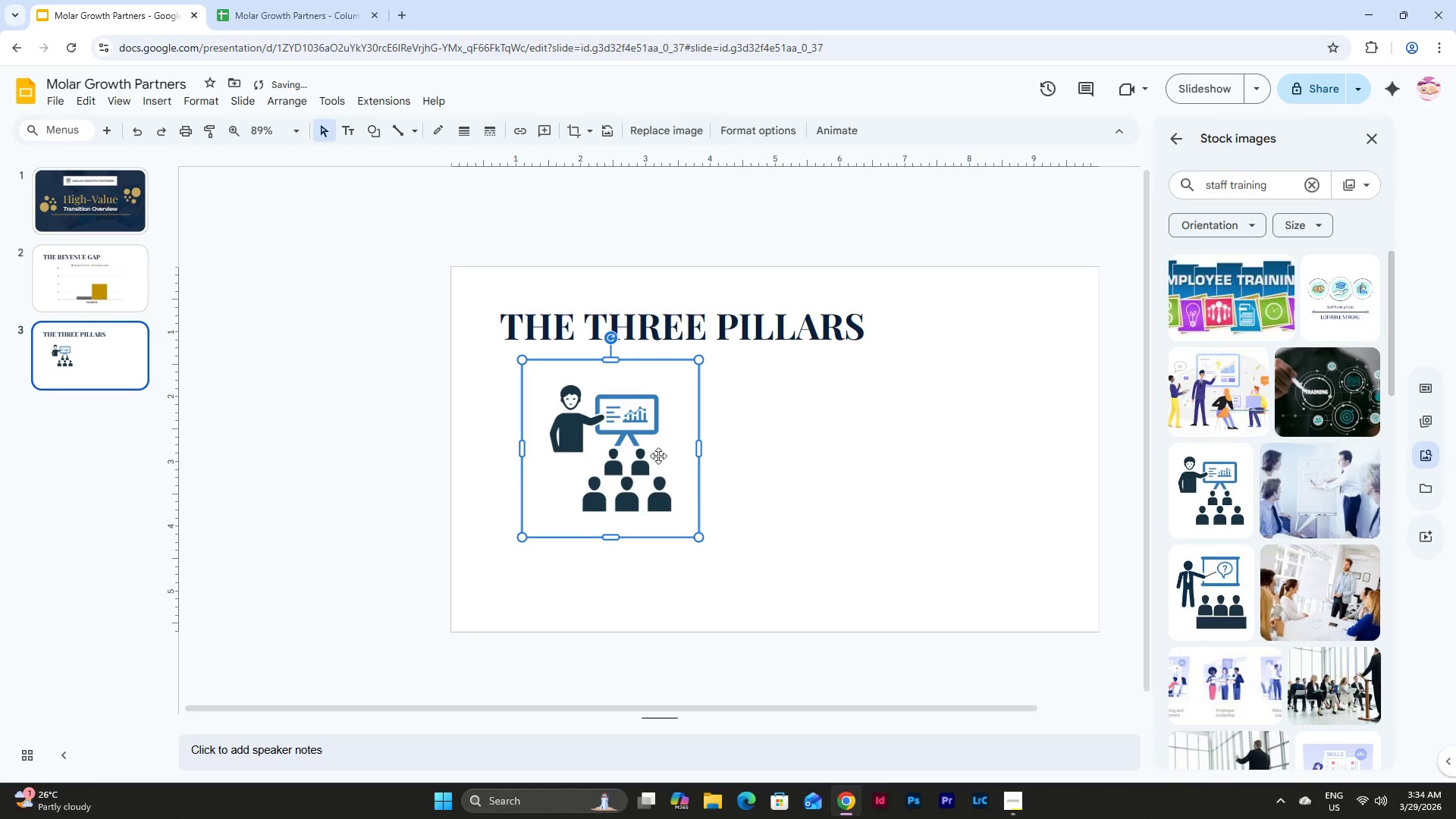 
left_click_drag(start_coordinate=[657, 453], to_coordinate=[640, 450])
 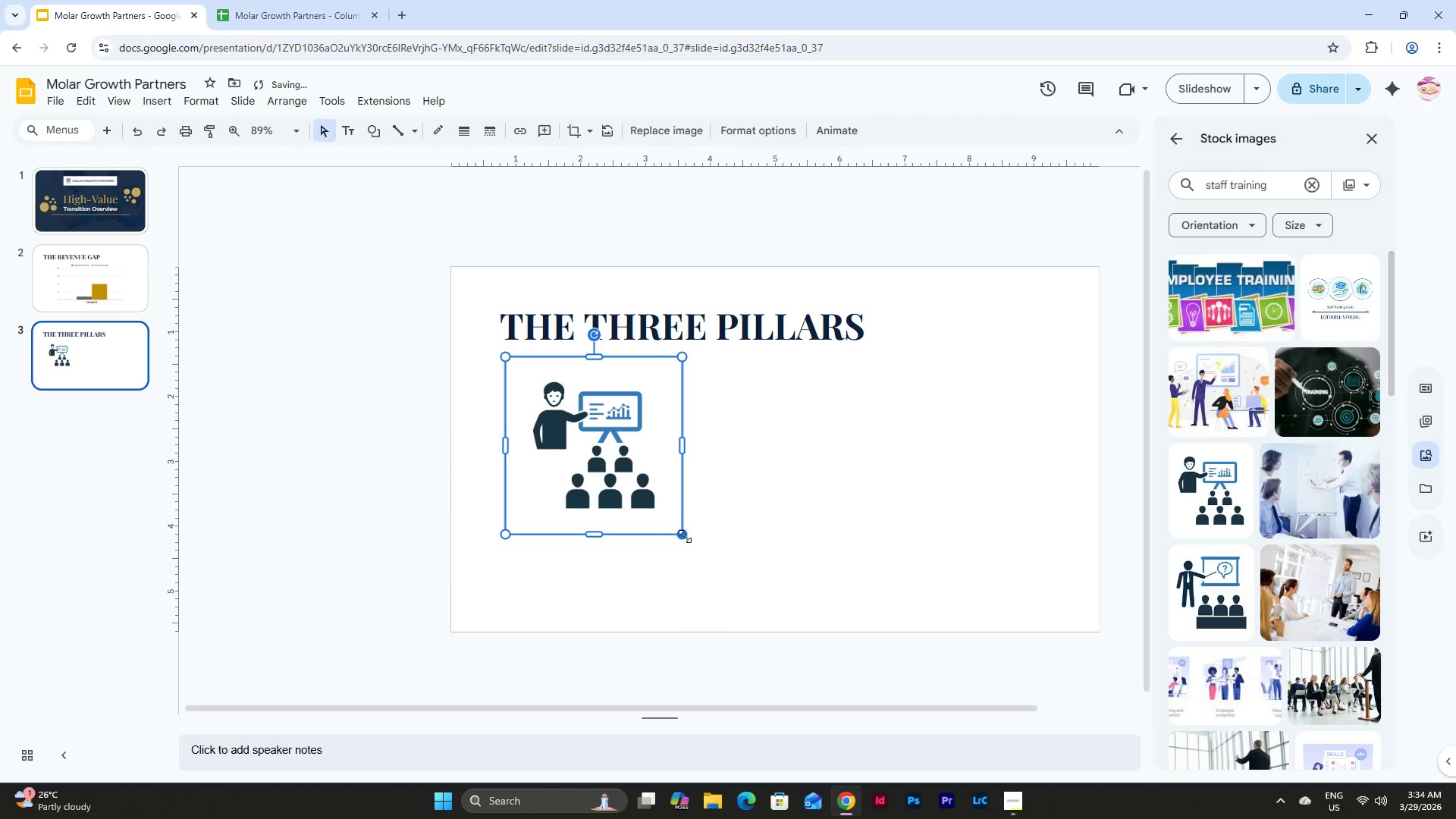 
left_click_drag(start_coordinate=[685, 537], to_coordinate=[676, 516])
 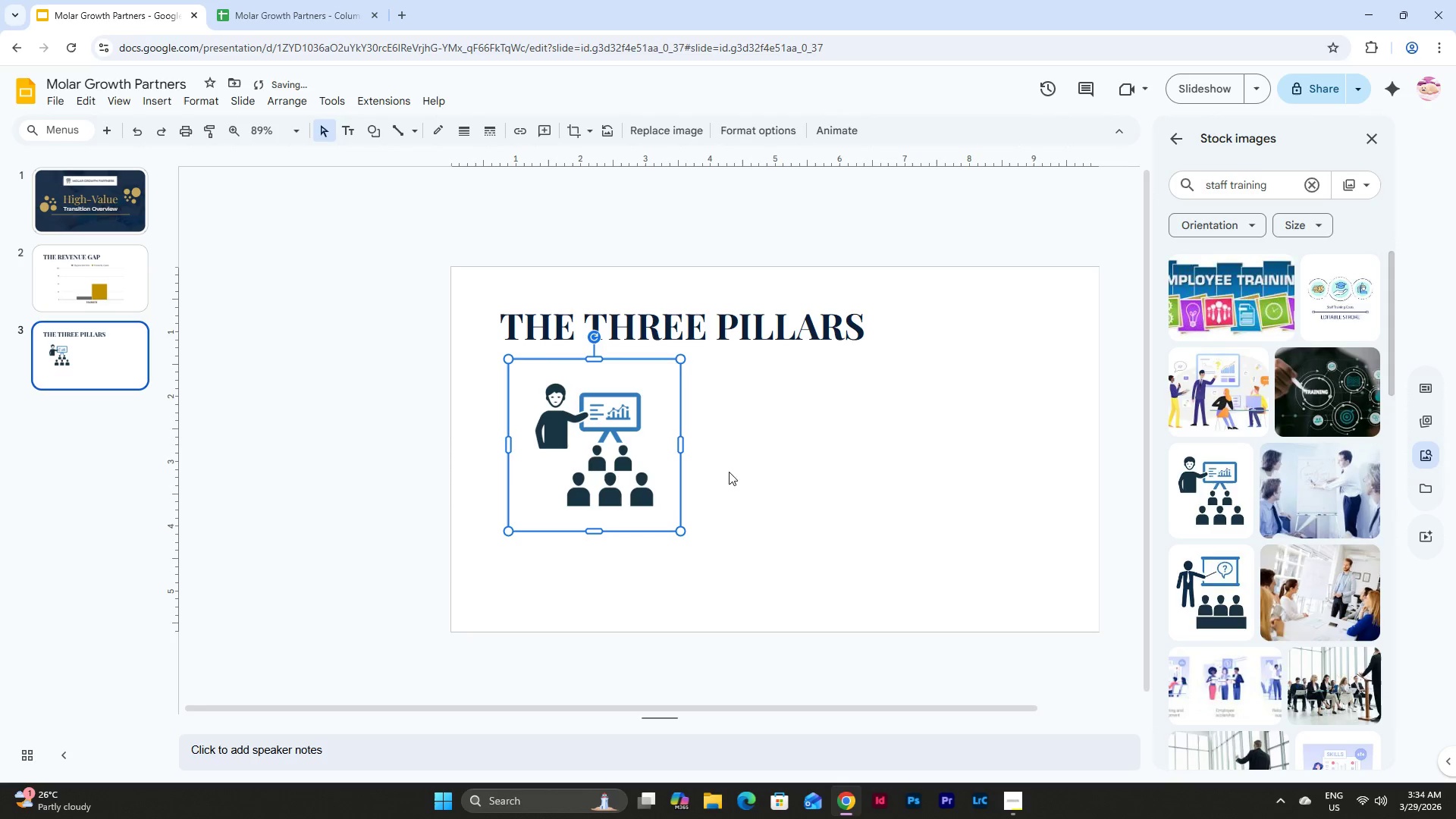 
left_click_drag(start_coordinate=[678, 527], to_coordinate=[670, 507])
 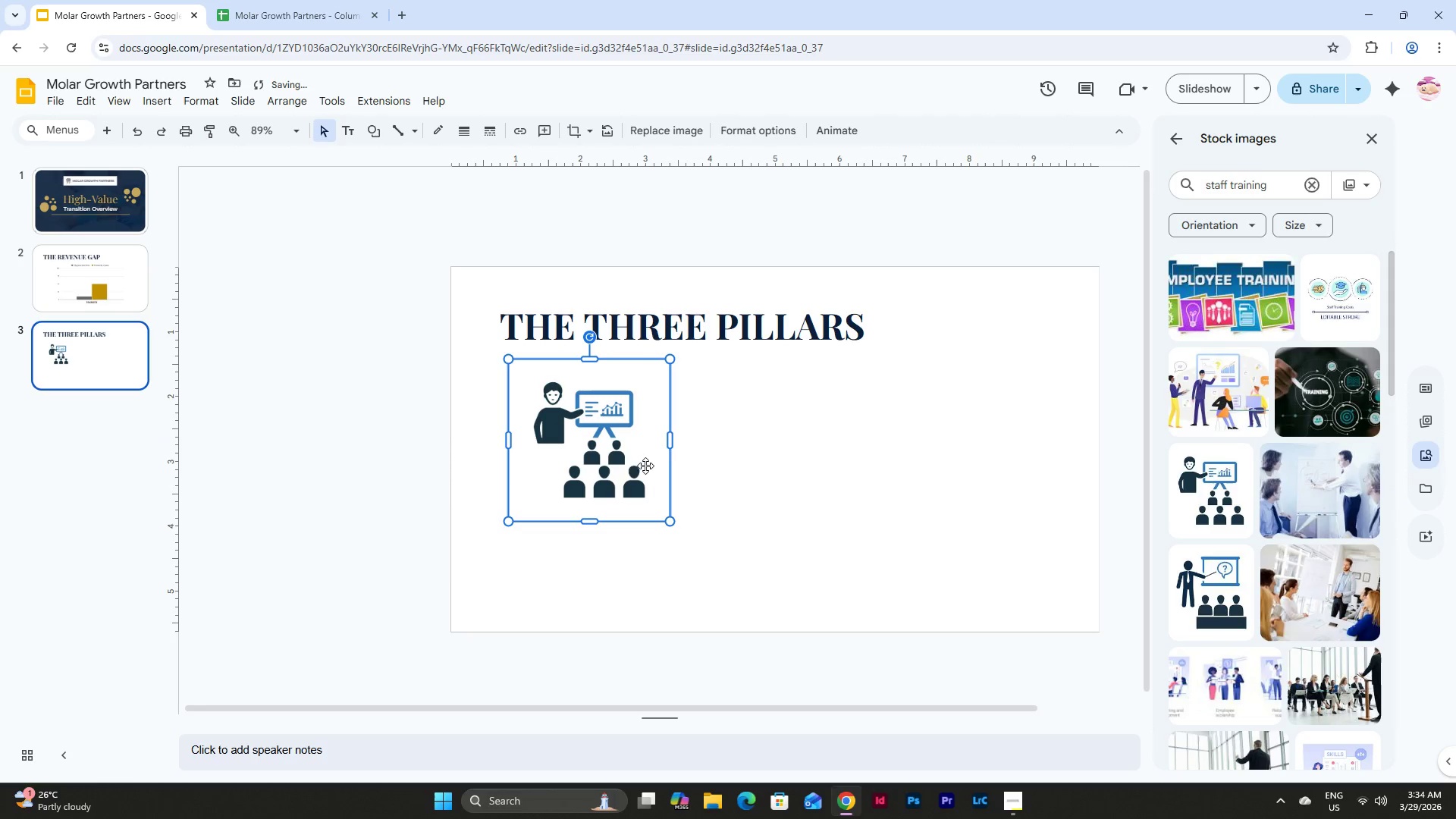 
left_click_drag(start_coordinate=[642, 462], to_coordinate=[636, 463])
 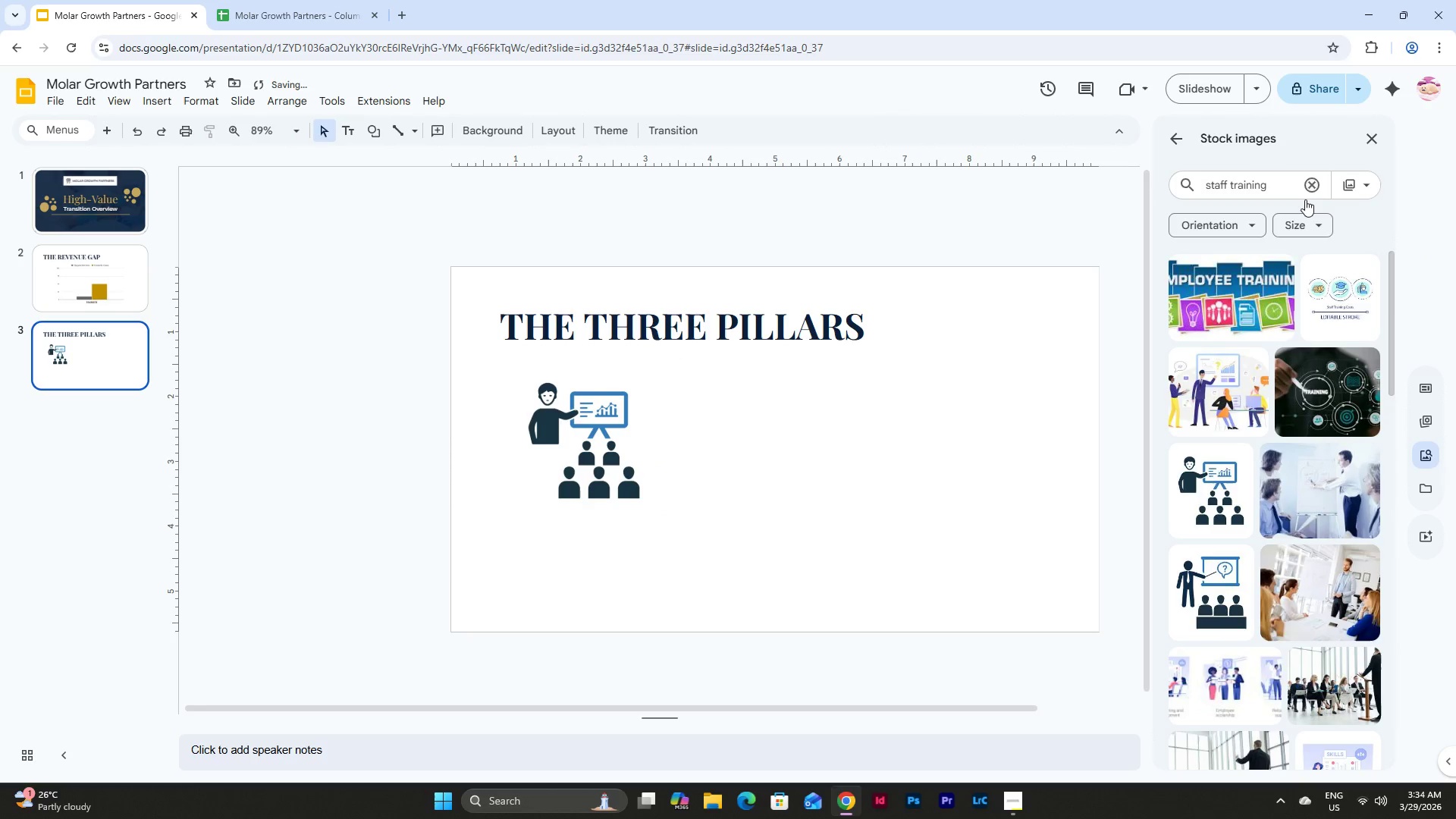 
left_click_drag(start_coordinate=[1294, 186], to_coordinate=[1250, 187])
 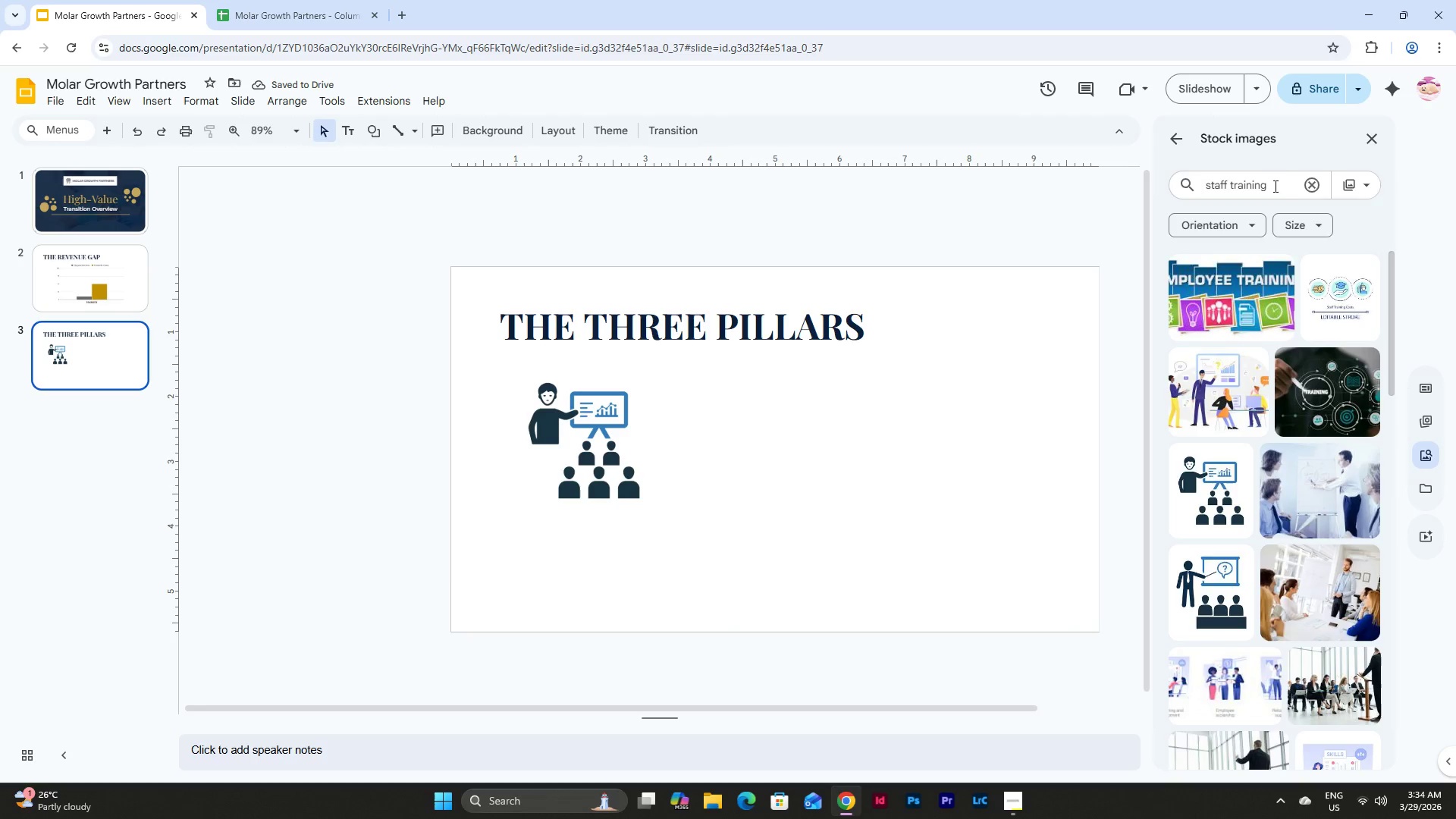 
left_click_drag(start_coordinate=[1266, 185], to_coordinate=[1177, 188])
 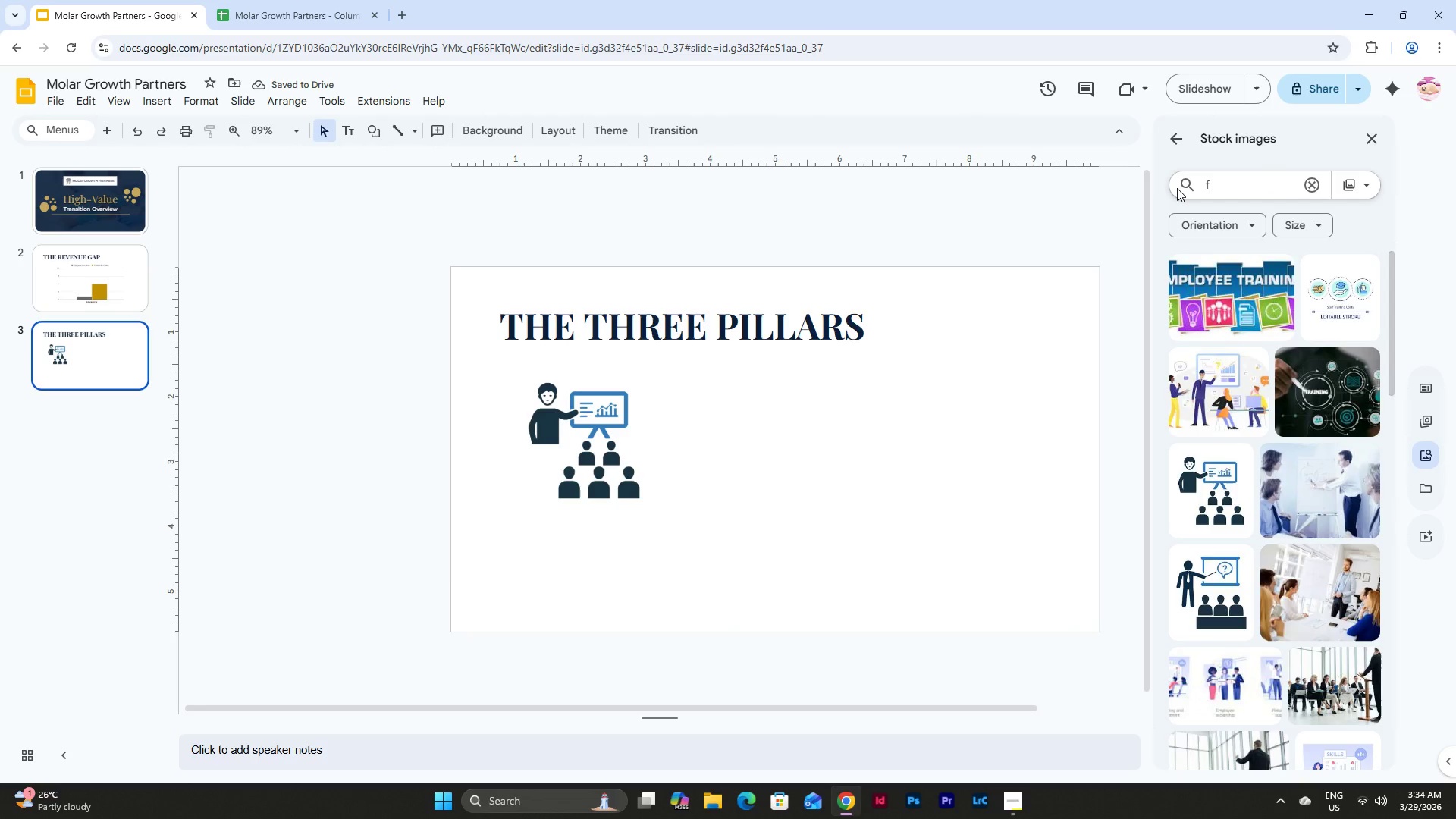 
type(financing)
 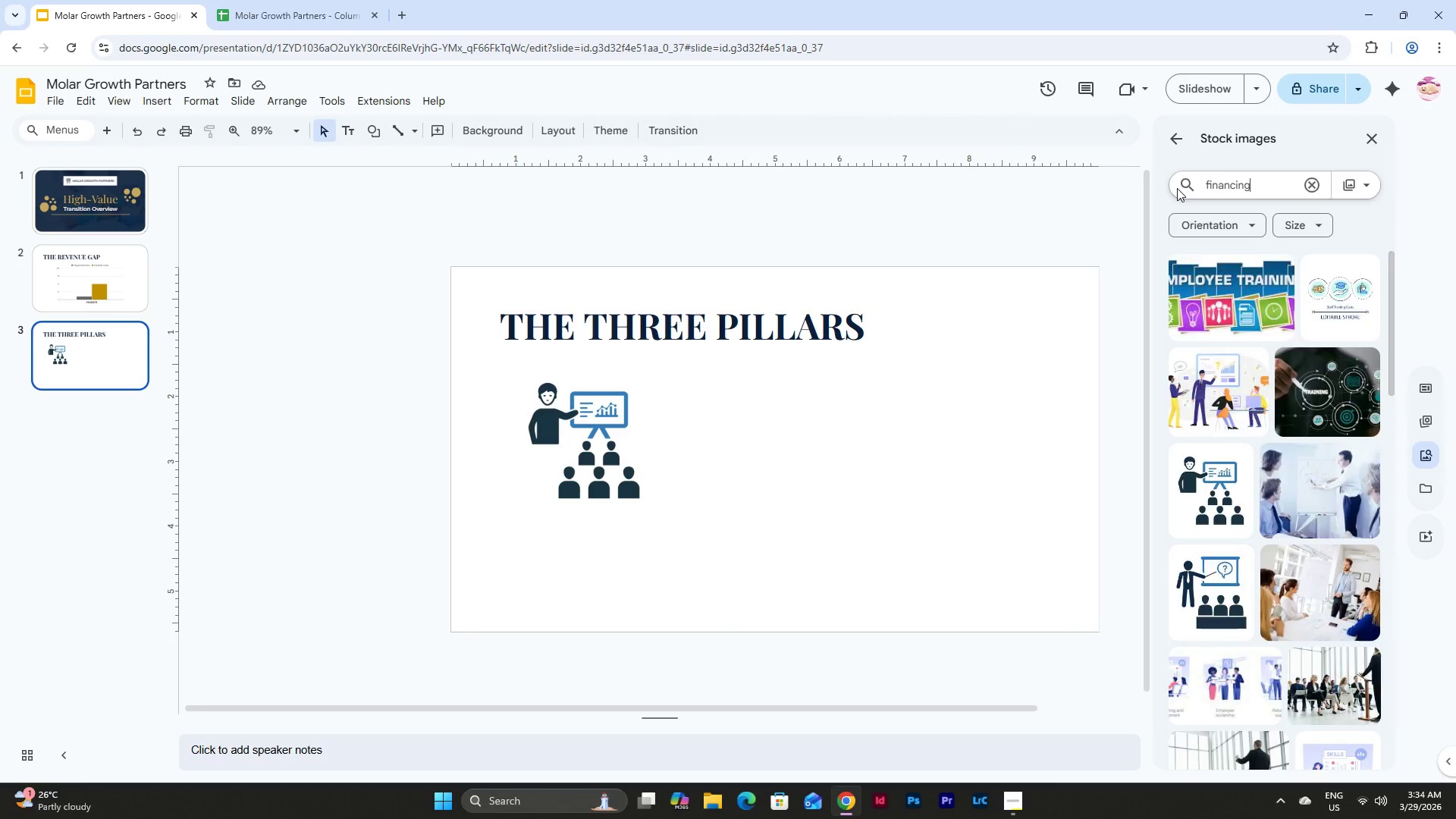 
key(Enter)
 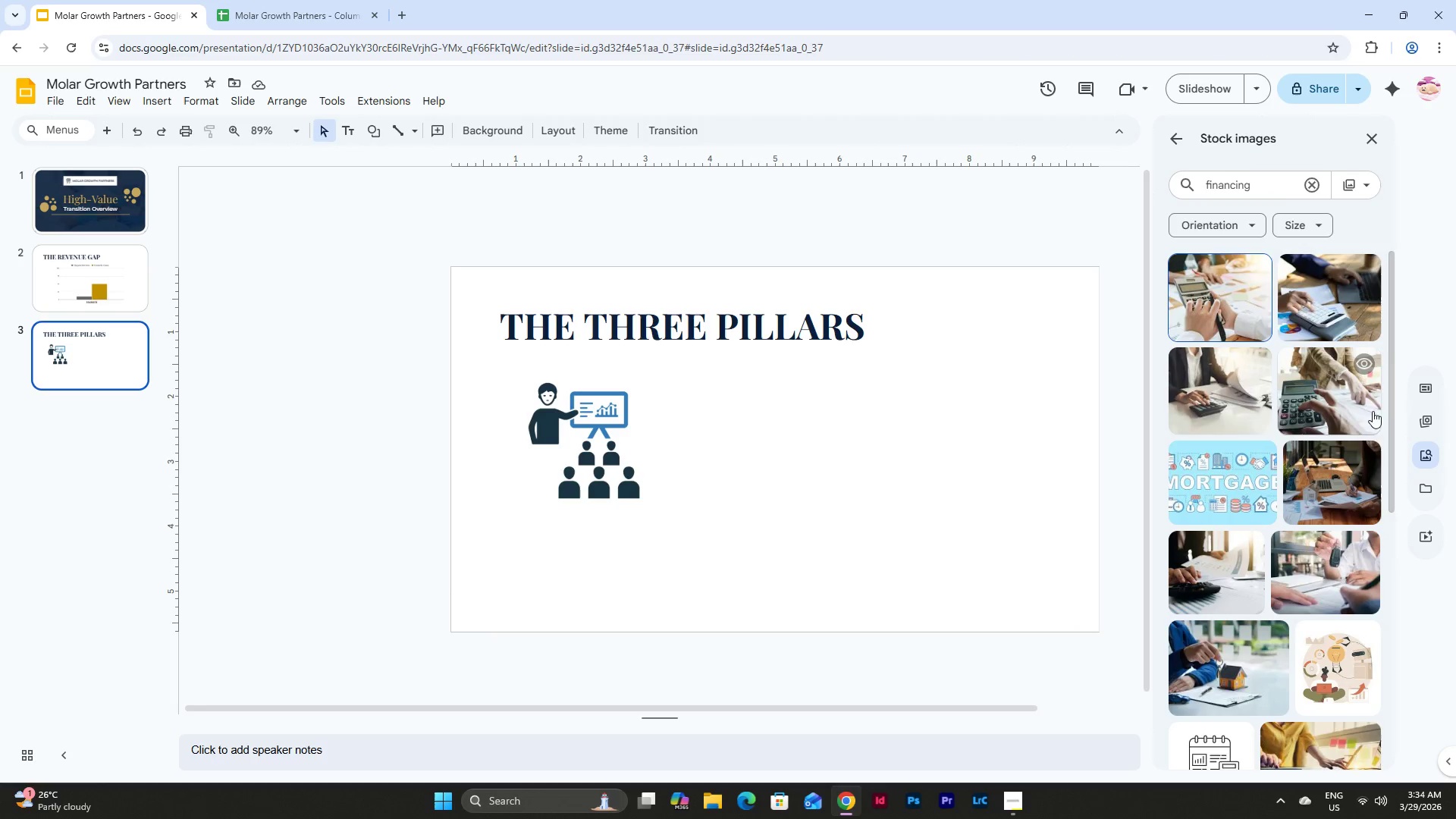 
scroll: coordinate [1257, 425], scroll_direction: down, amount: 14.0
 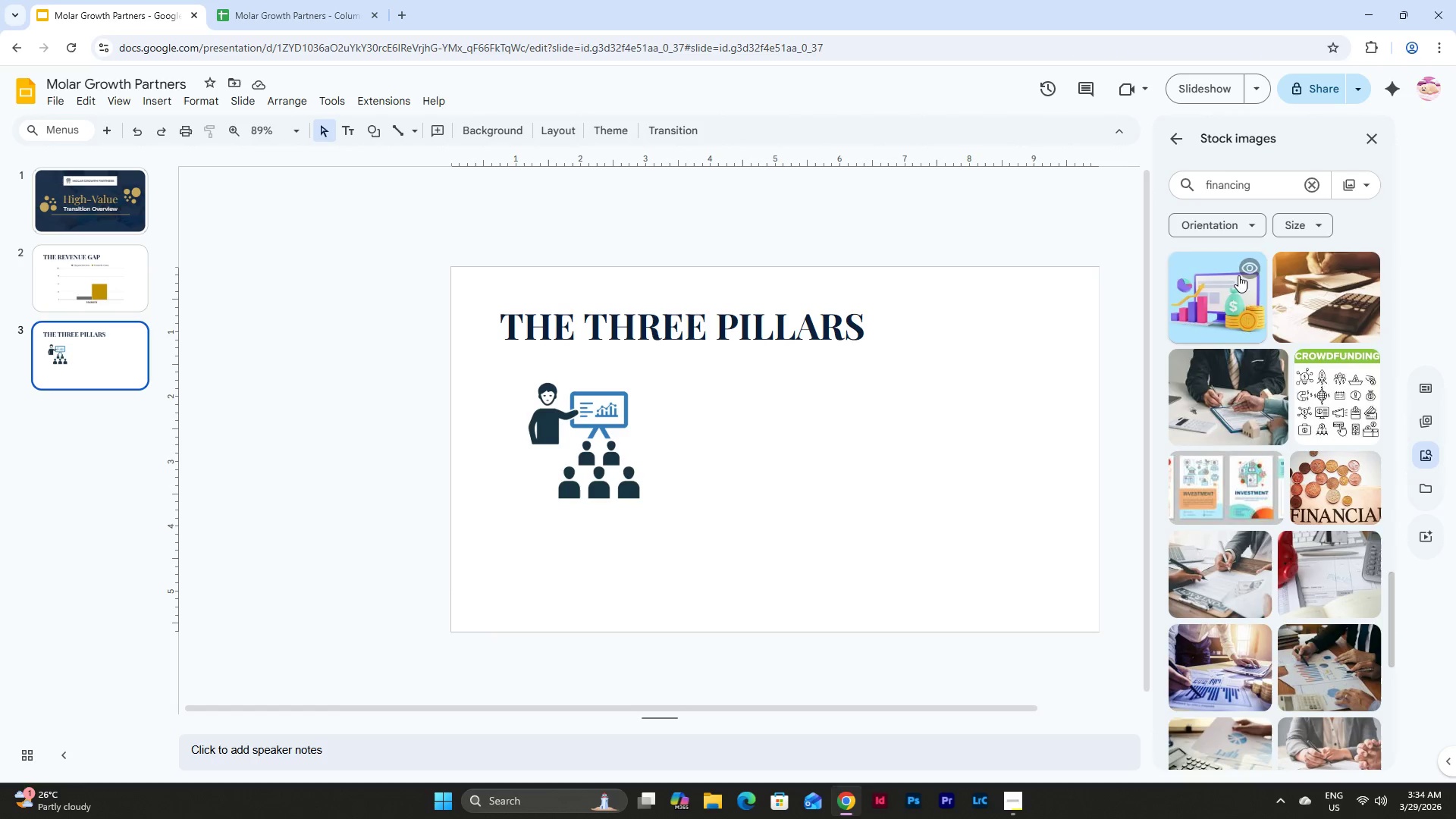 
left_click_drag(start_coordinate=[1258, 185], to_coordinate=[1022, 177])
 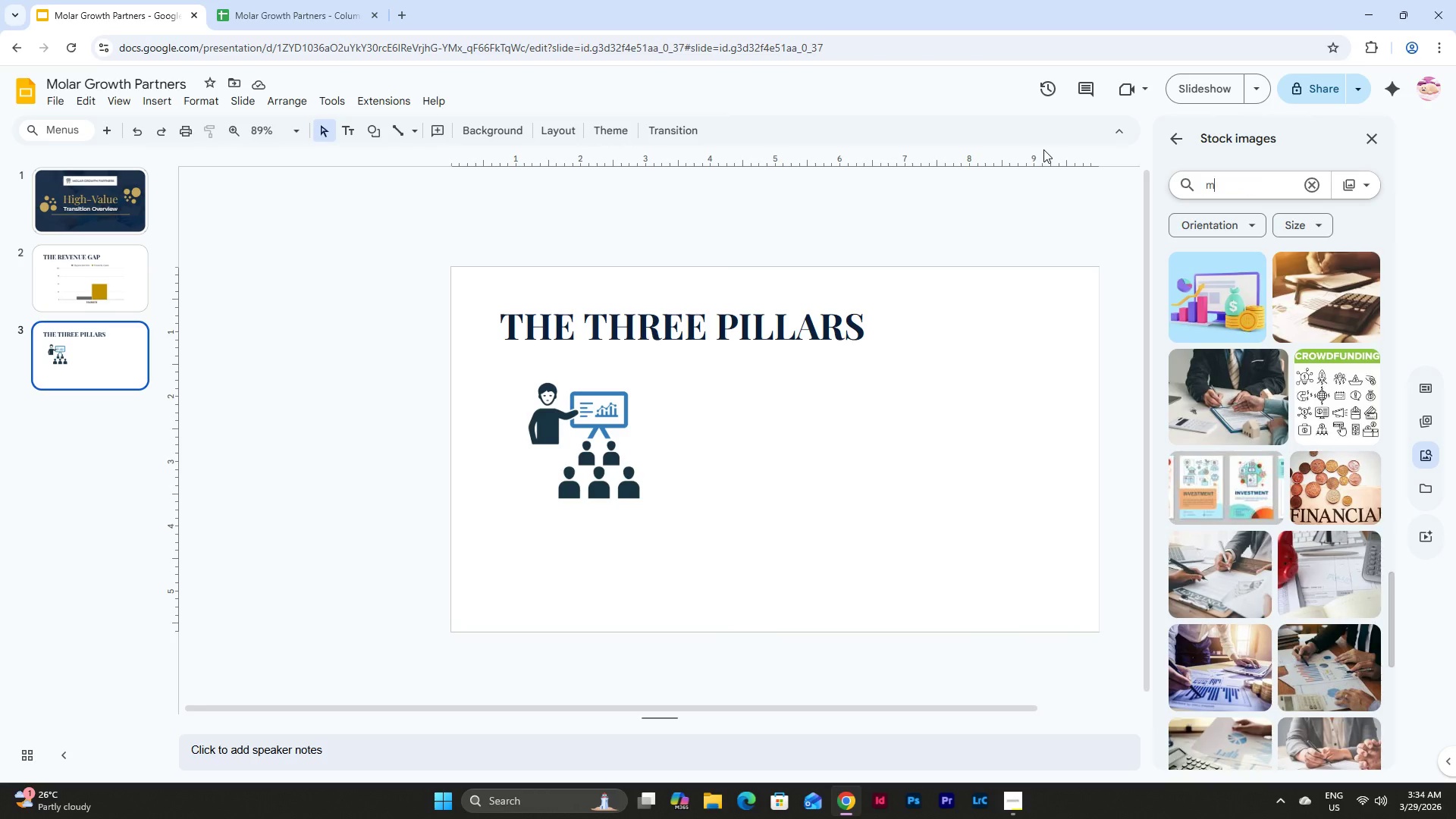 
type(money)
 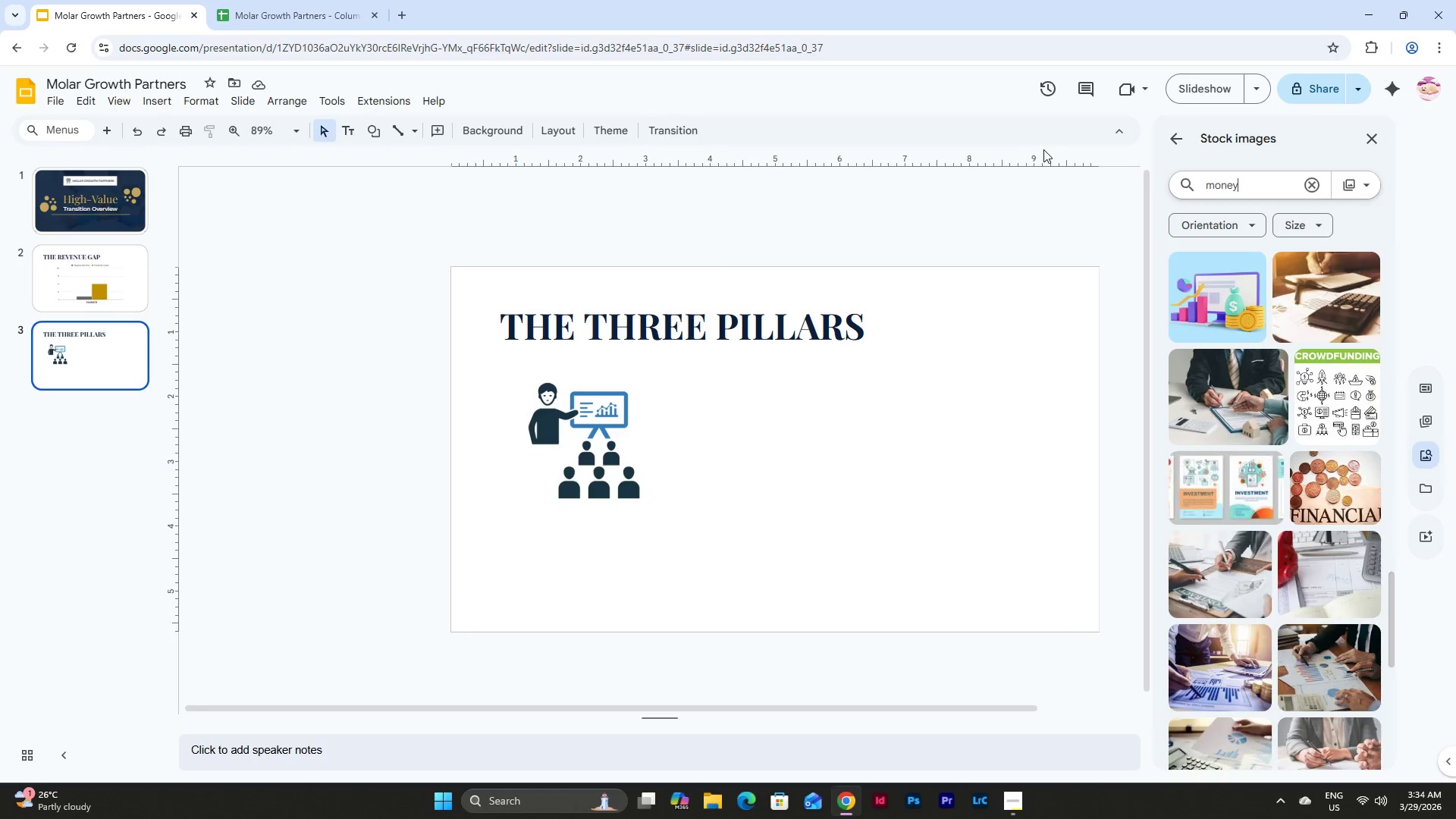 
key(Enter)
 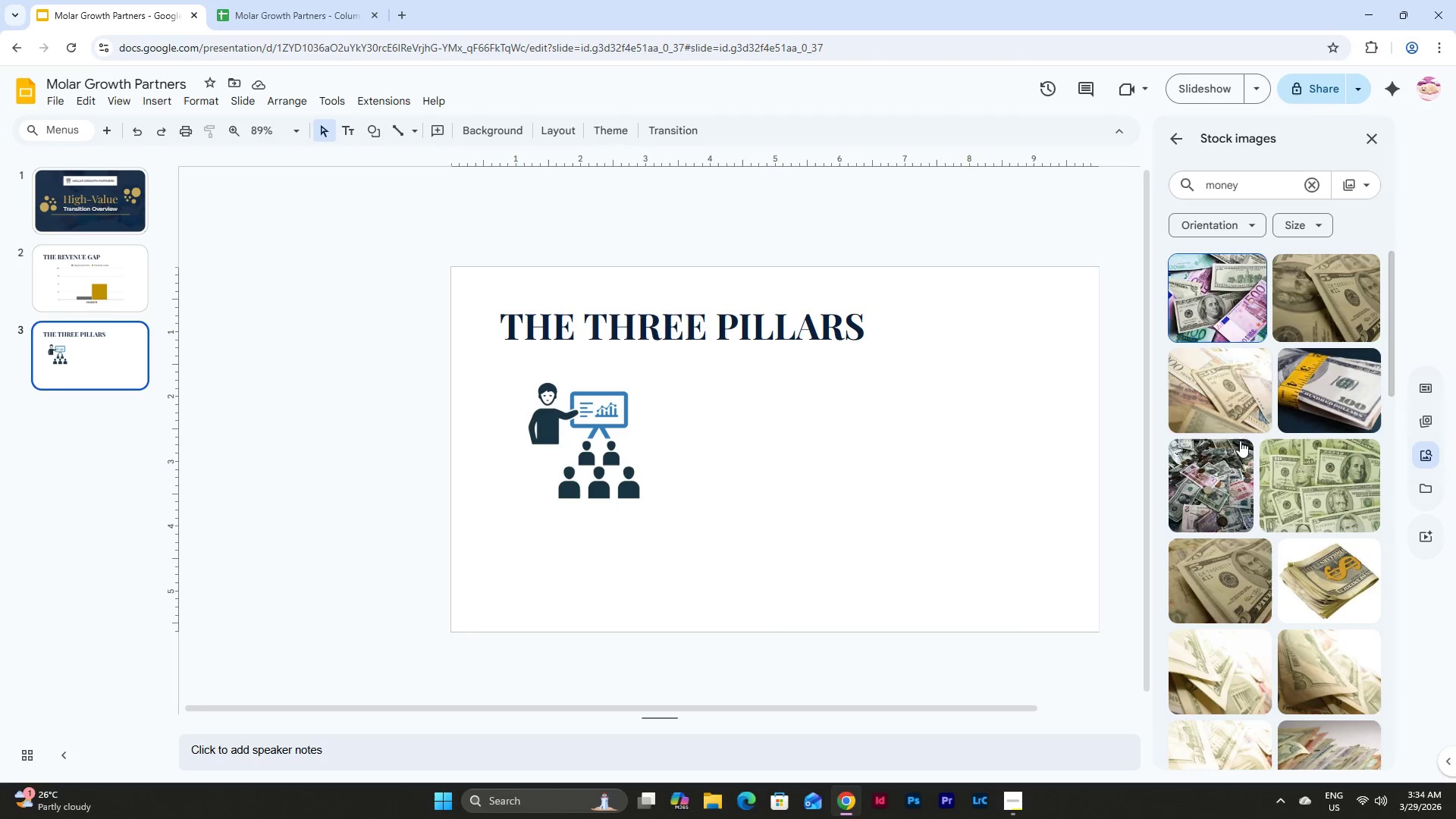 
scroll: coordinate [1264, 331], scroll_direction: down, amount: 47.0
 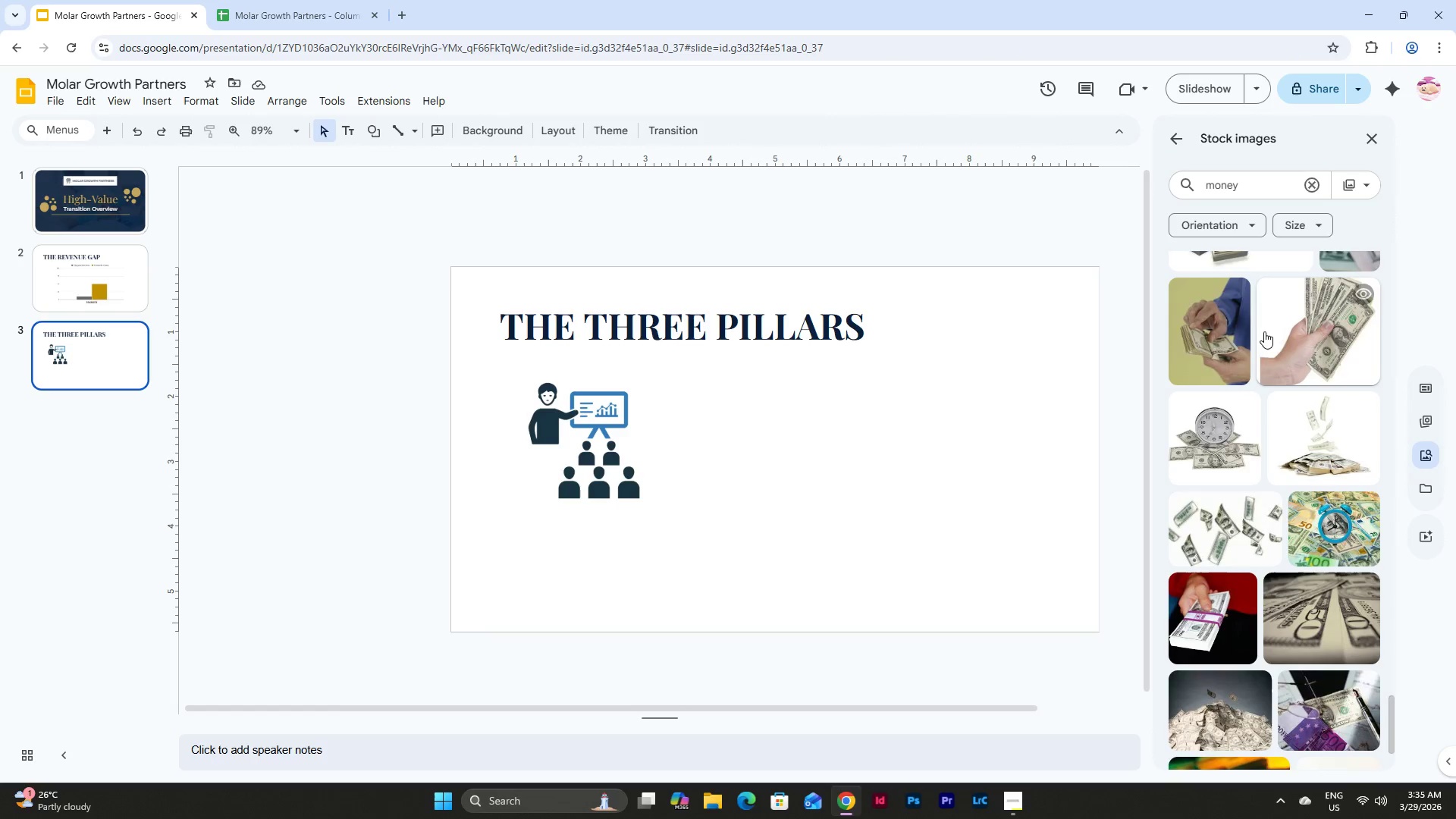 
scroll: coordinate [1269, 328], scroll_direction: up, amount: 6.0
 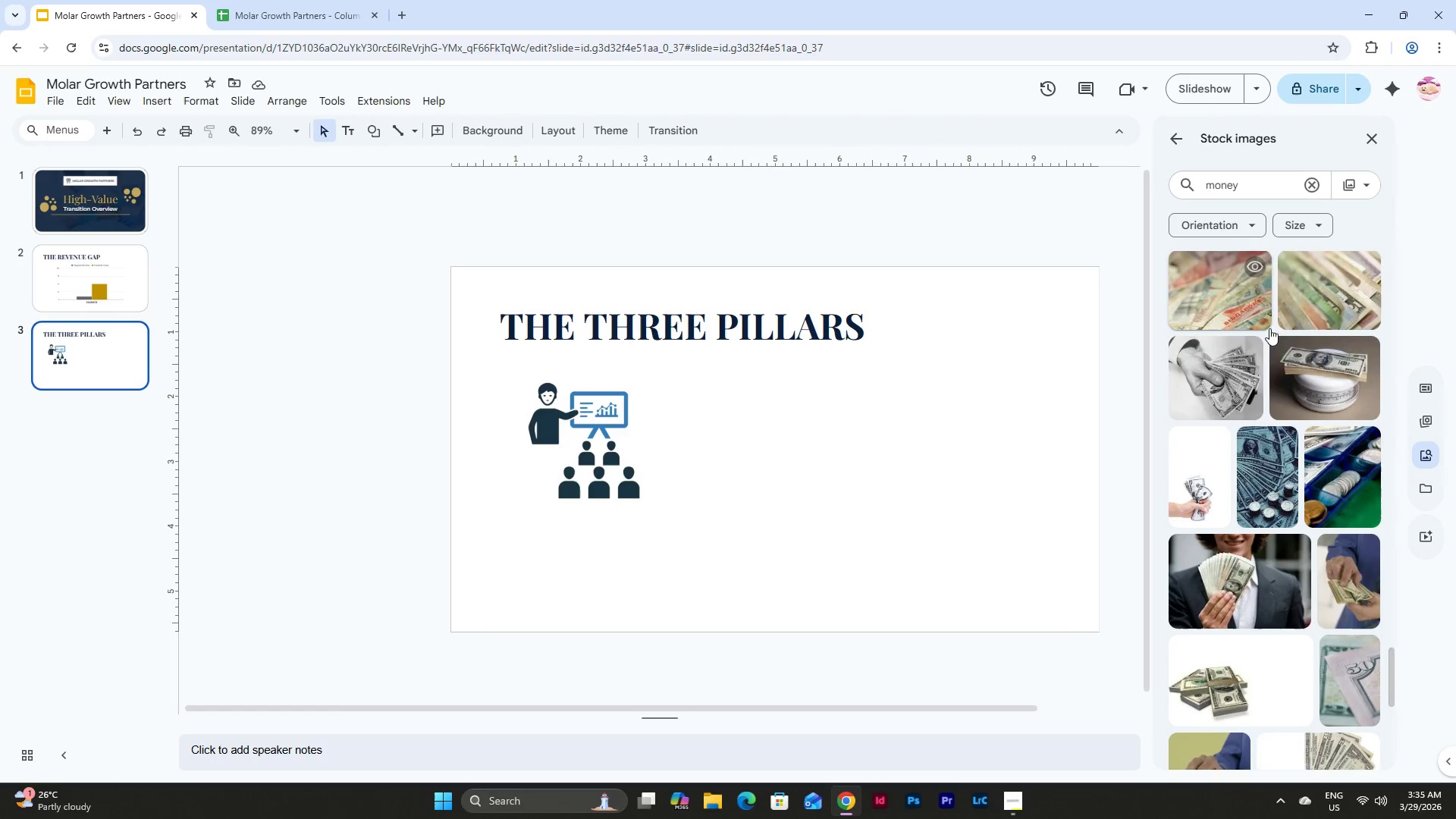 
scroll: coordinate [1269, 328], scroll_direction: down, amount: 15.0
 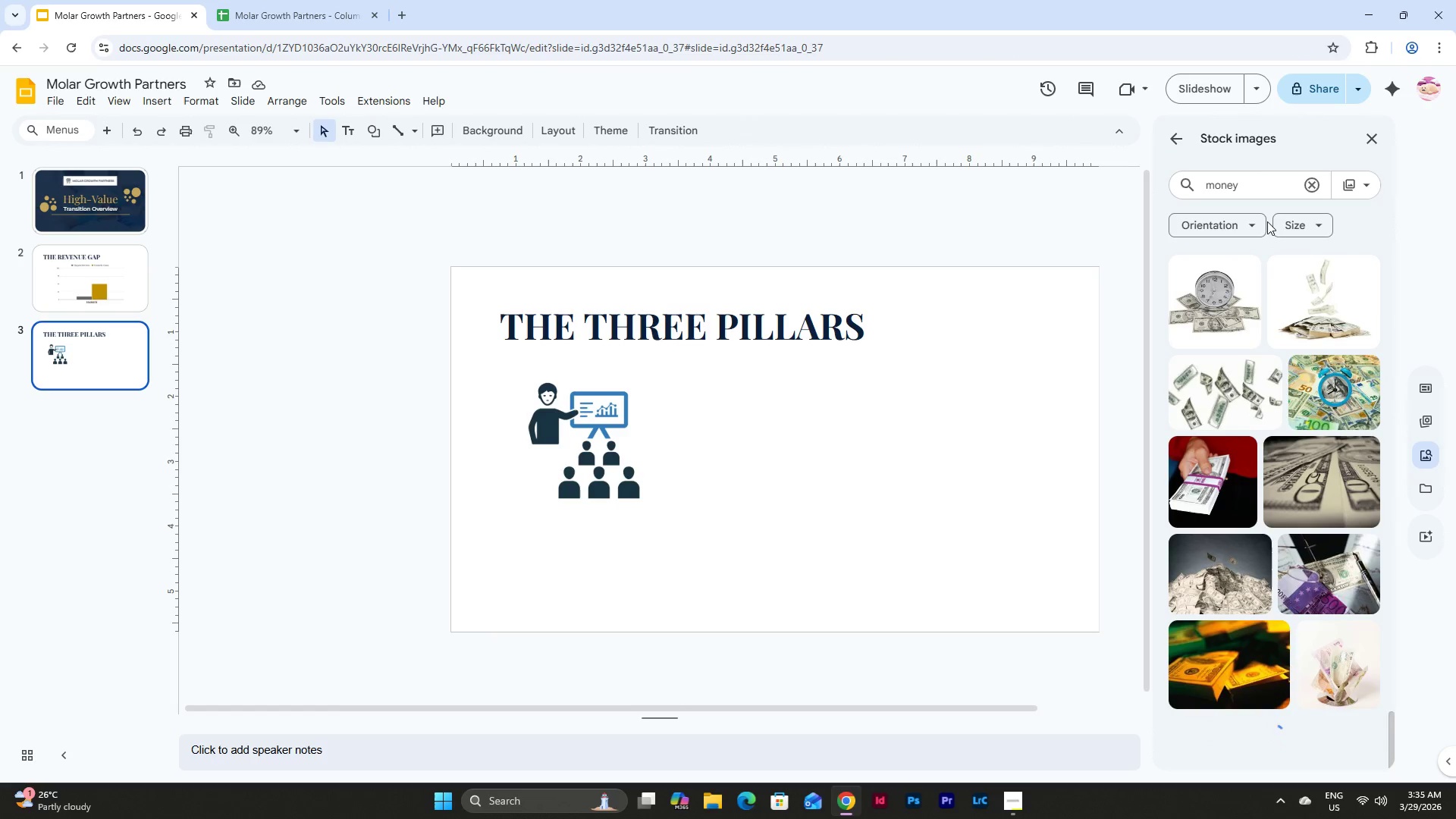 
left_click([1260, 186])
 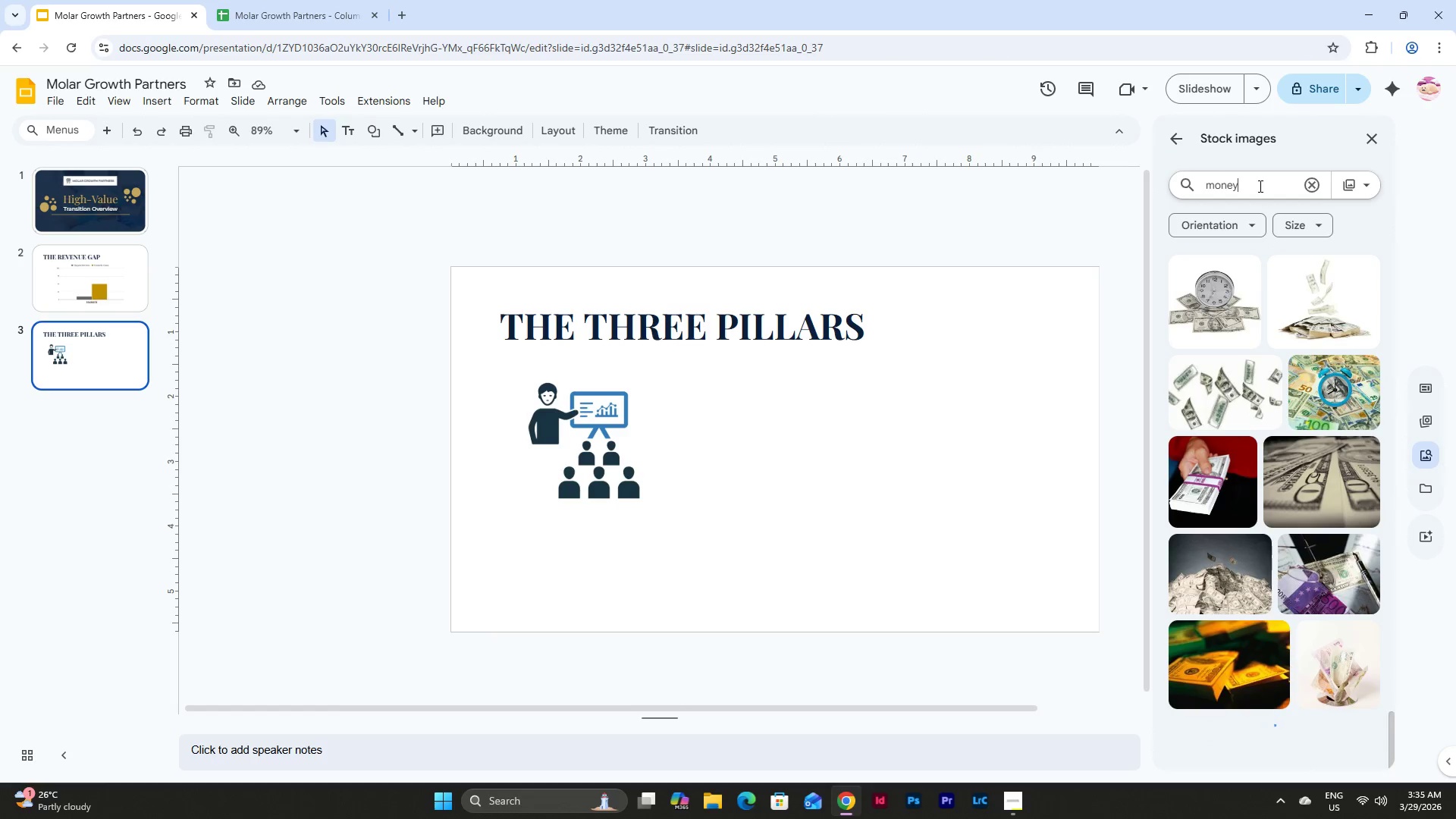 
type( vector)
 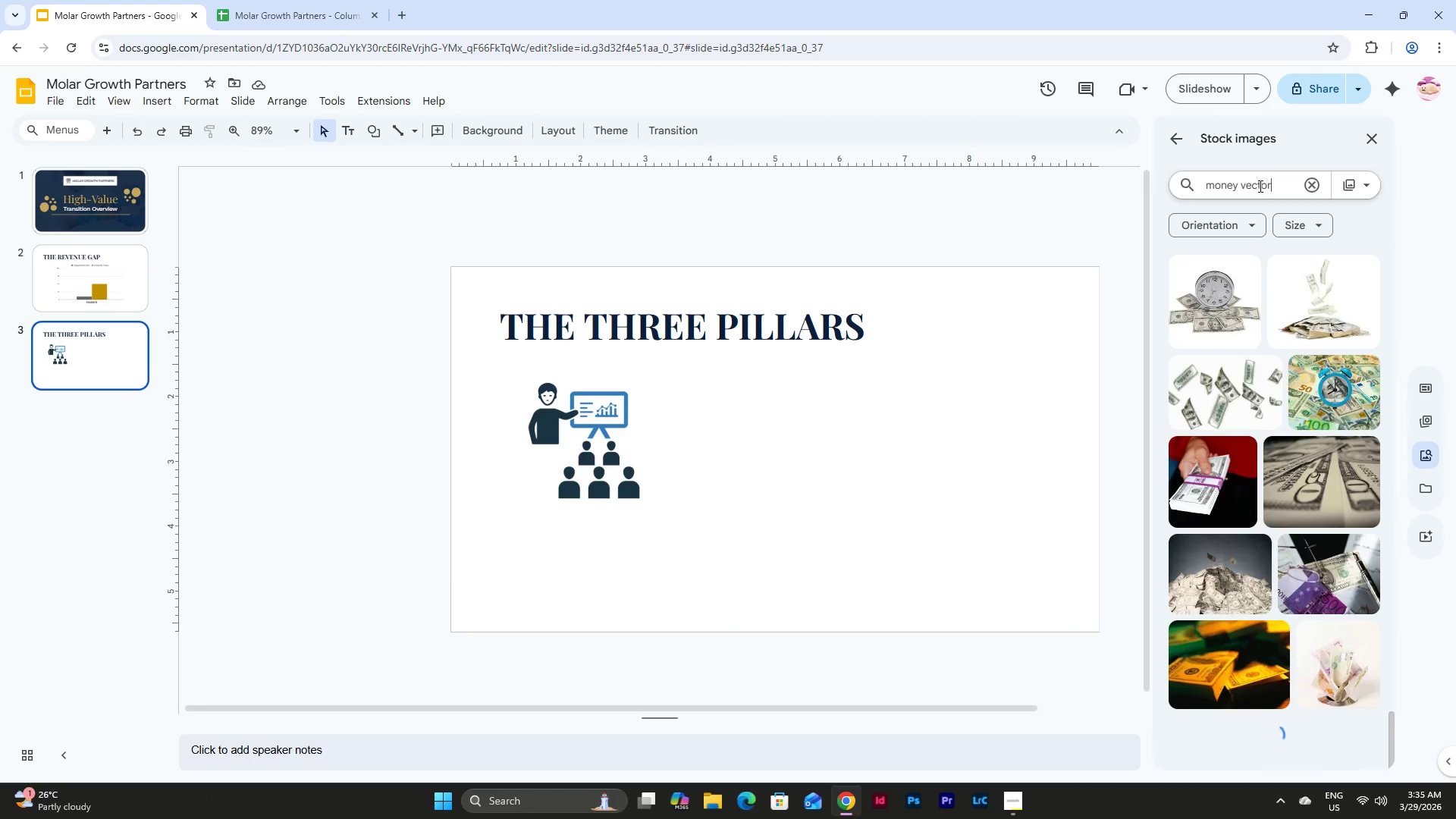 
key(Enter)
 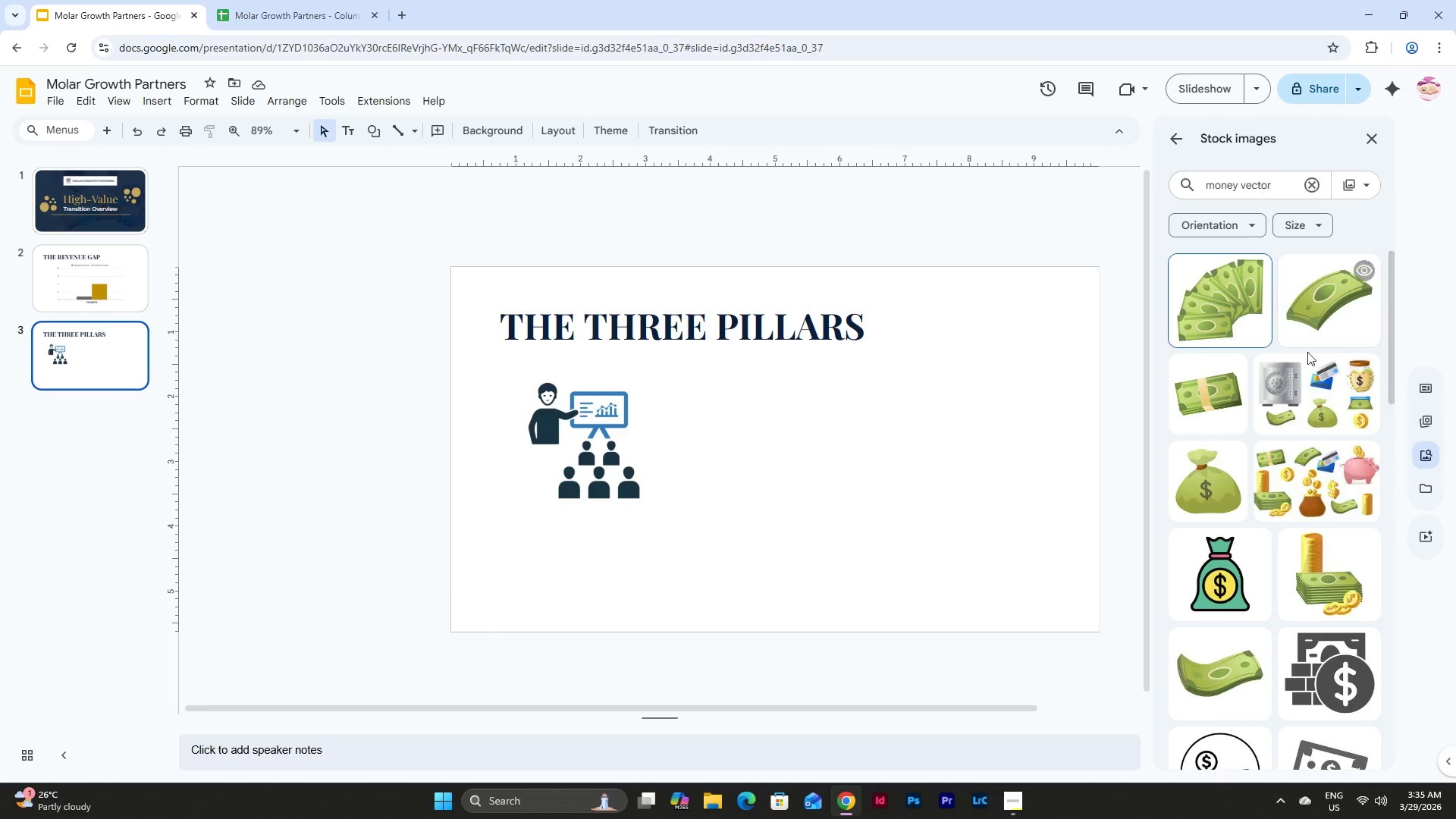 
scroll: coordinate [1299, 466], scroll_direction: down, amount: 18.0
 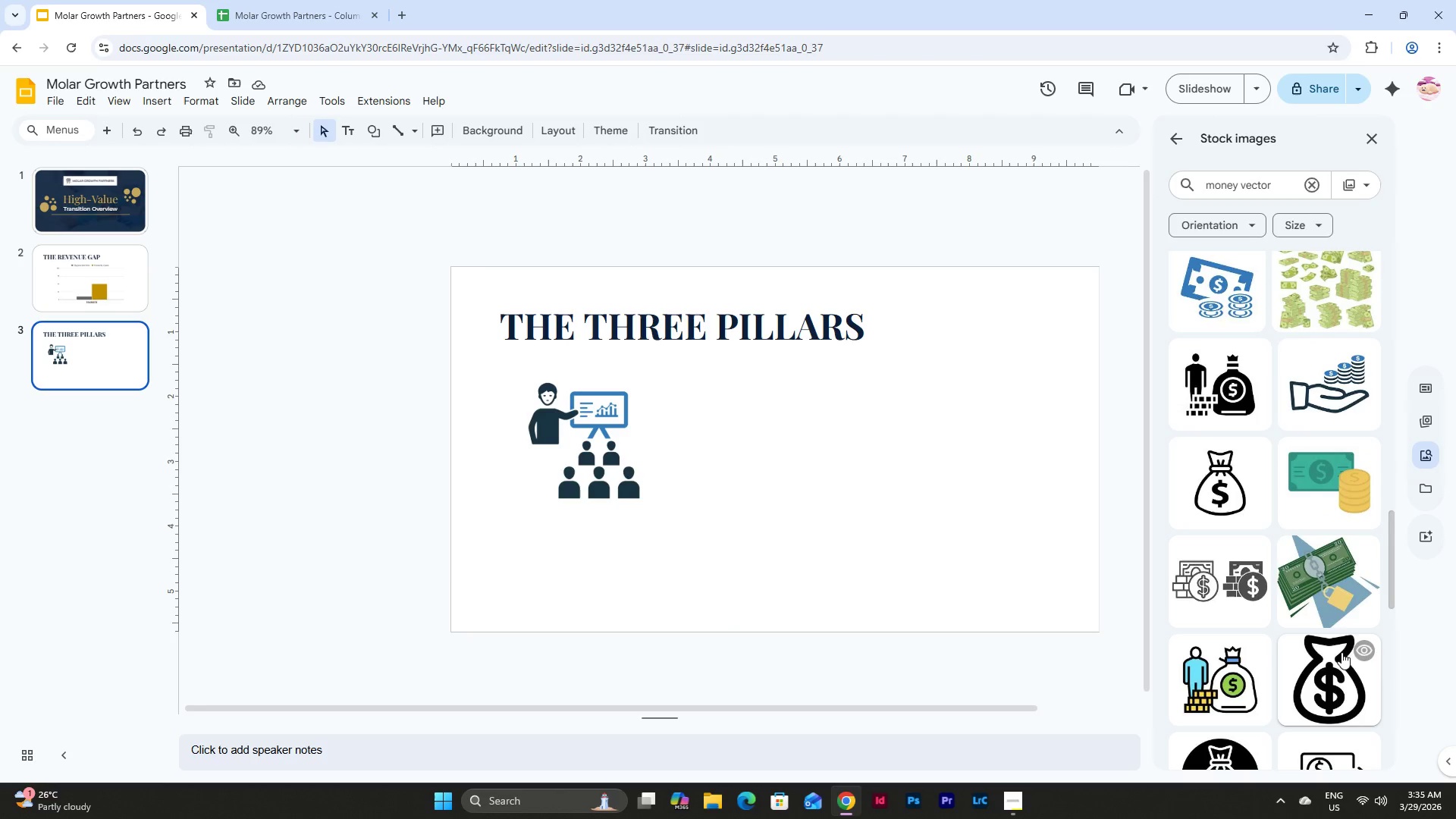 
scroll: coordinate [1284, 465], scroll_direction: up, amount: 5.0
 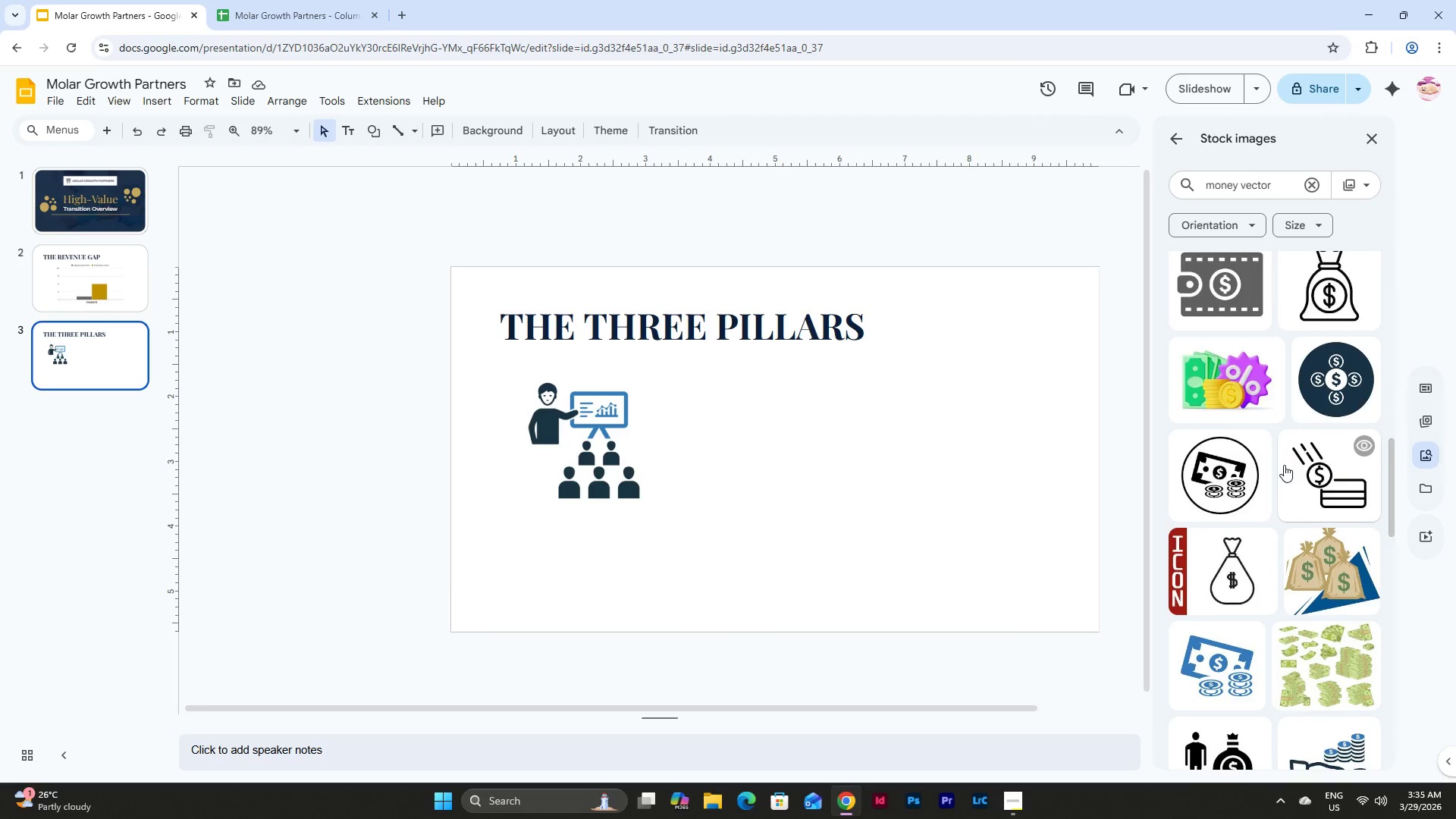 
scroll: coordinate [1284, 465], scroll_direction: down, amount: 9.0
 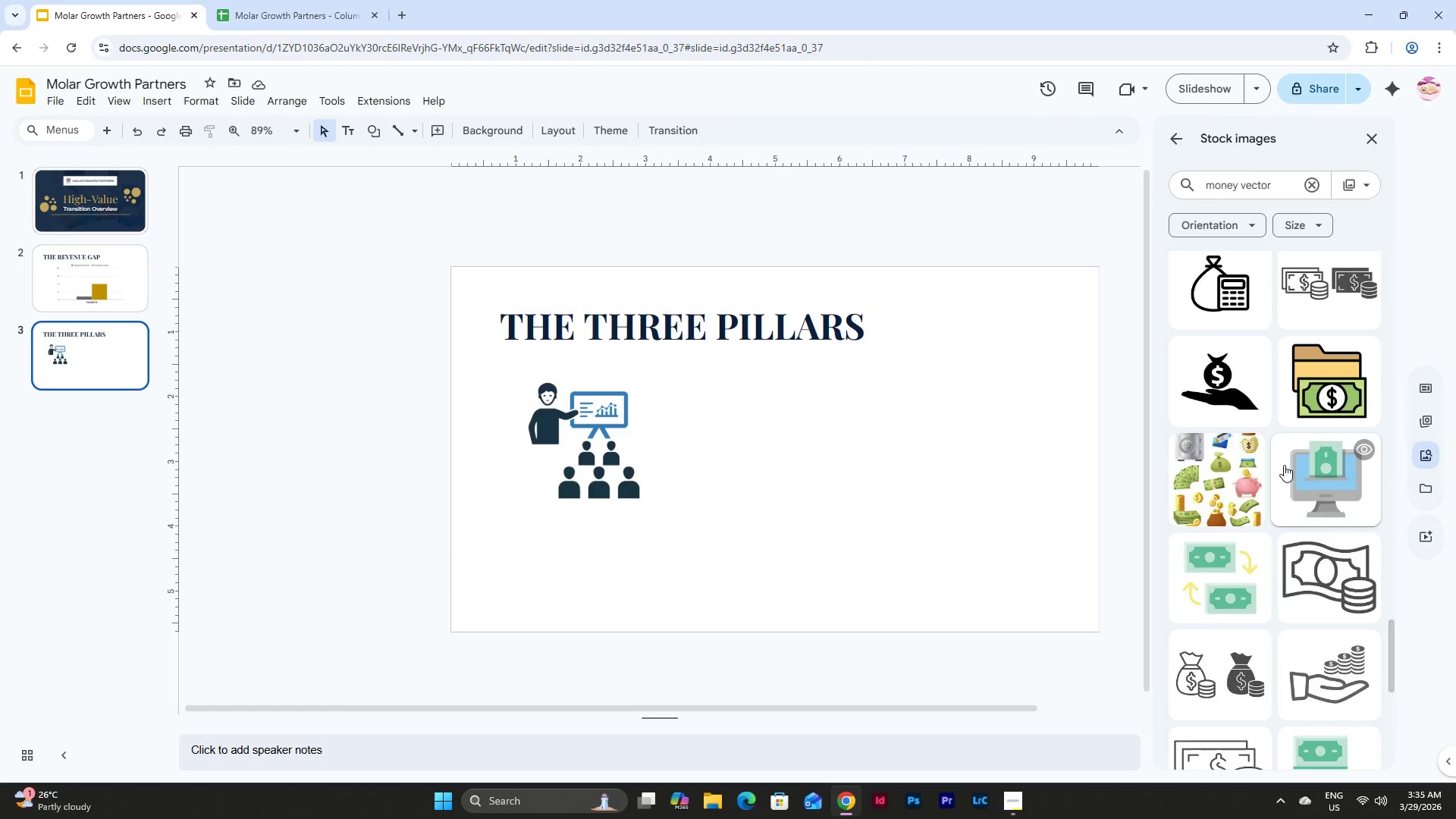 
left_click([1242, 386])
 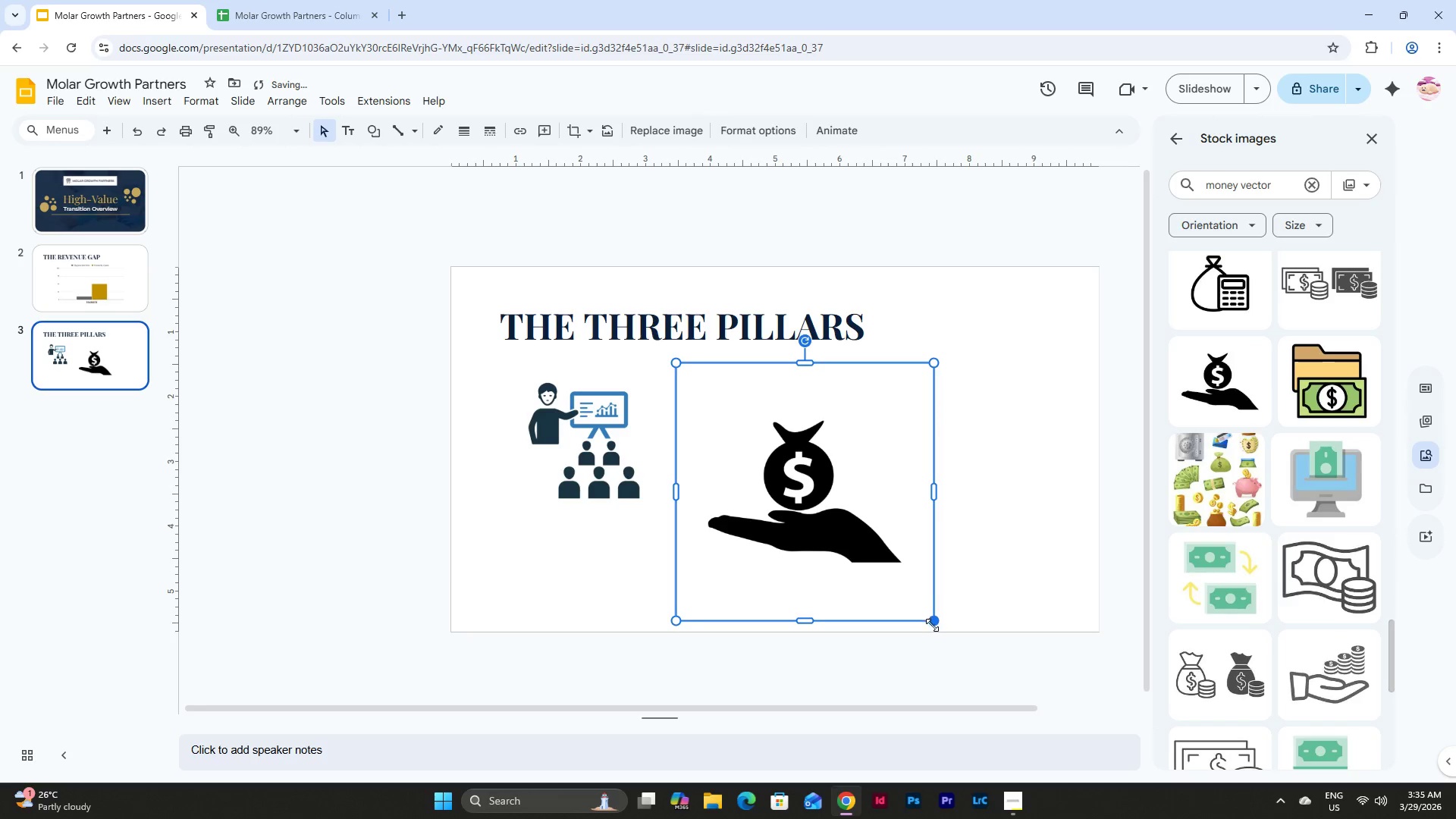 
left_click_drag(start_coordinate=[931, 616], to_coordinate=[929, 582])
 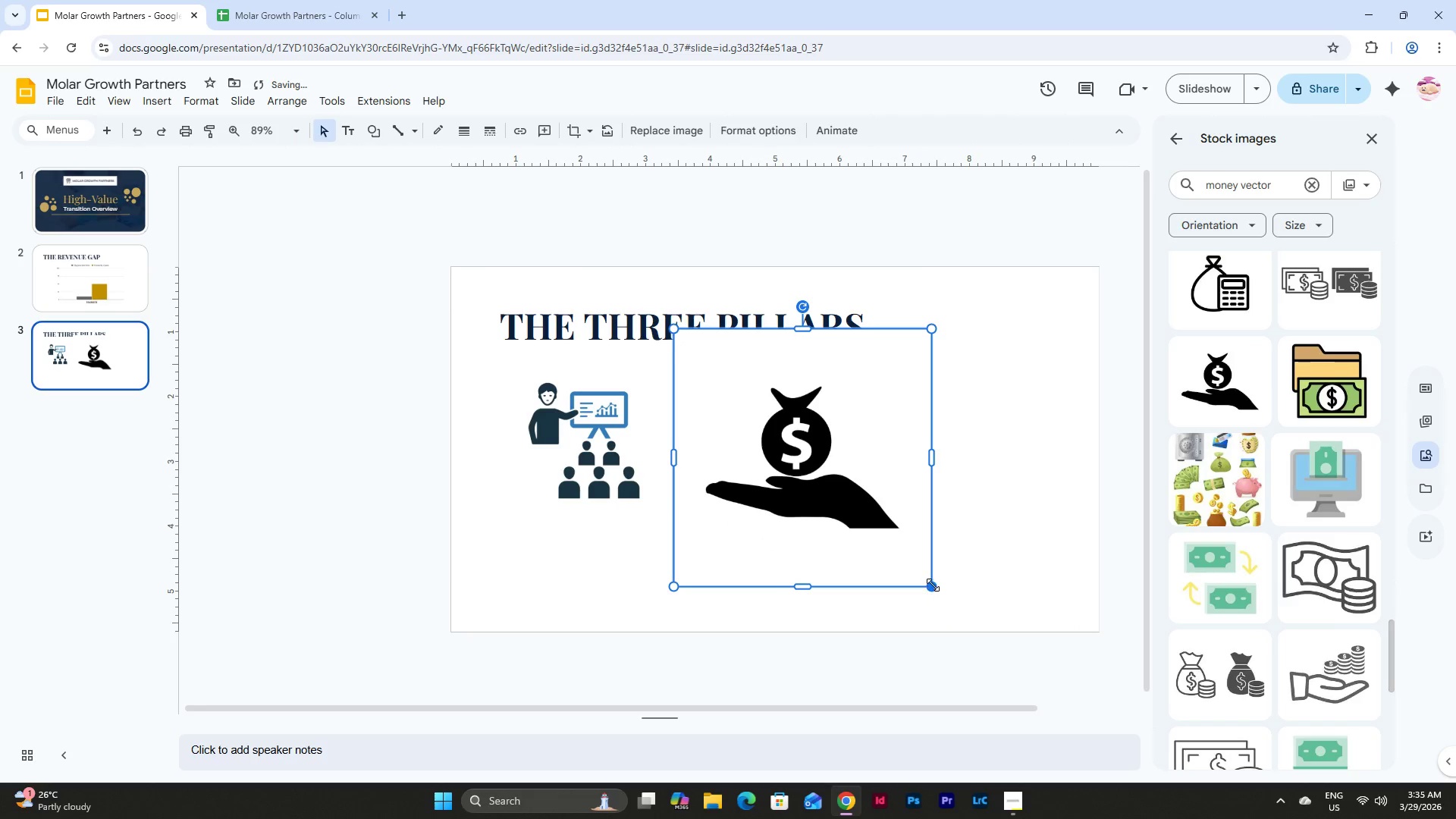 
left_click_drag(start_coordinate=[933, 585], to_coordinate=[867, 497])
 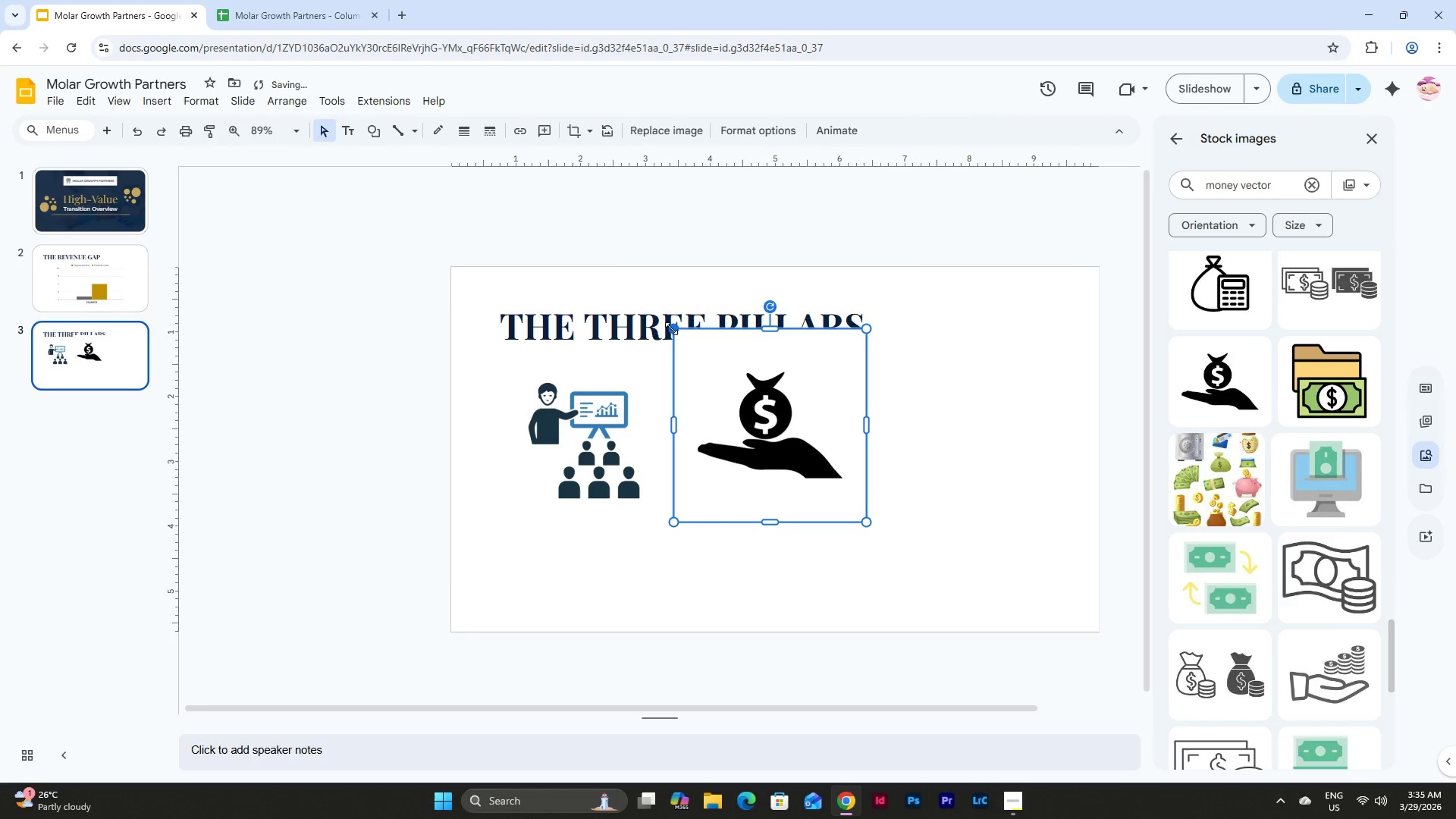 
left_click_drag(start_coordinate=[671, 328], to_coordinate=[698, 362])
 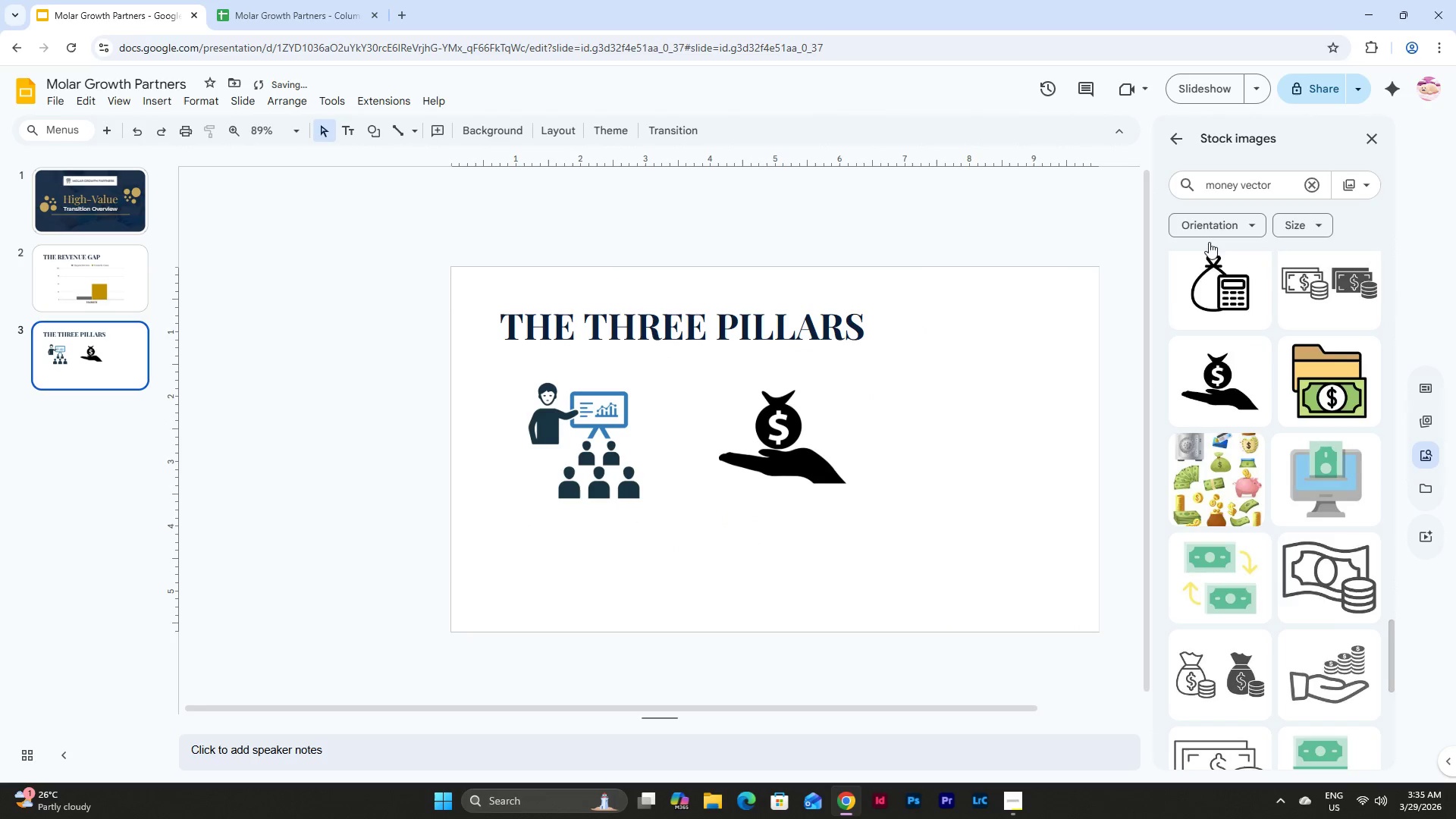 
left_click([1263, 177])
 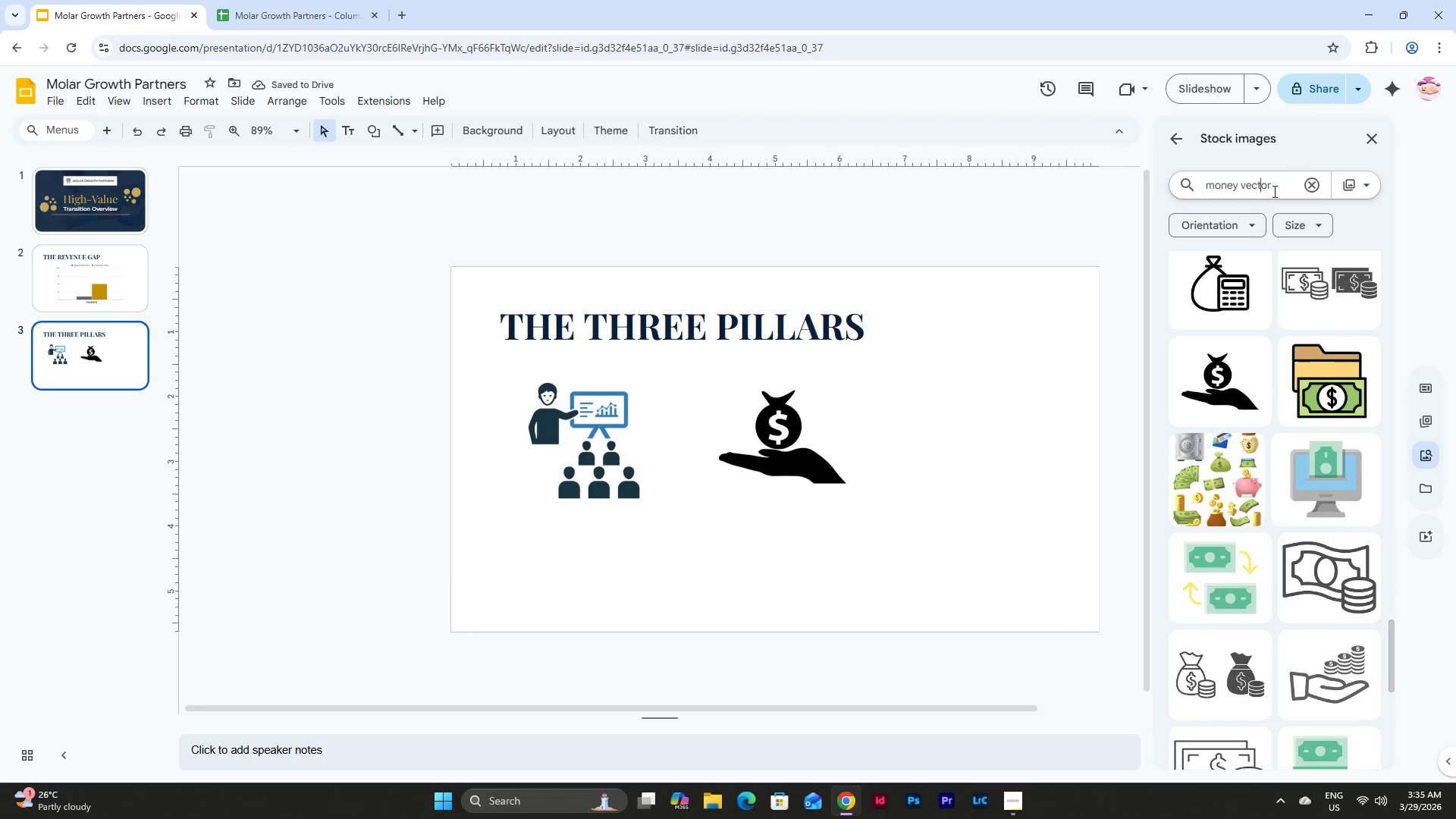 
left_click_drag(start_coordinate=[1273, 189], to_coordinate=[1136, 175])
 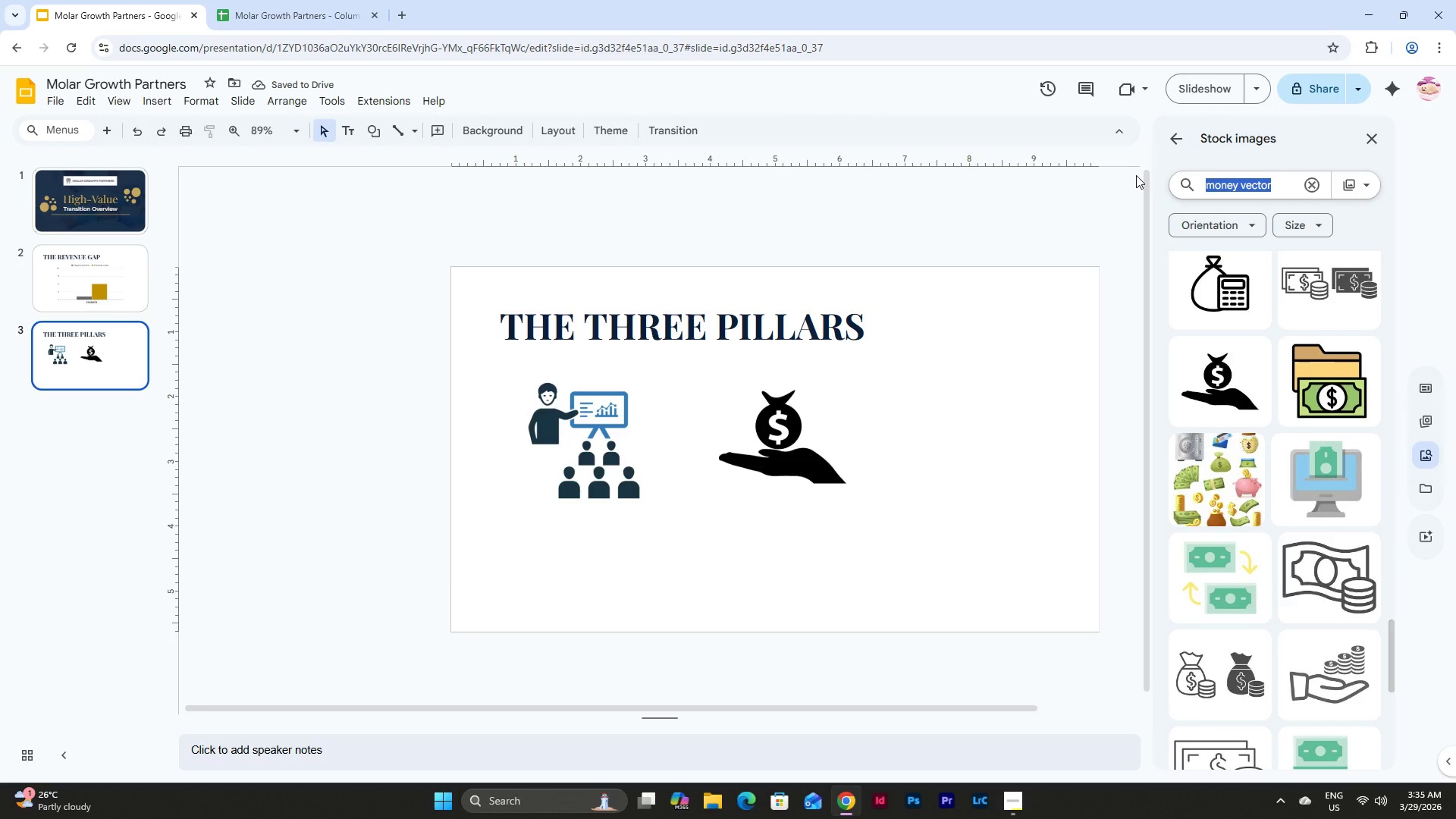 
type(dentists)
key(Backspace)
type( vector)
 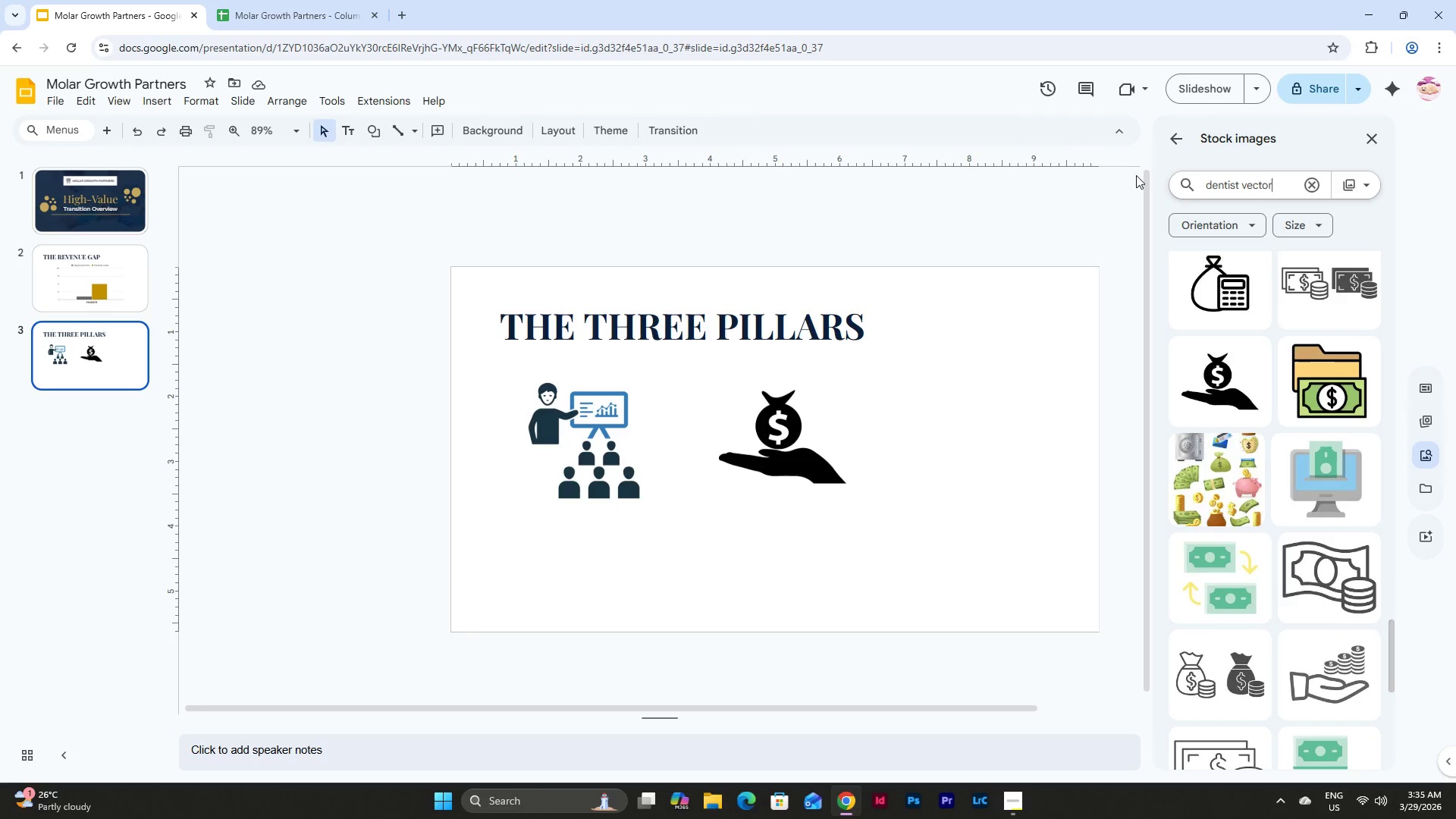 
key(Enter)
 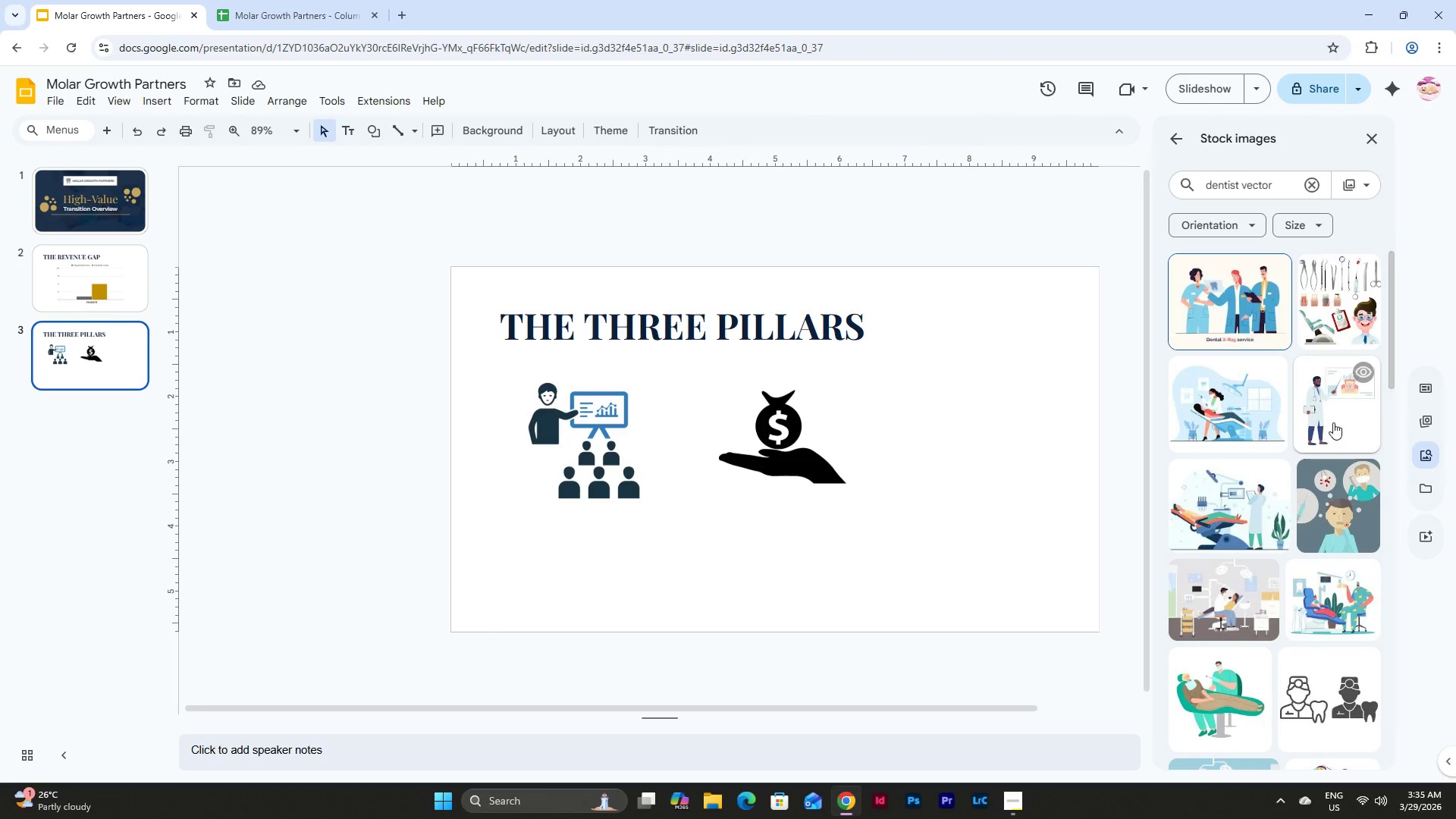 
scroll: coordinate [1323, 404], scroll_direction: down, amount: 12.0
 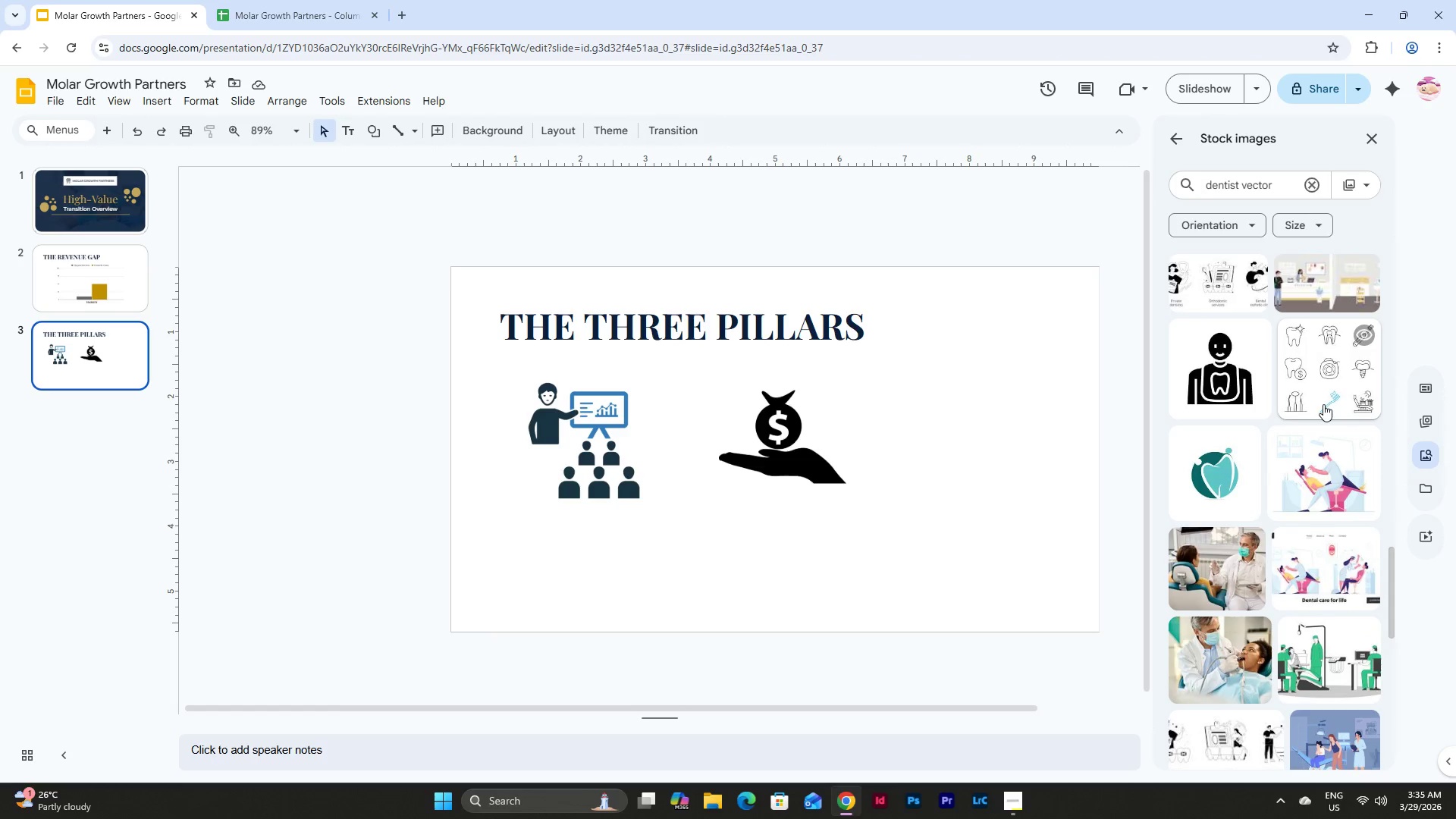 
scroll: coordinate [1323, 404], scroll_direction: up, amount: 30.0
 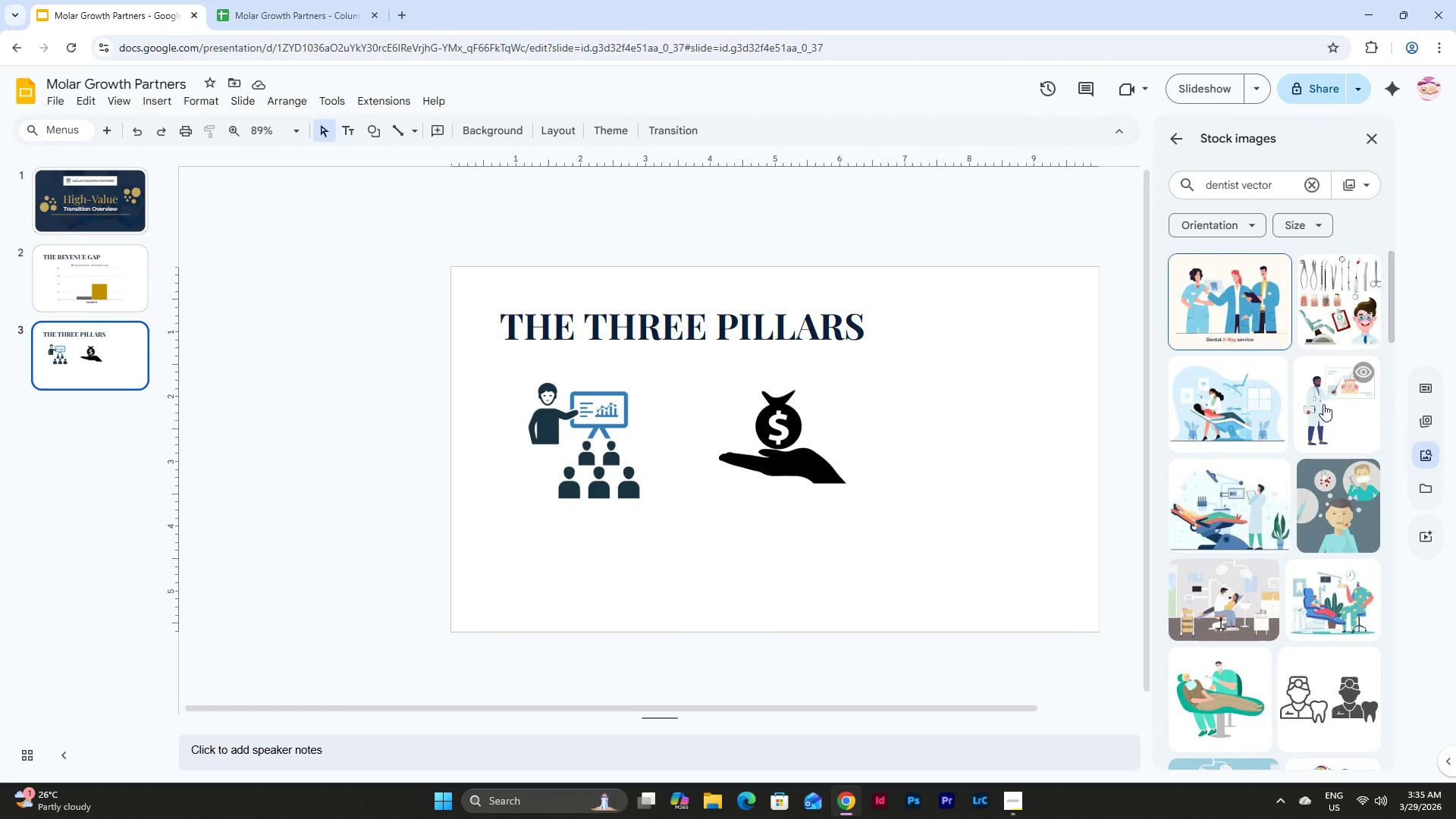 
left_click([1323, 404])
 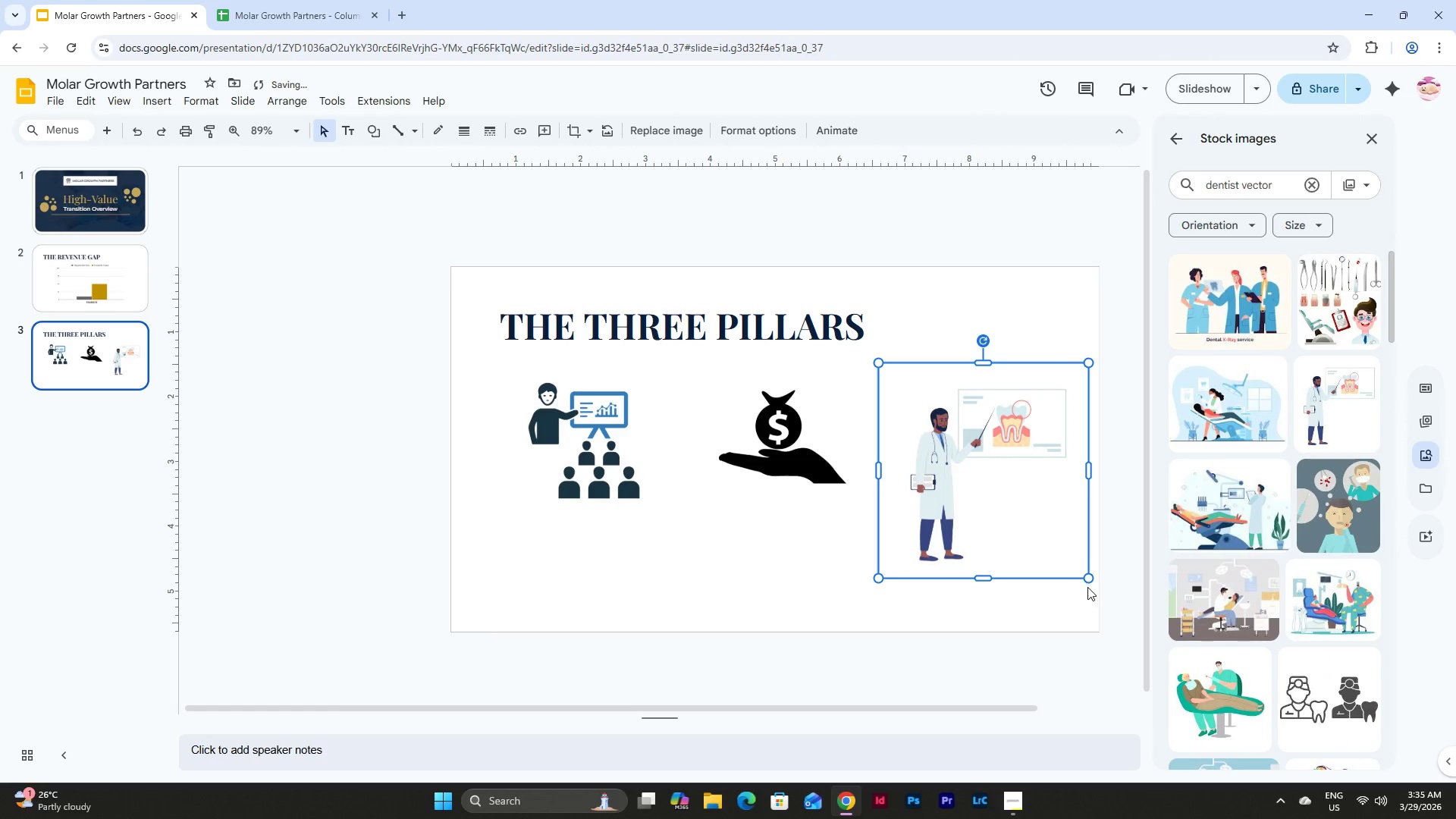 
left_click_drag(start_coordinate=[1087, 576], to_coordinate=[1031, 487])
 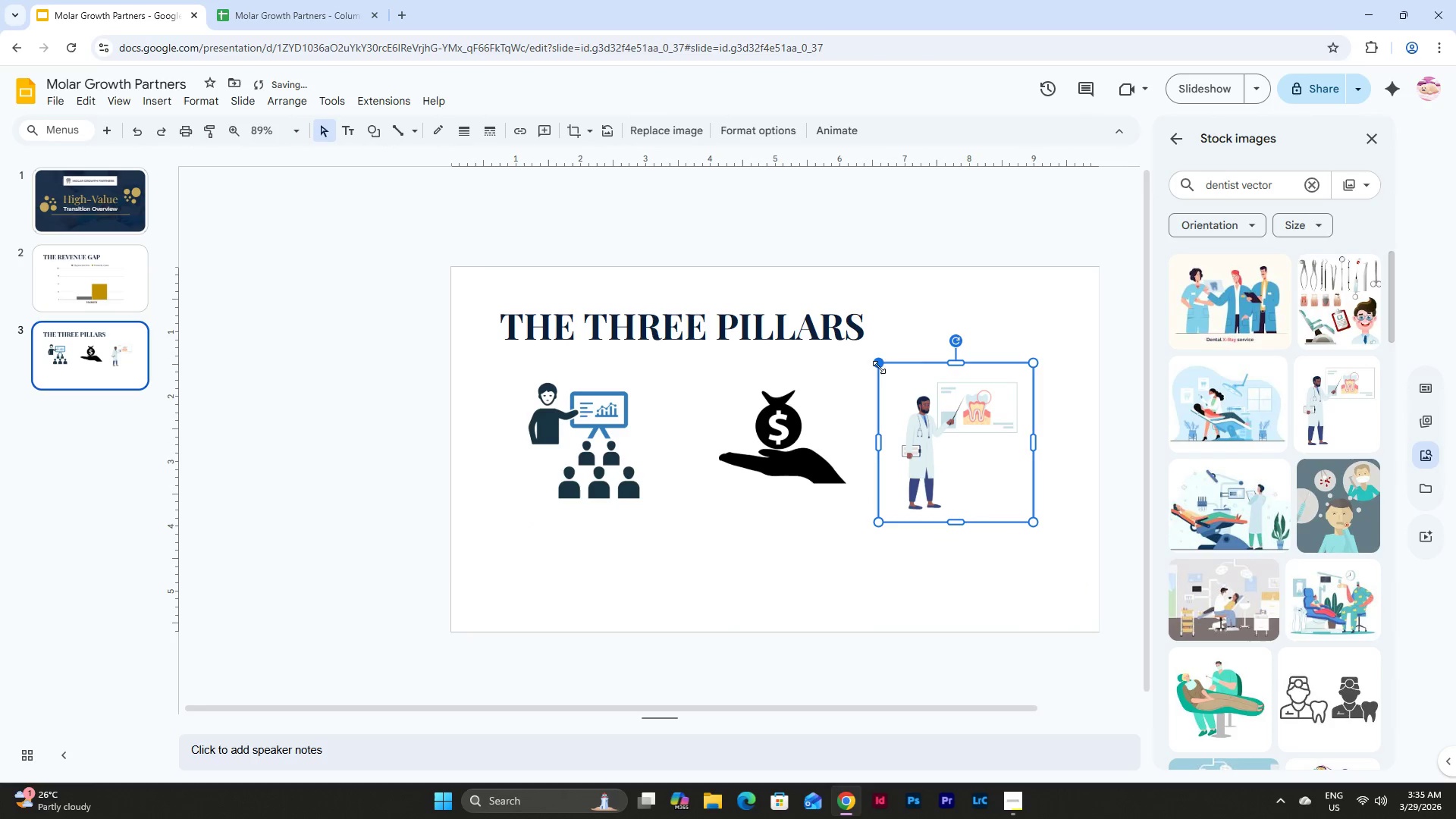 
left_click_drag(start_coordinate=[877, 364], to_coordinate=[894, 362])
 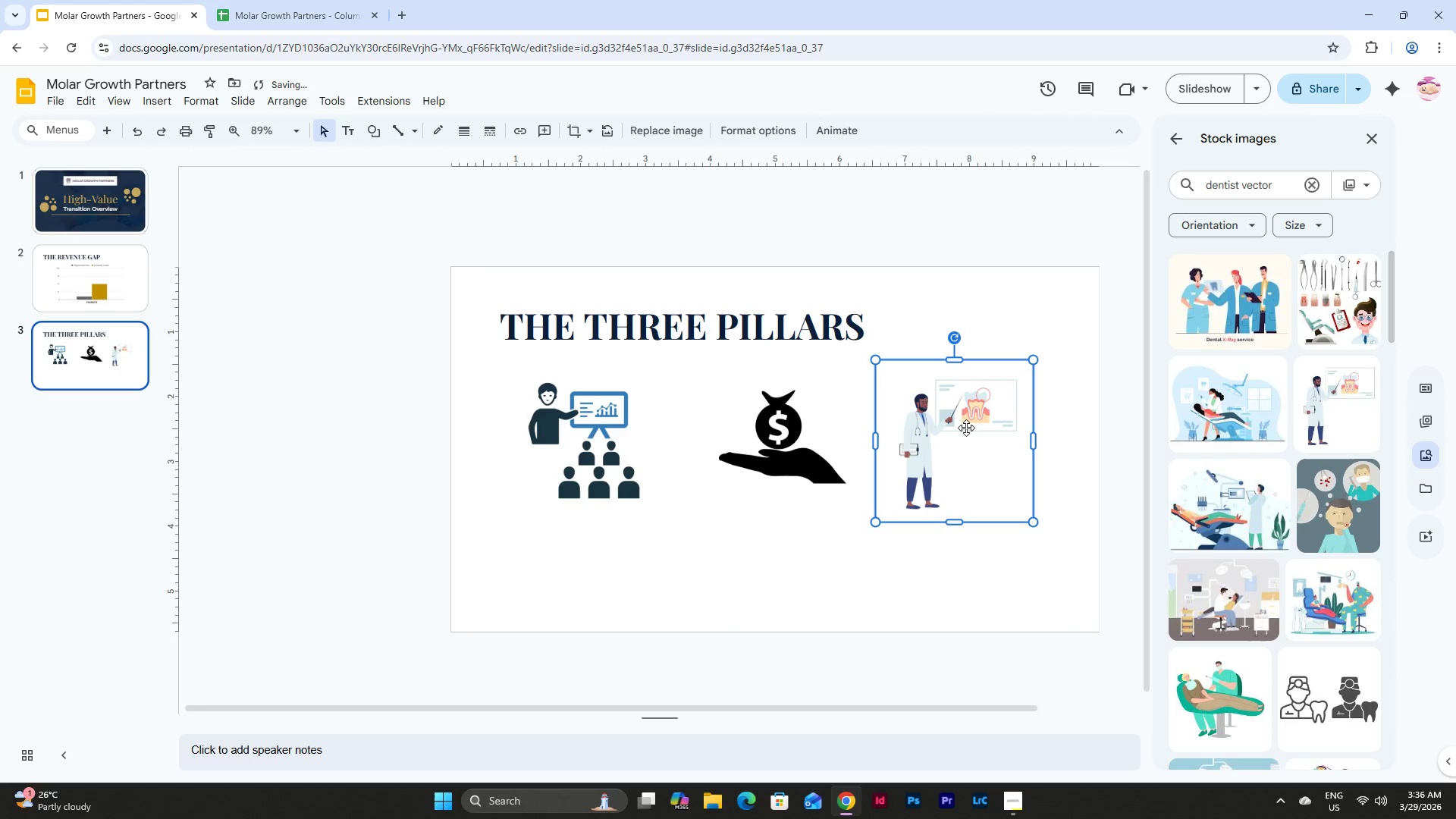 
left_click_drag(start_coordinate=[966, 428], to_coordinate=[974, 428])
 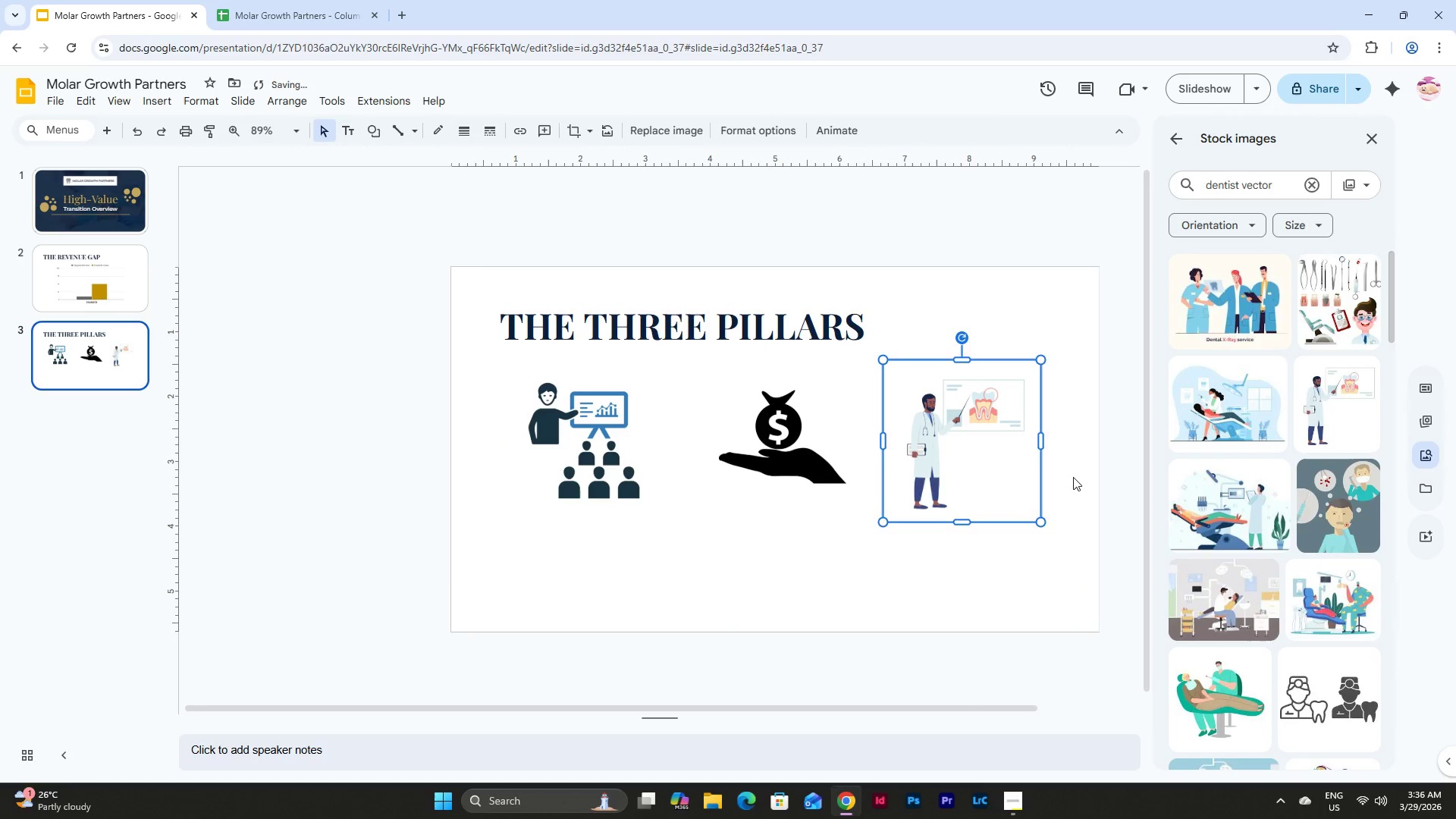 
left_click([1074, 477])
 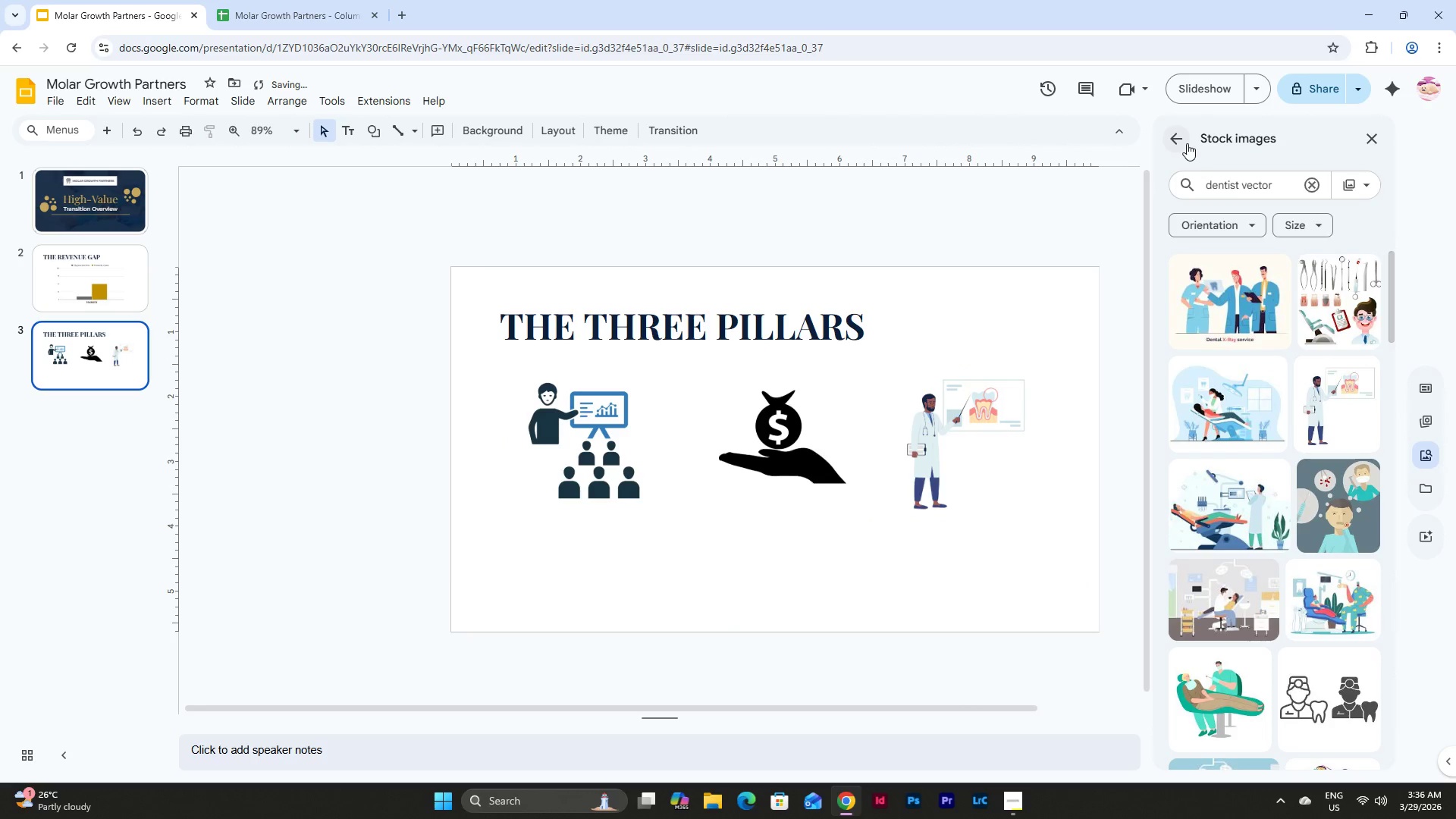 
left_click([585, 435])
 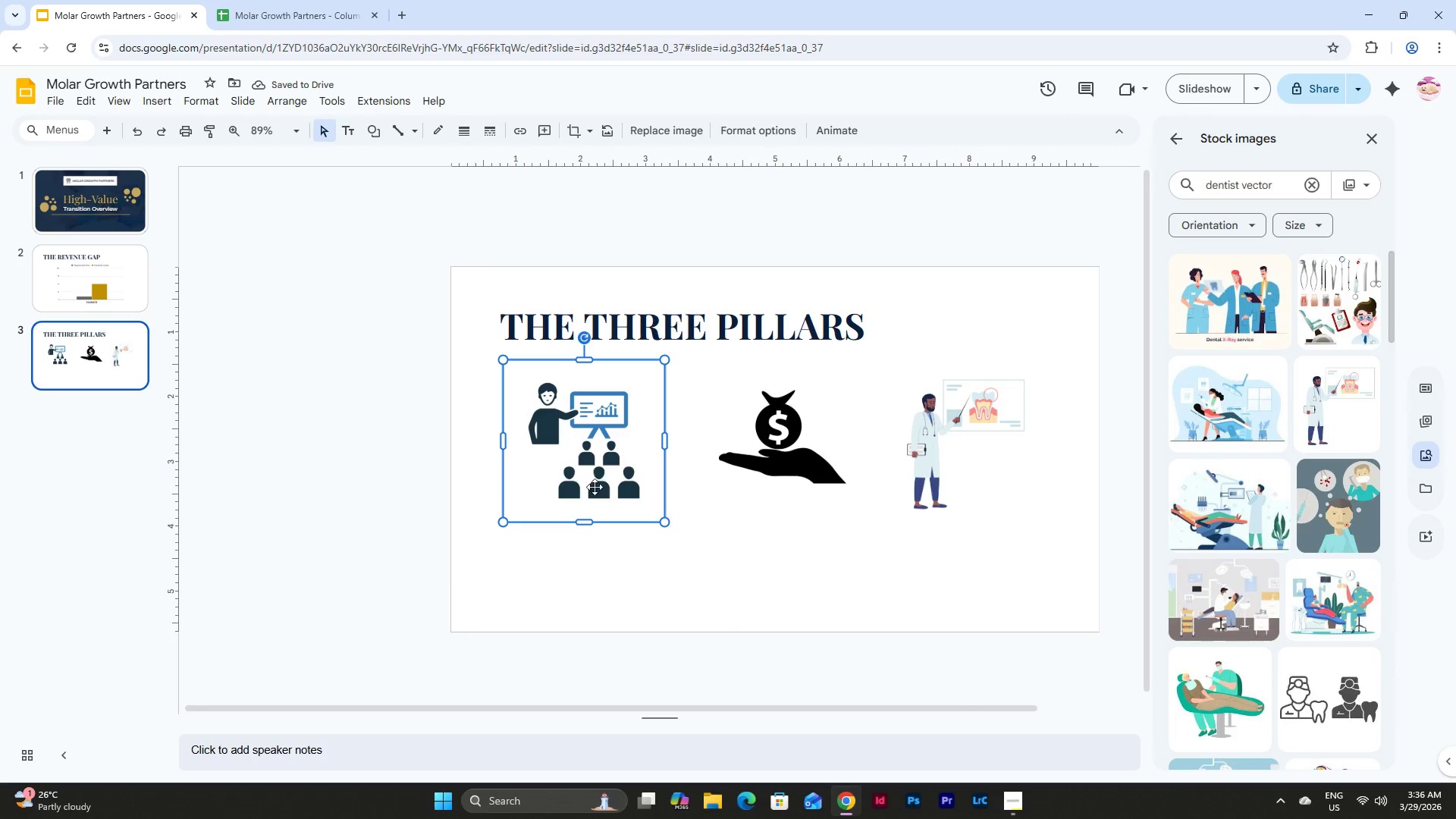 
double_click([638, 444])
 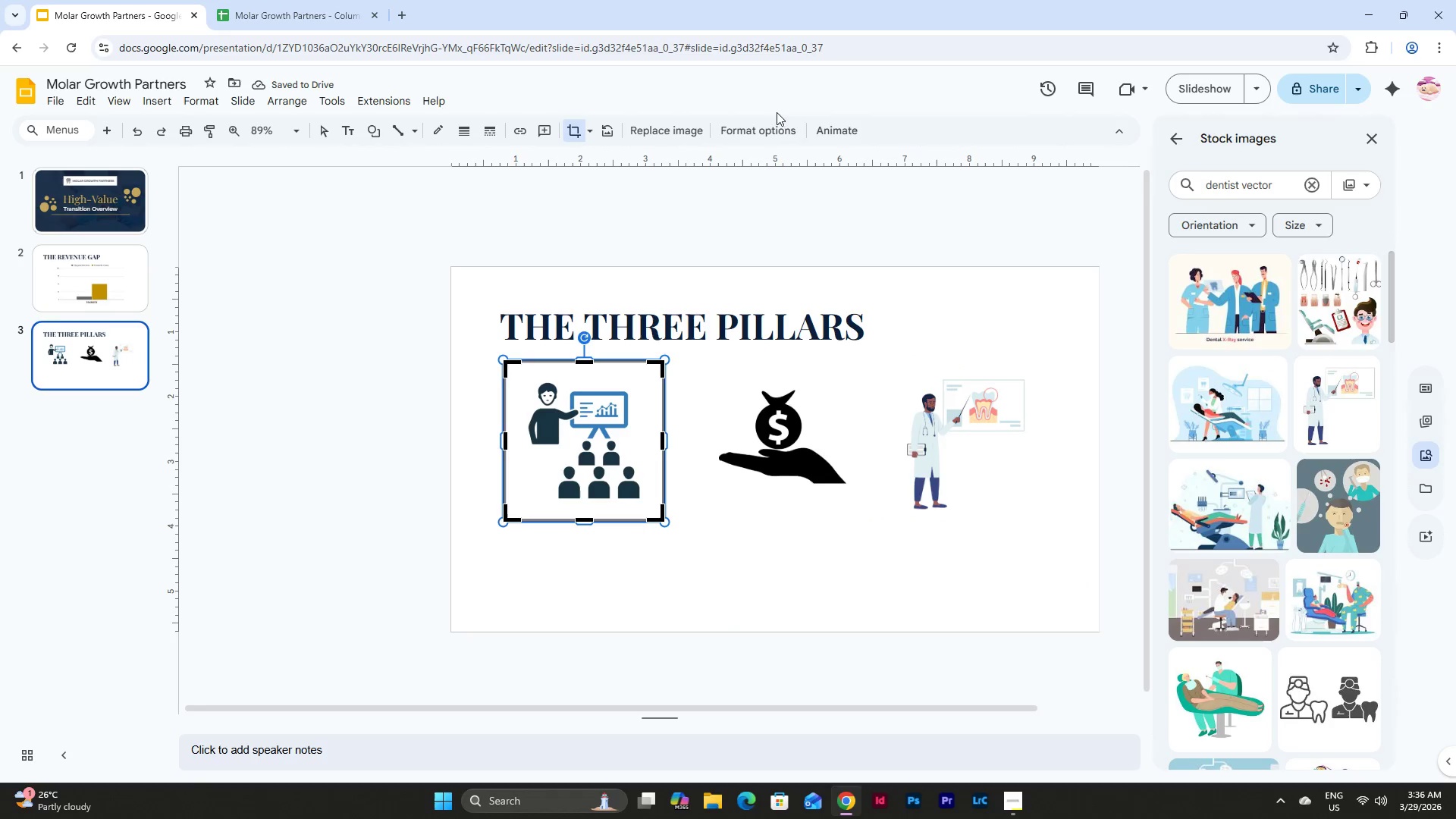 
left_click([767, 132])
 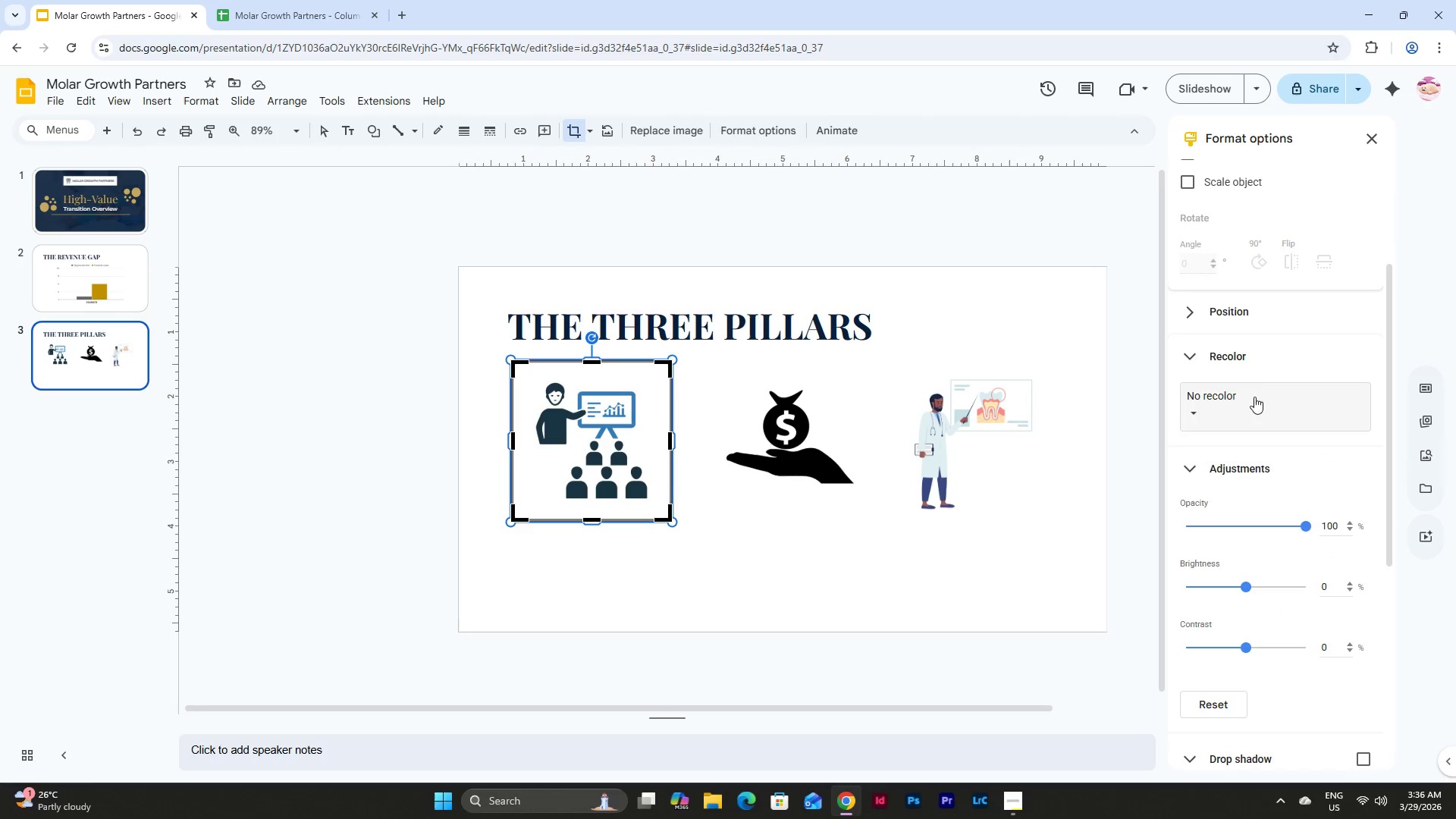 
left_click([1224, 350])
 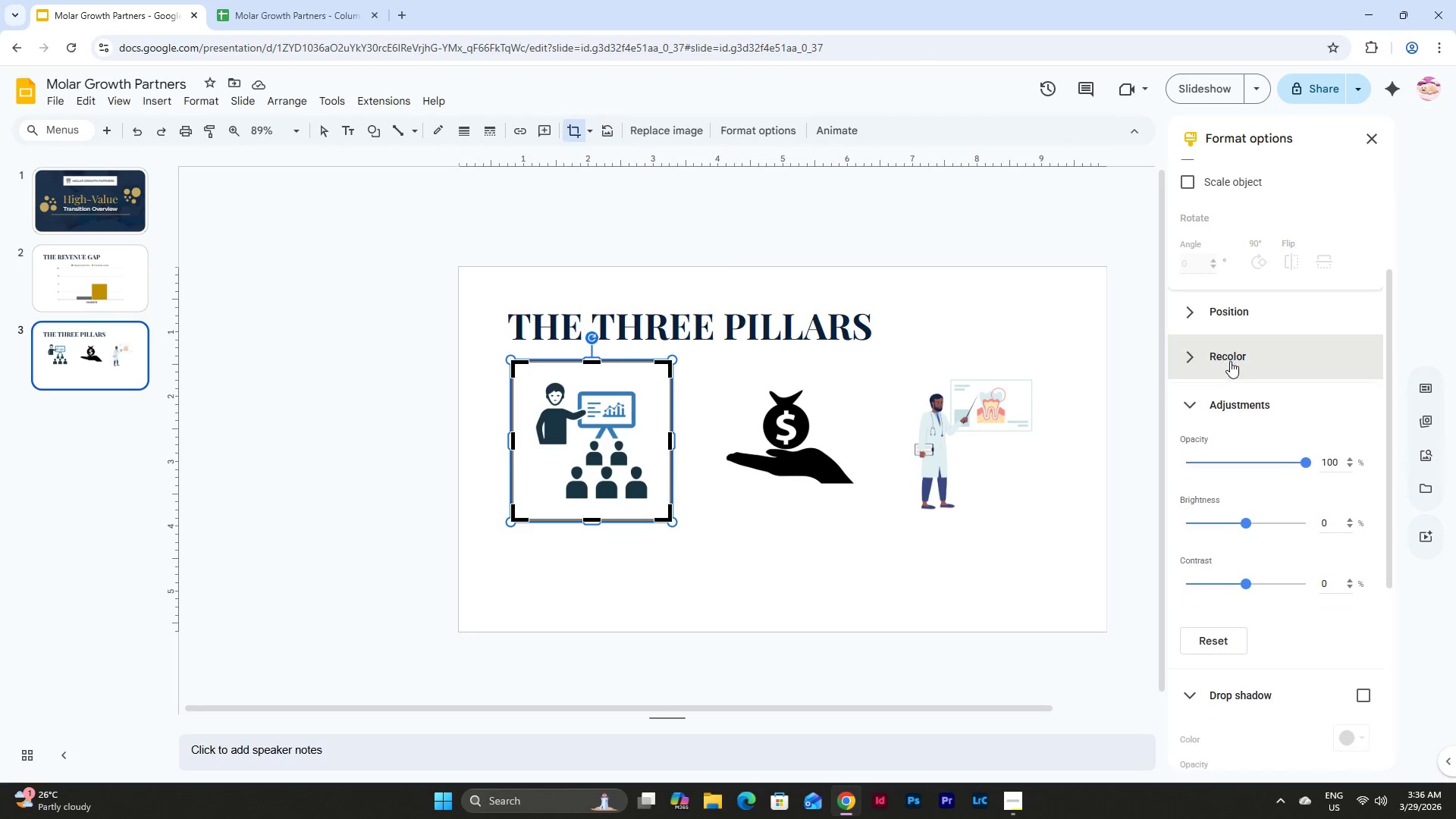 
left_click([1230, 356])
 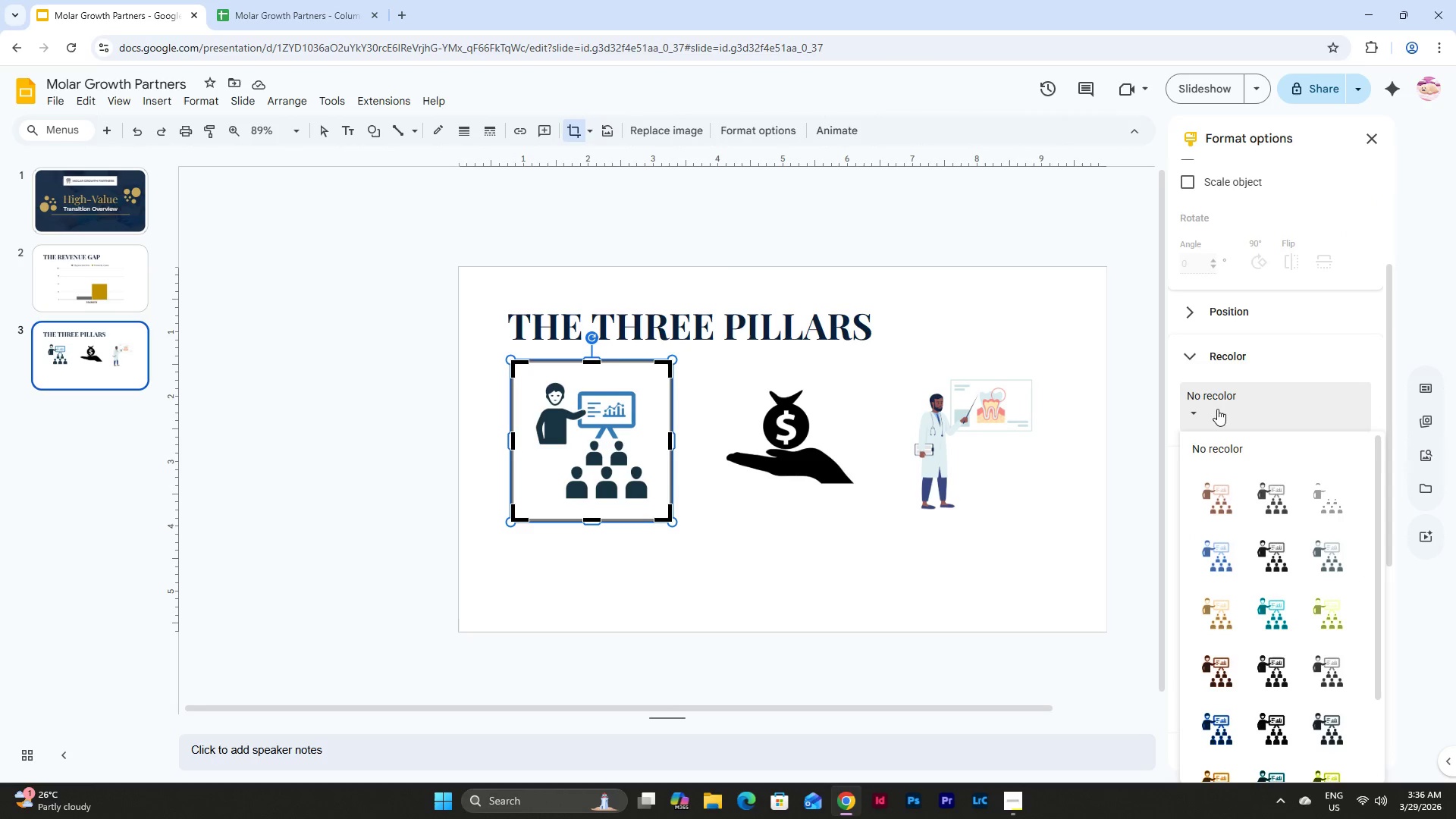 
left_click([1275, 494])
 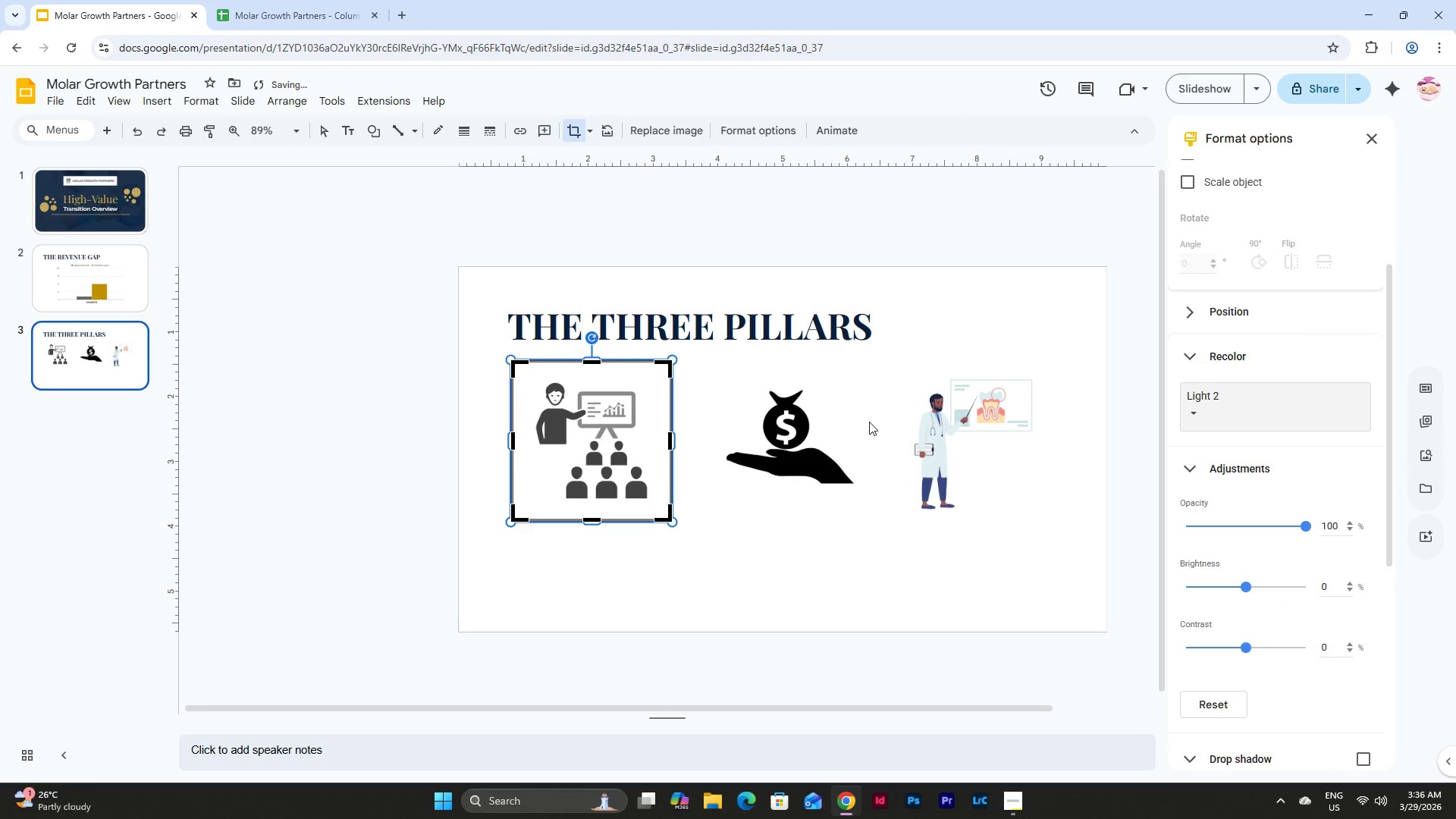 
left_click([788, 429])
 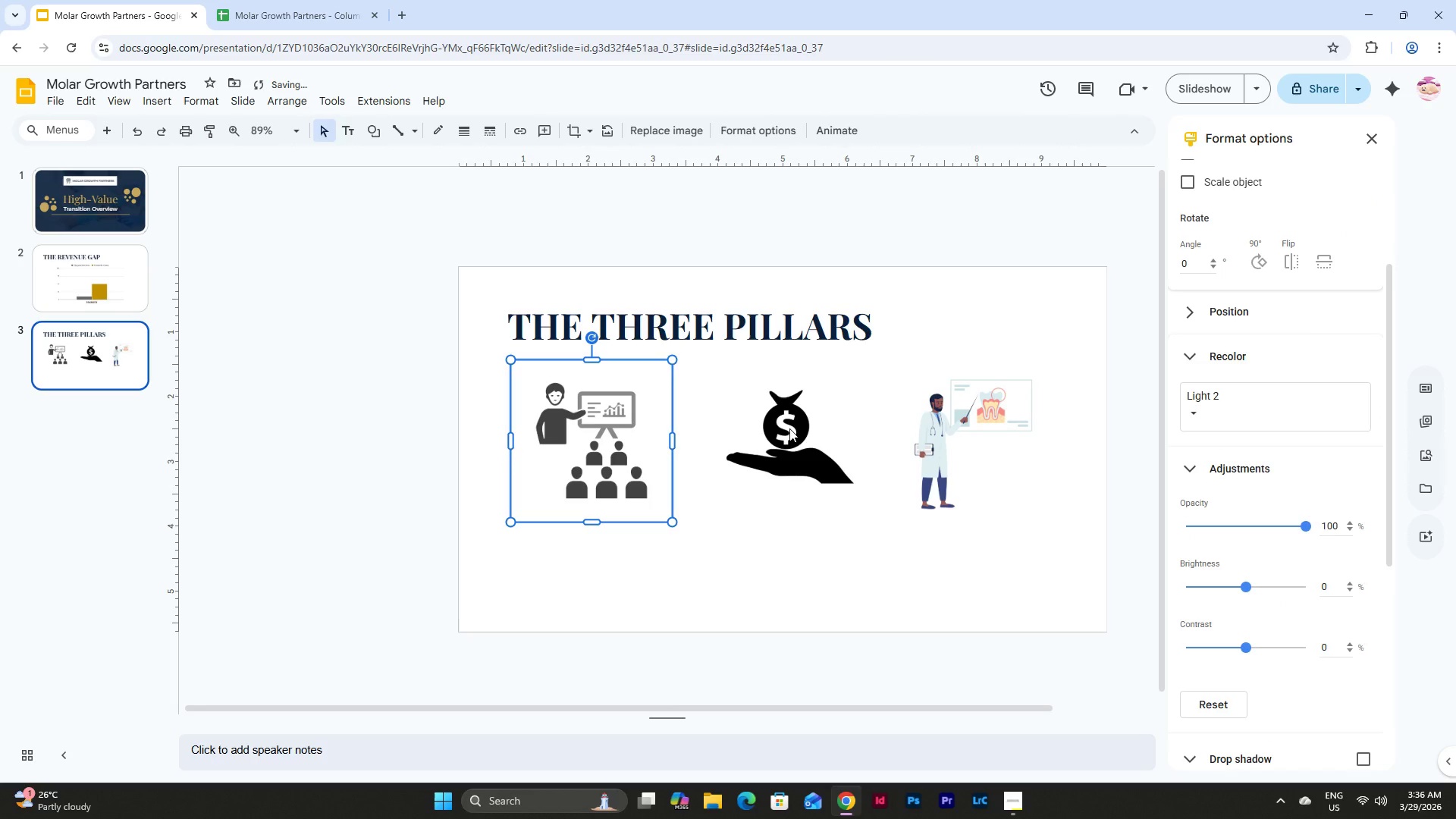 
left_click([789, 428])
 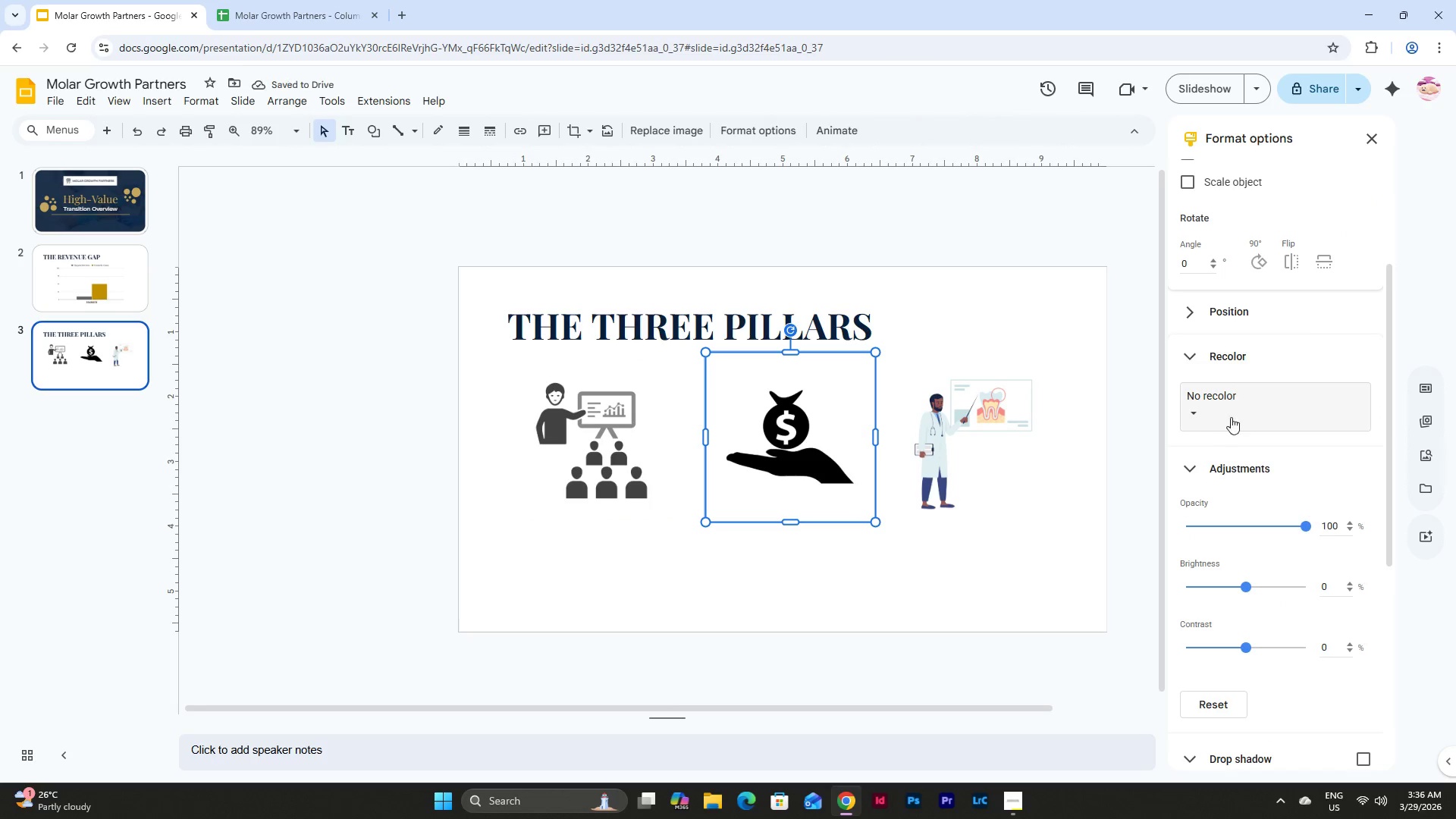 
left_click([1219, 399])
 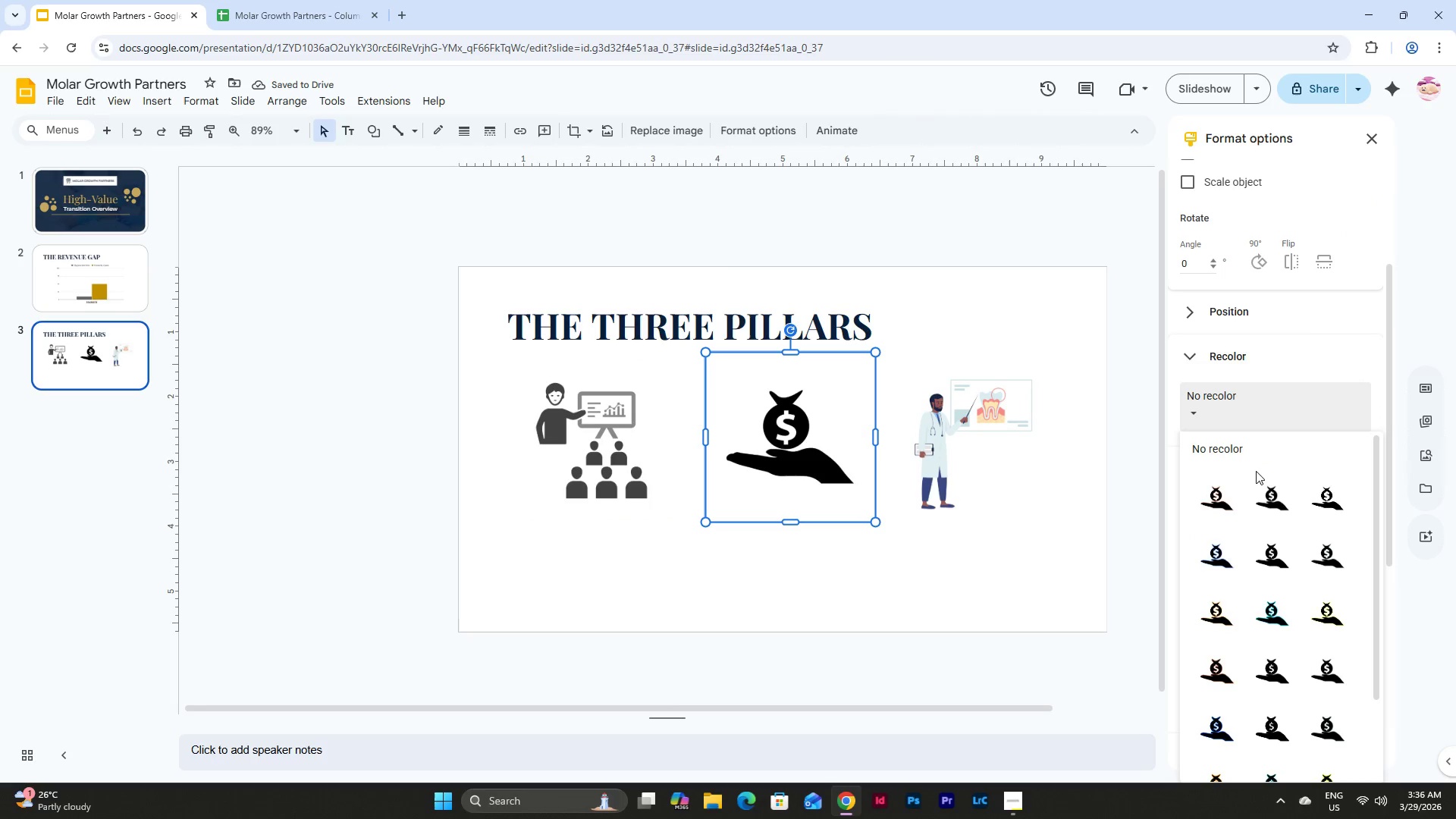 
left_click([1268, 491])
 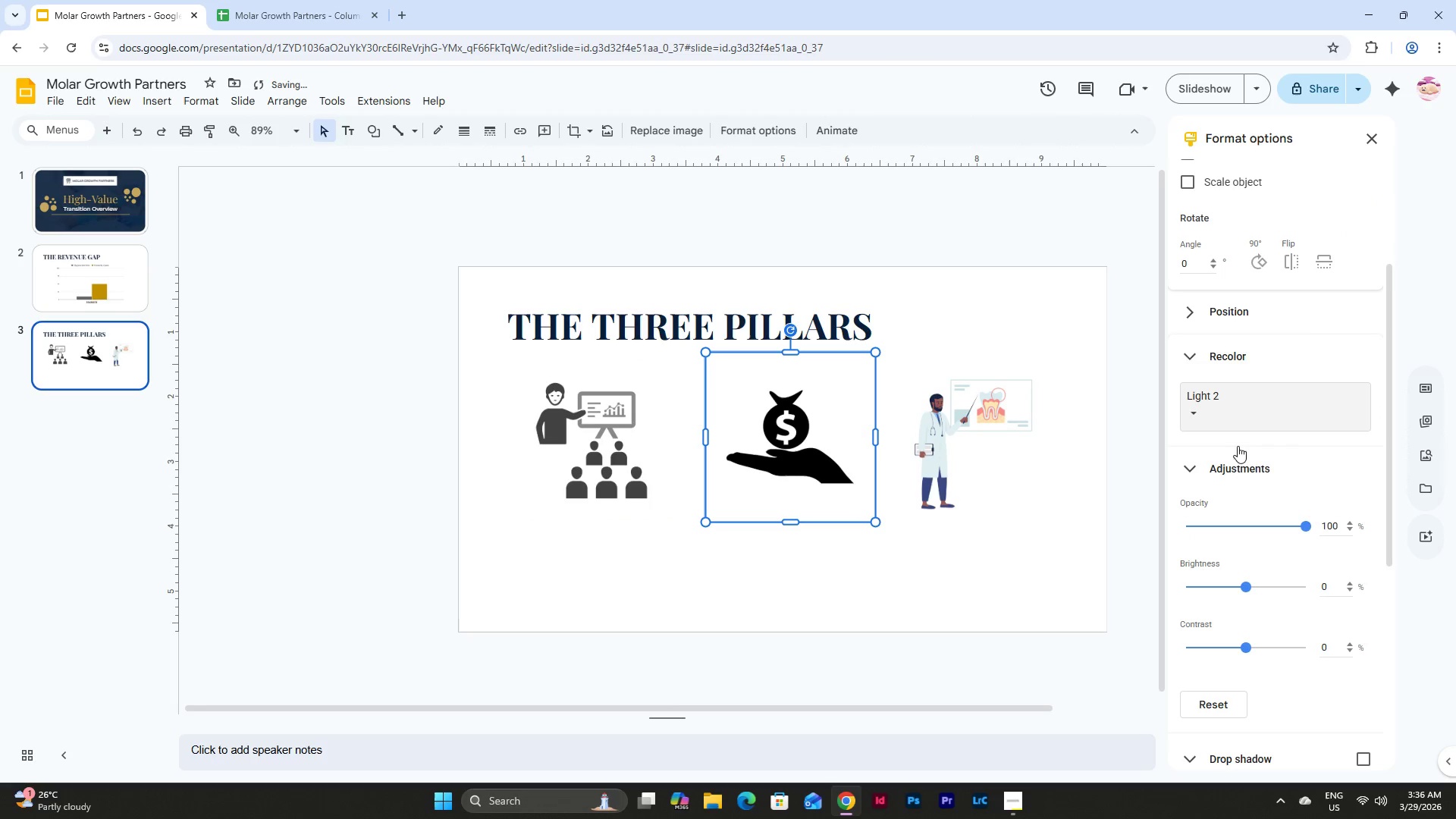 
left_click([1205, 399])
 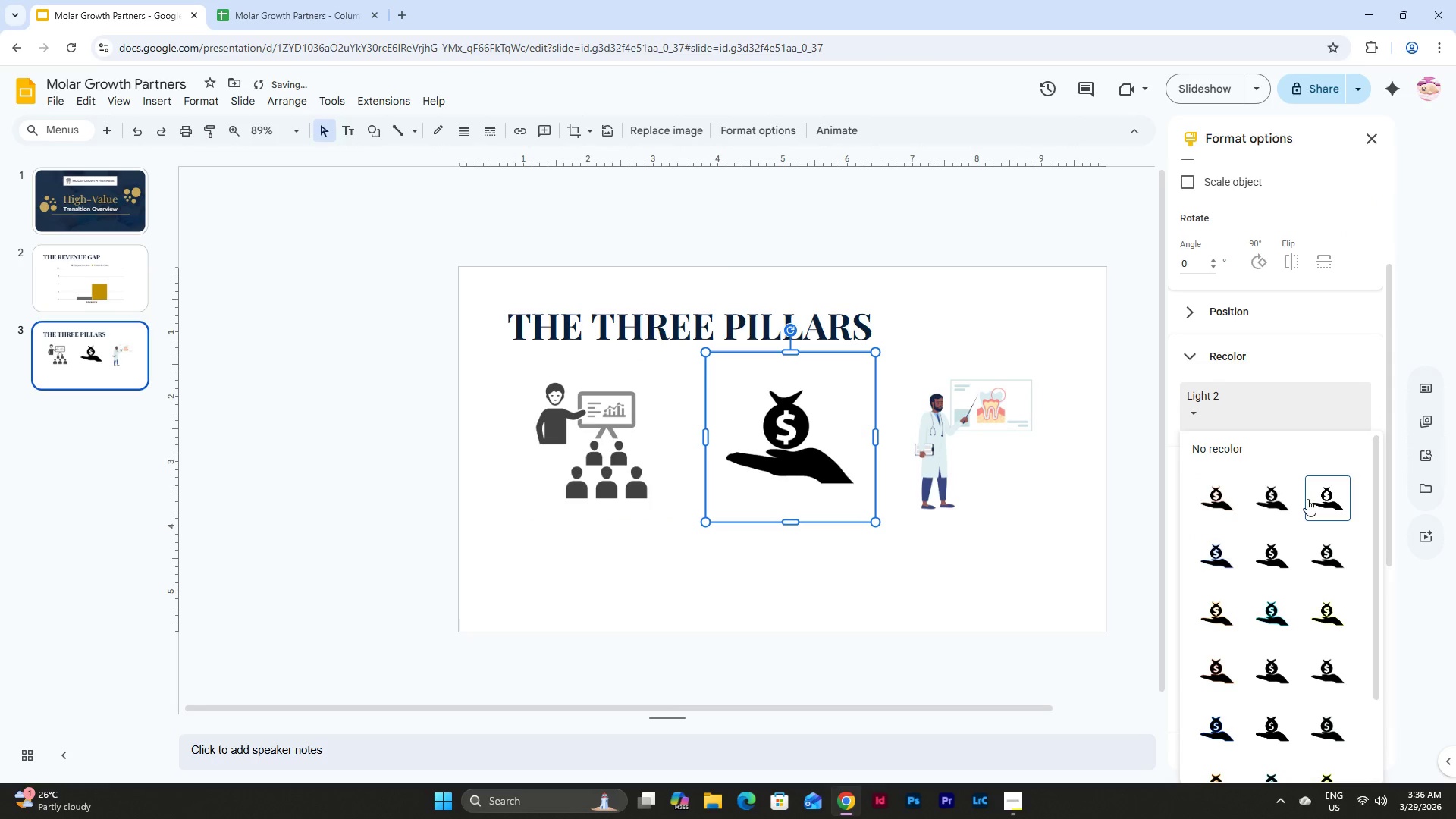 
scroll: coordinate [1294, 498], scroll_direction: down, amount: 6.0
 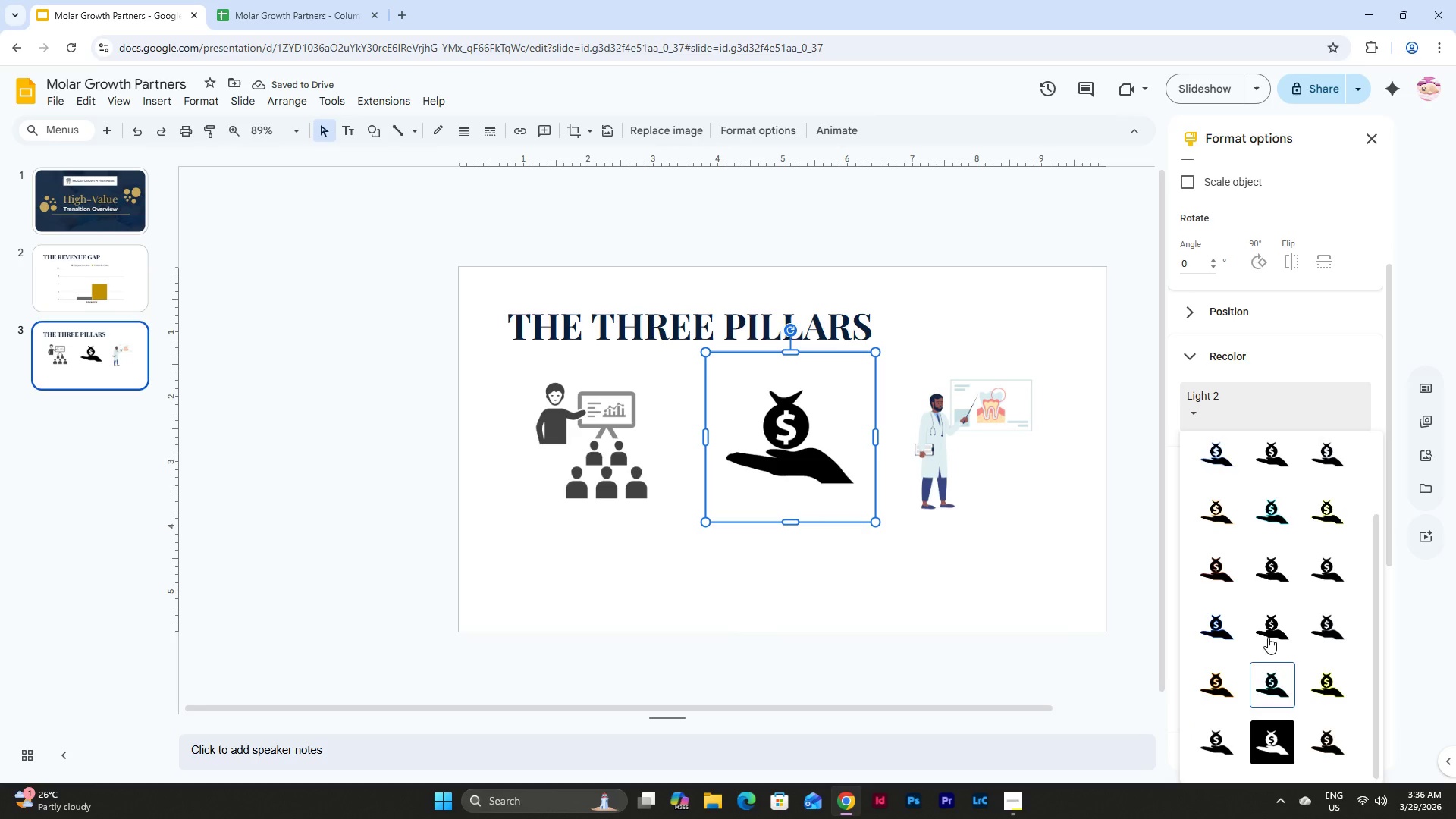 
left_click([1273, 500])
 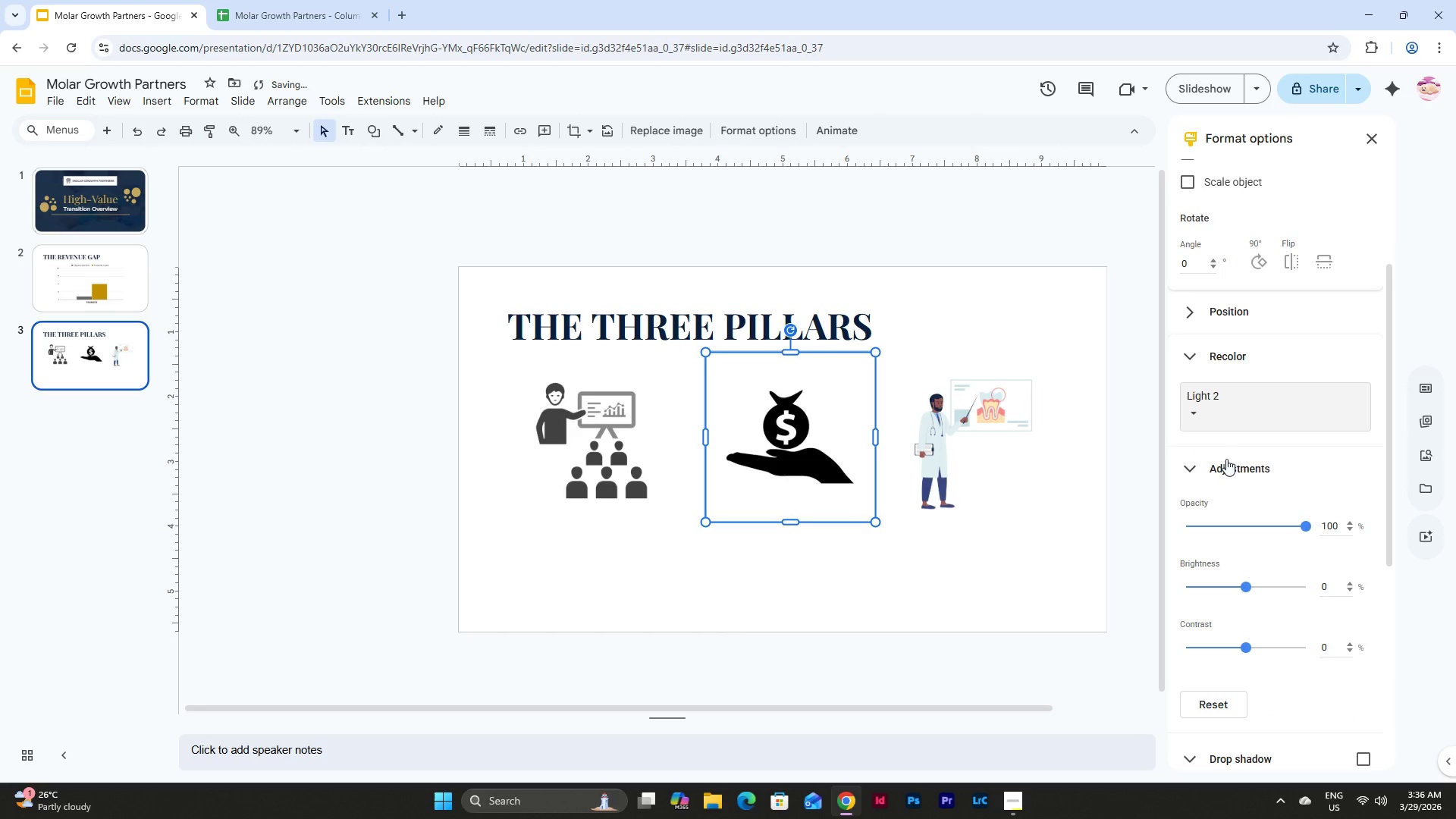 
scroll: coordinate [1285, 522], scroll_direction: up, amount: 11.0
 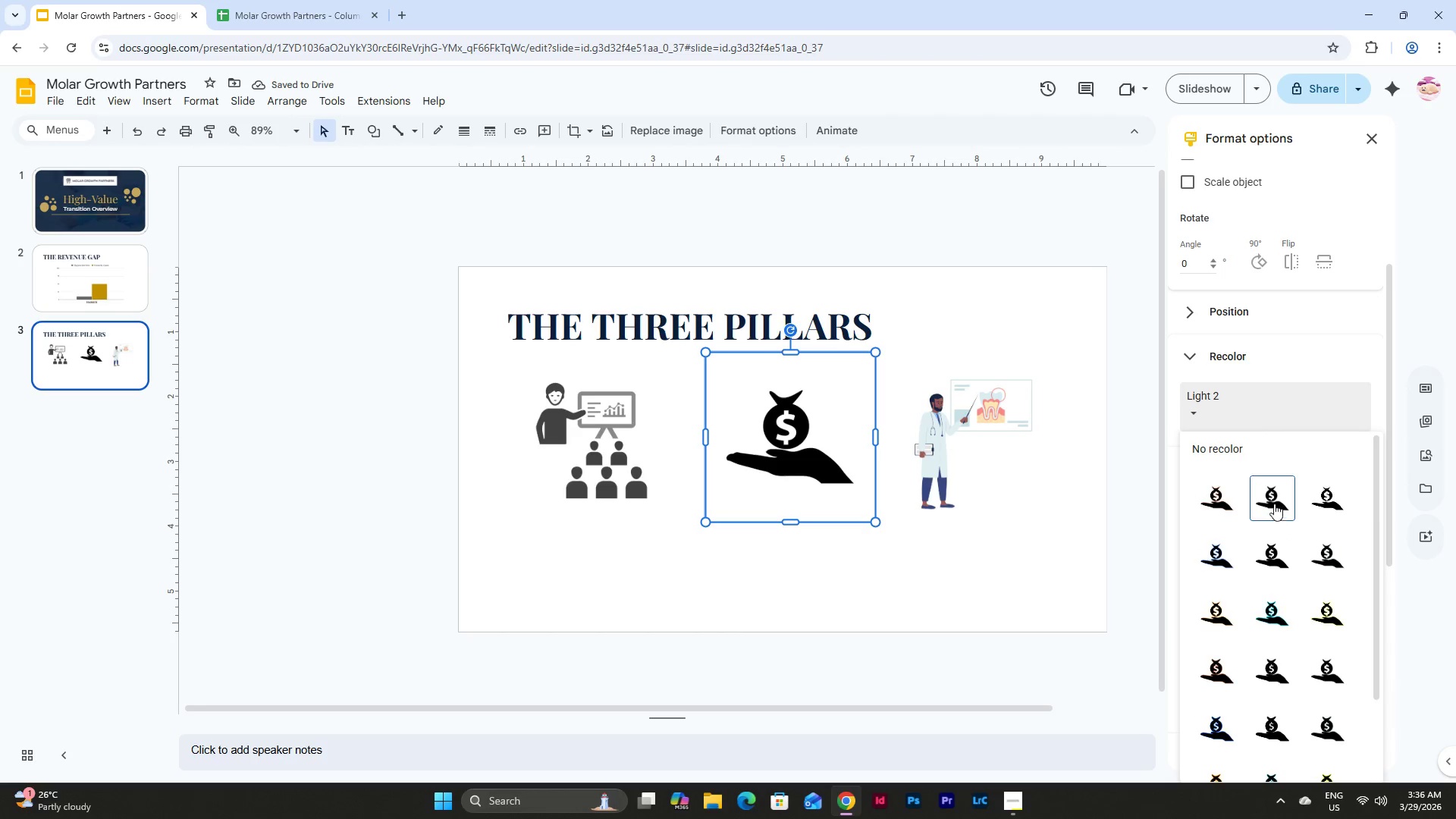 
left_click([1215, 397])
 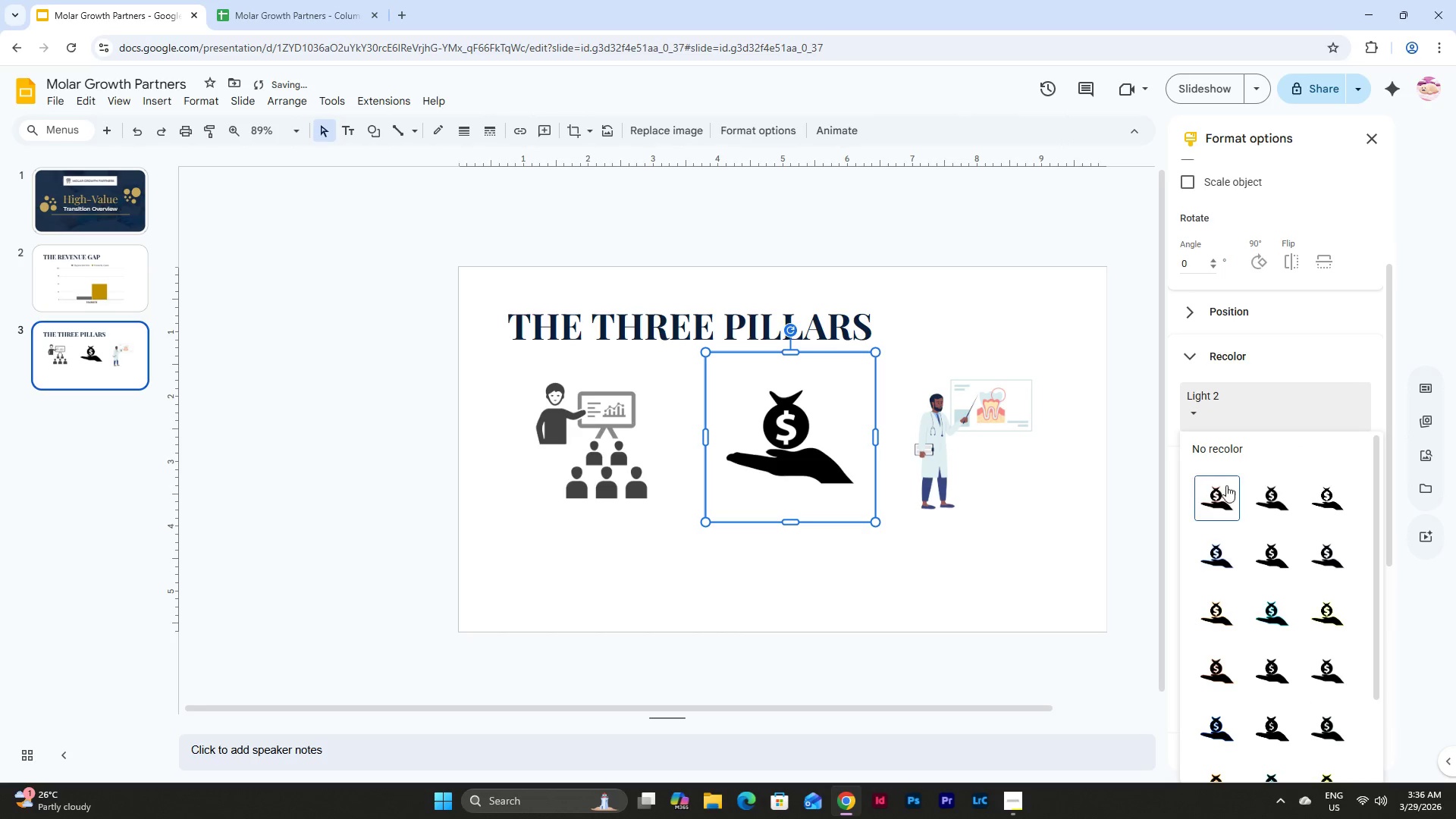 
left_click([1217, 491])
 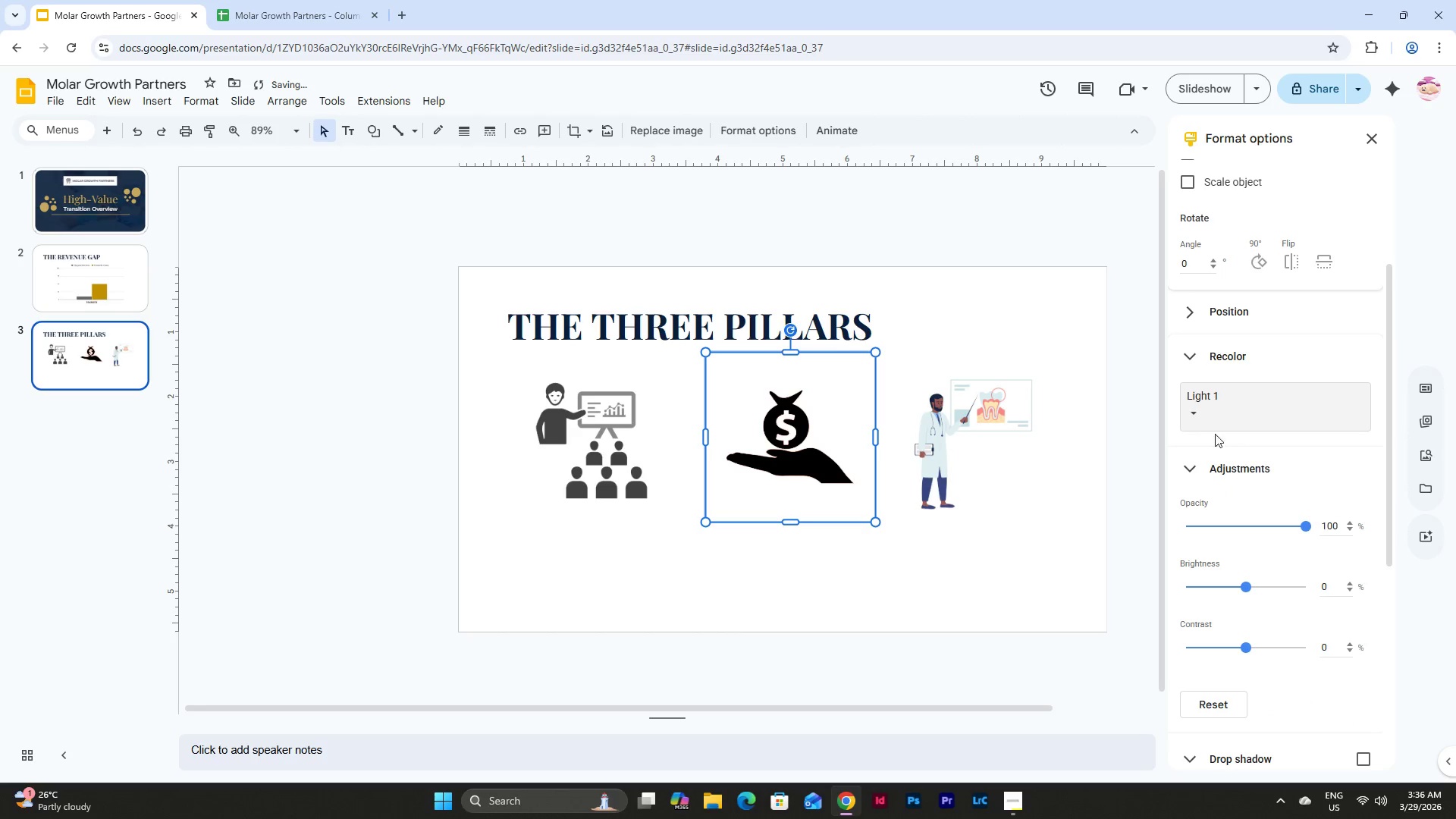 
left_click([1213, 415])
 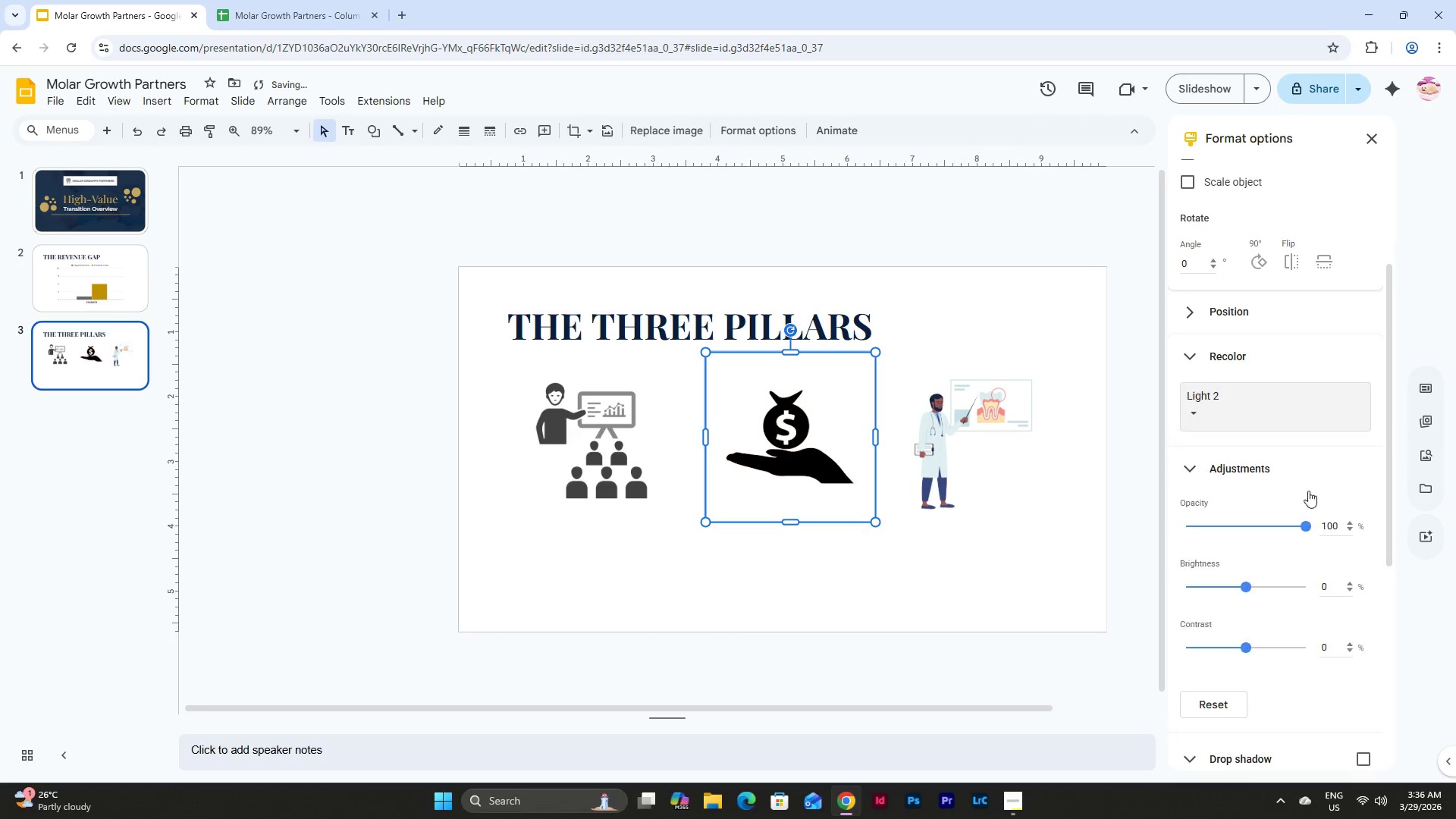 
double_click([1212, 415])
 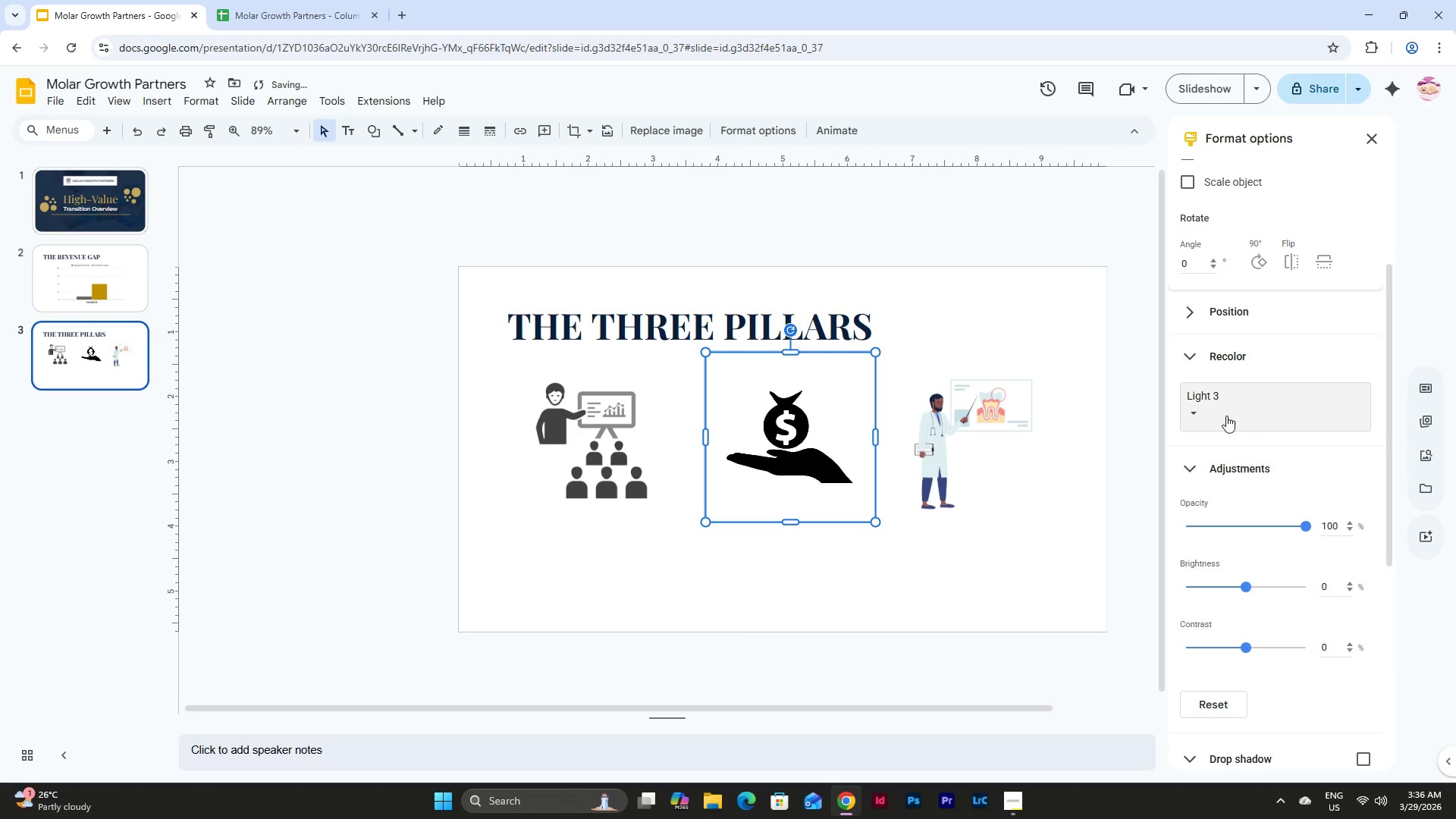 
left_click([927, 428])
 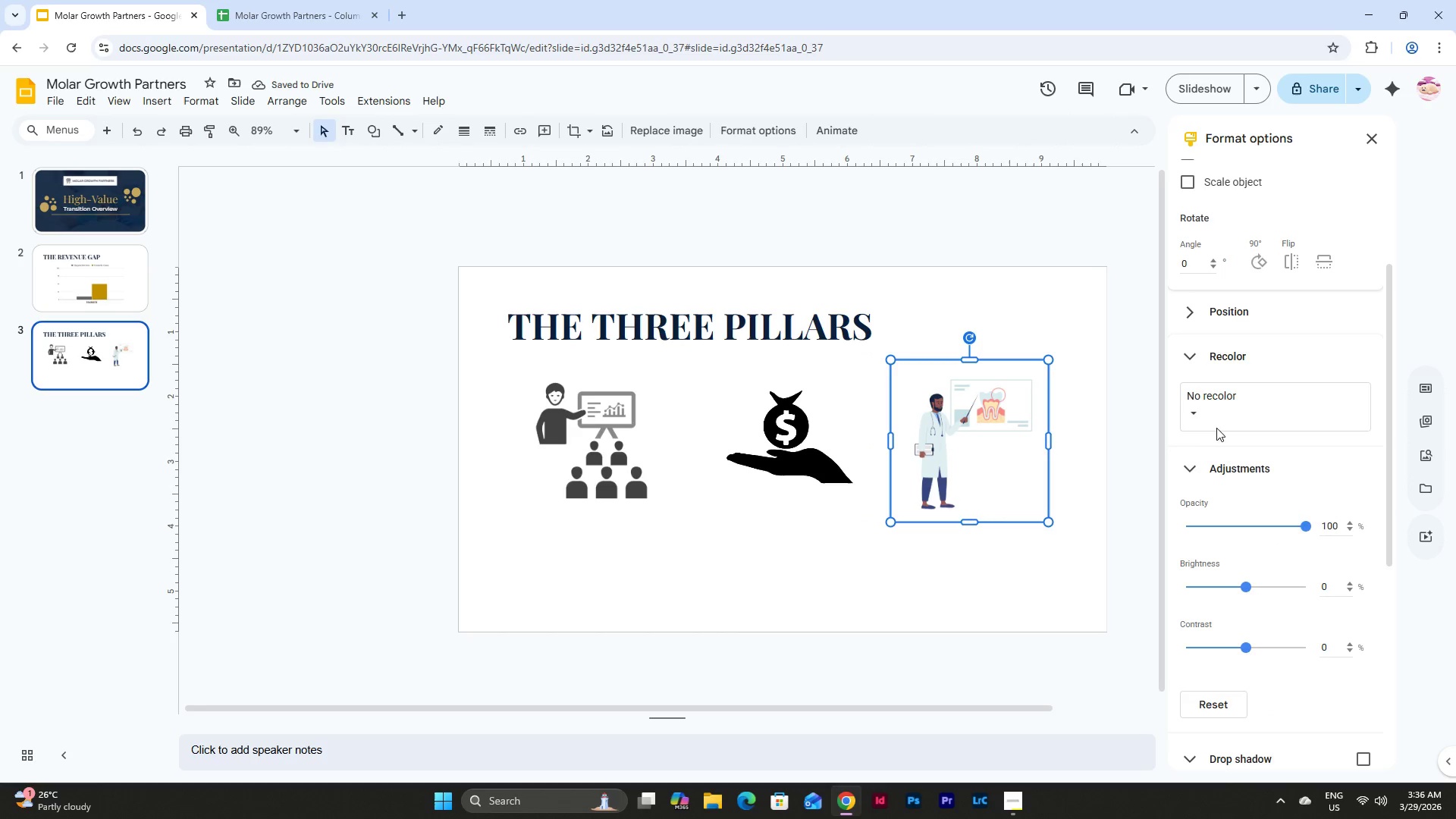 
left_click([1203, 413])
 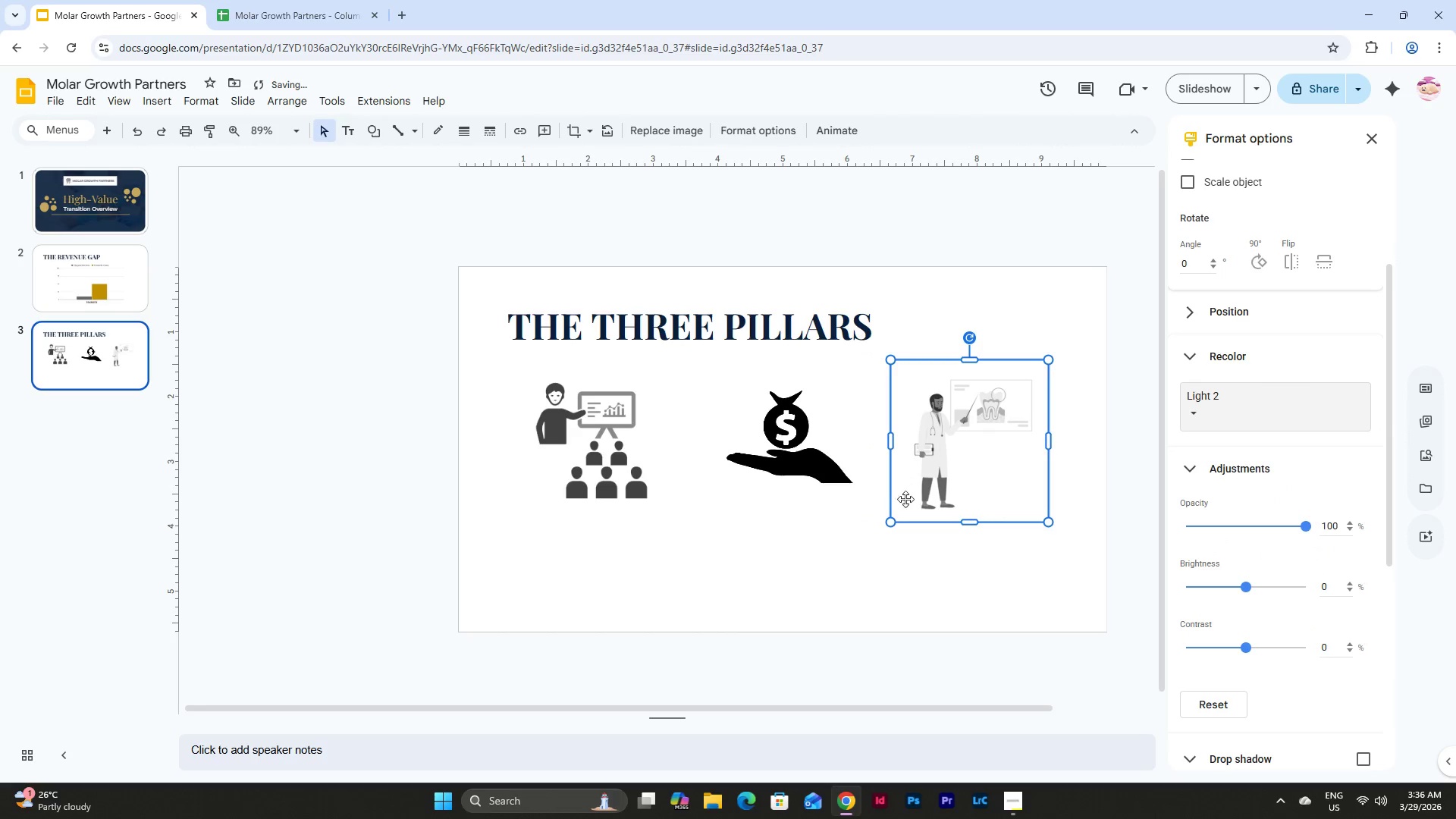 
left_click([1254, 388])
 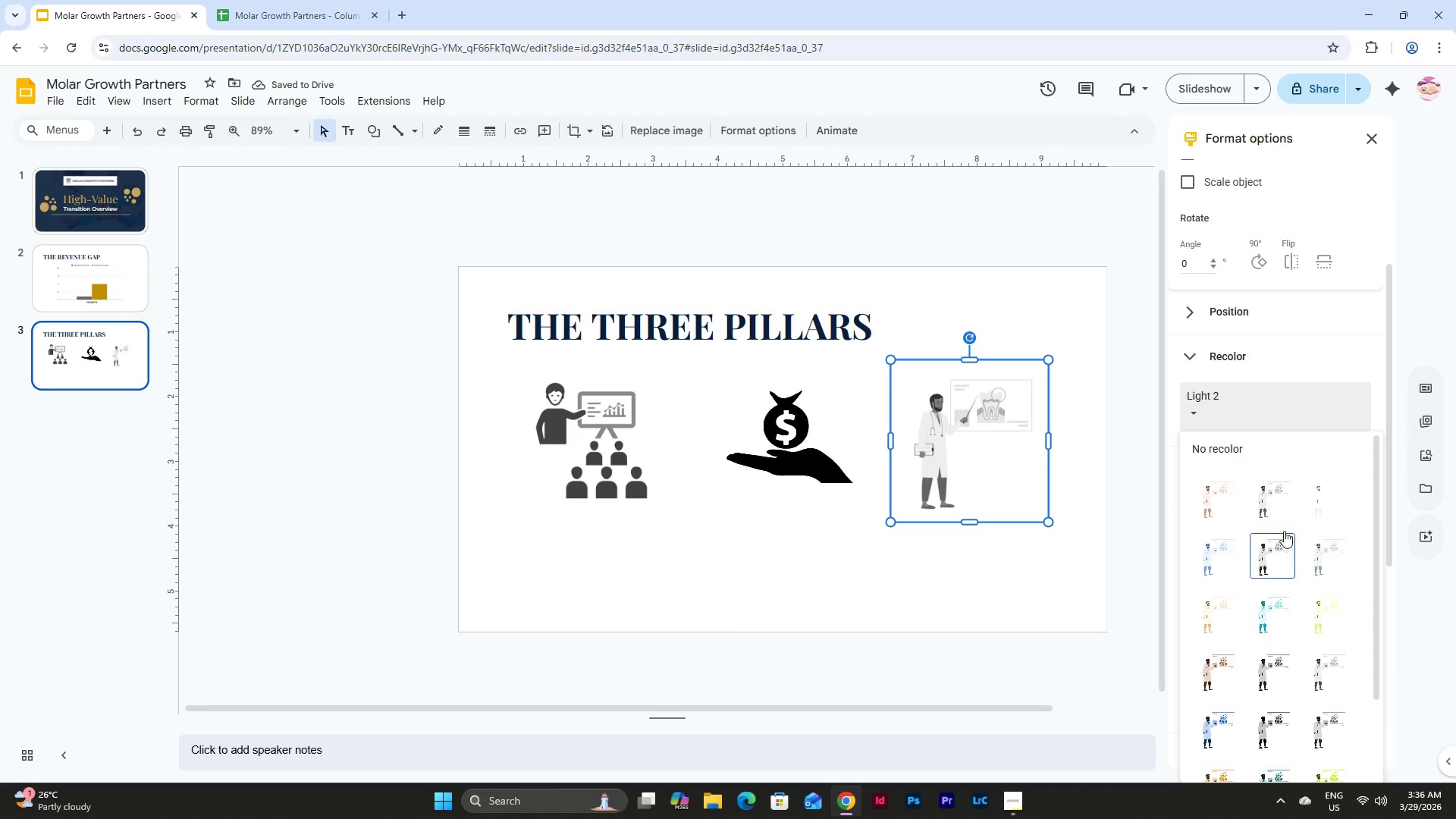 
left_click([1261, 560])
 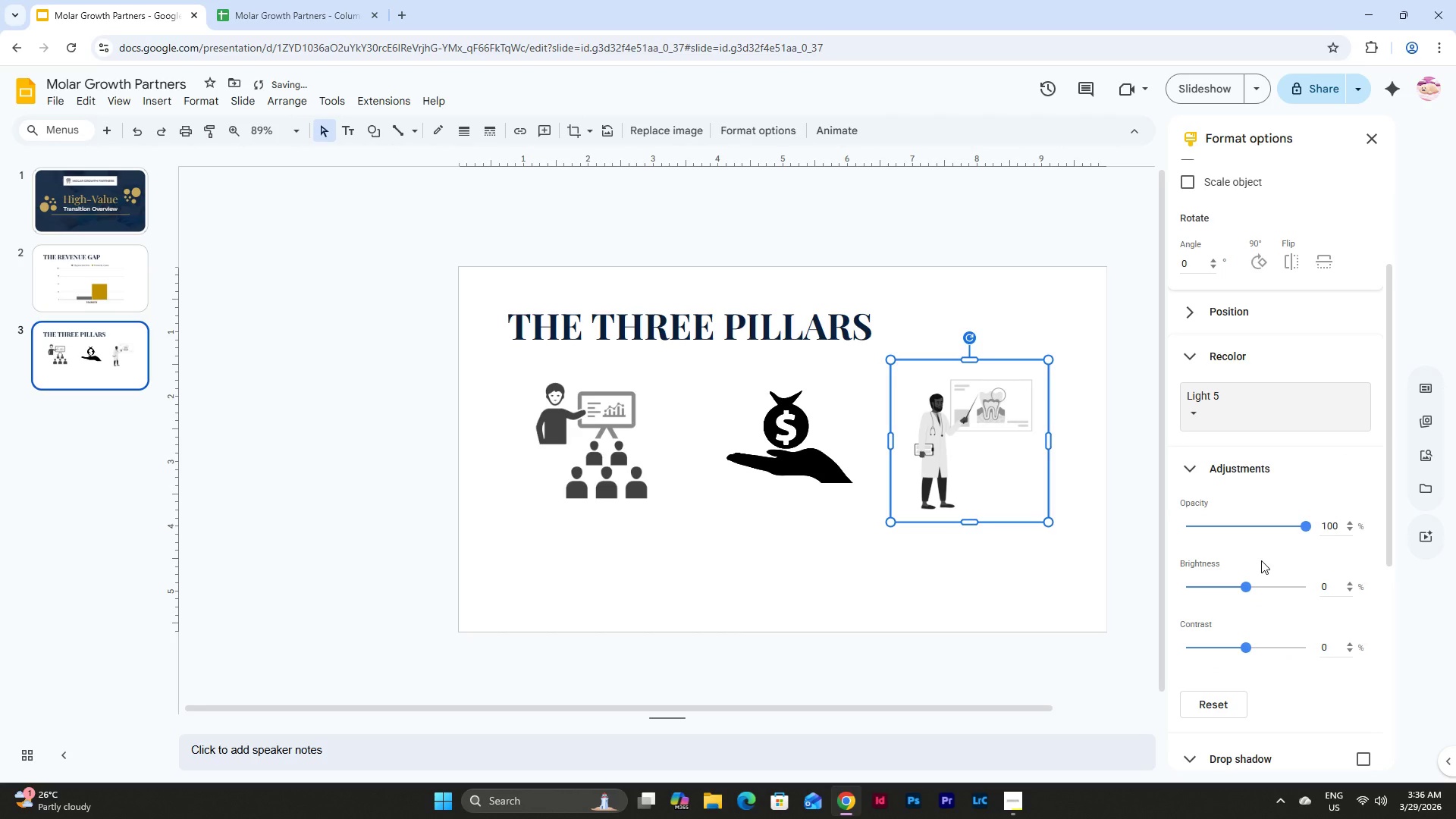 
left_click([1255, 400])
 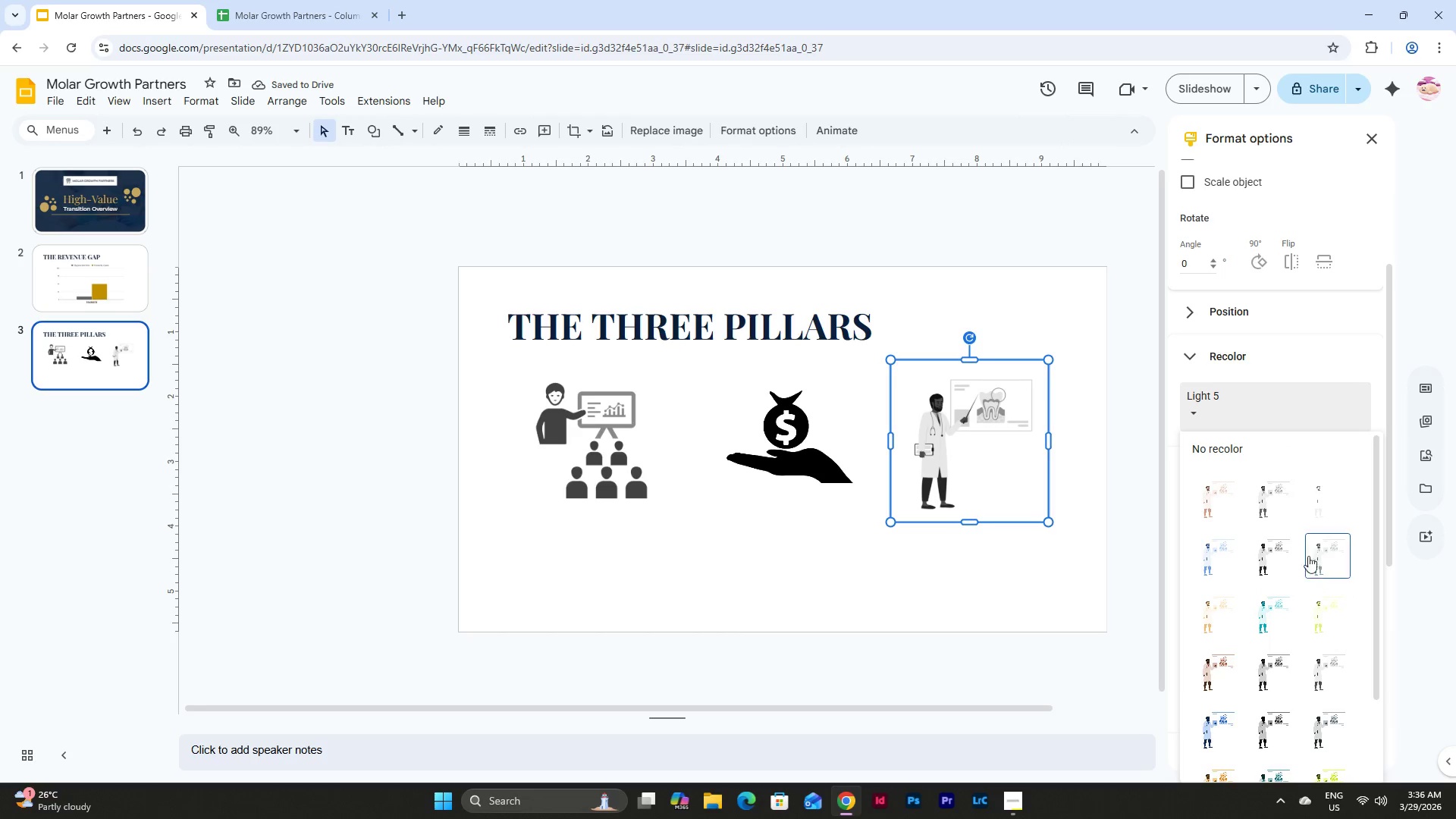 
left_click([1268, 563])
 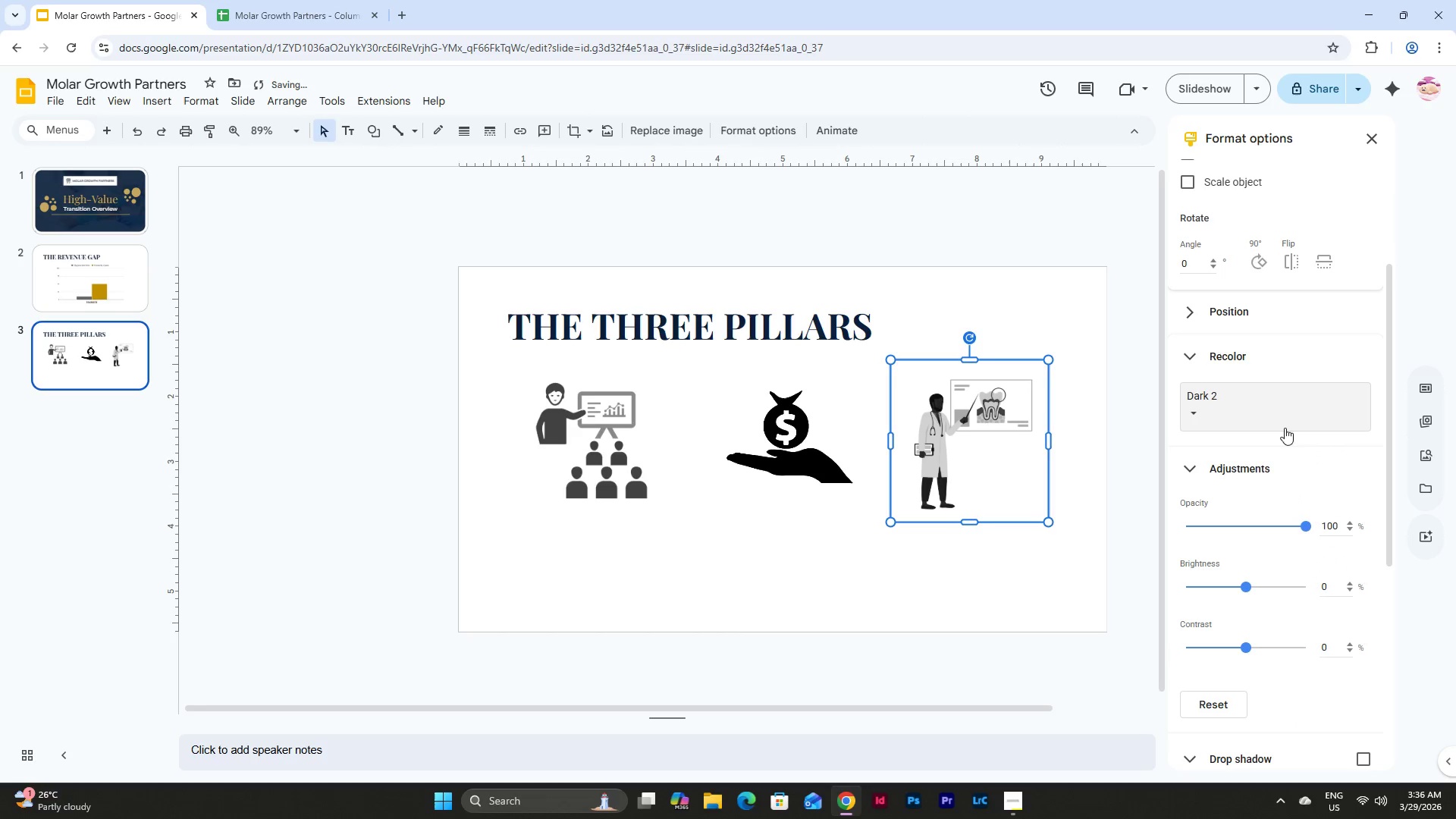 
scroll: coordinate [1309, 567], scroll_direction: down, amount: 2.0
 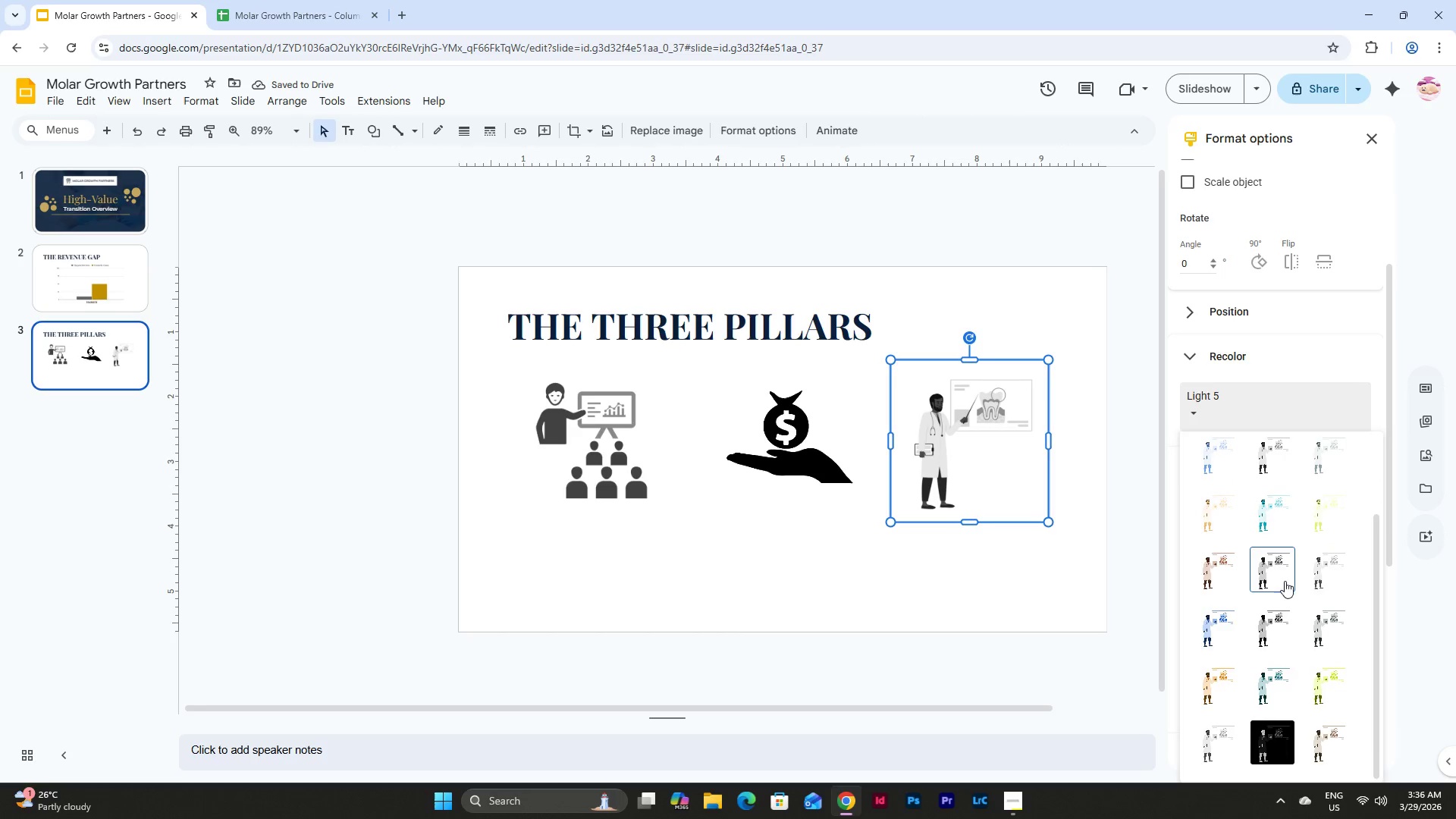 
left_click([1275, 413])
 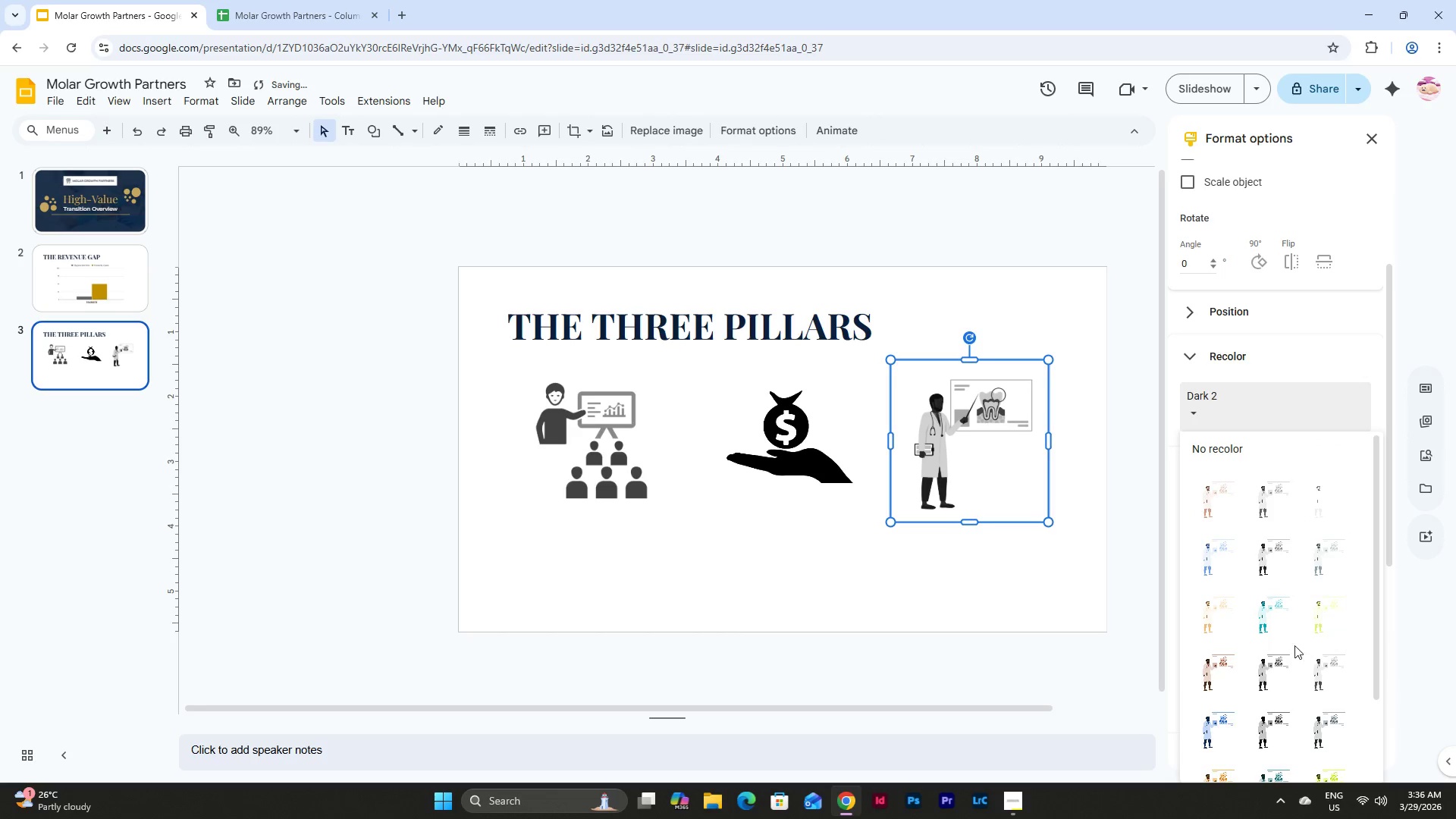 
left_click([1282, 663])
 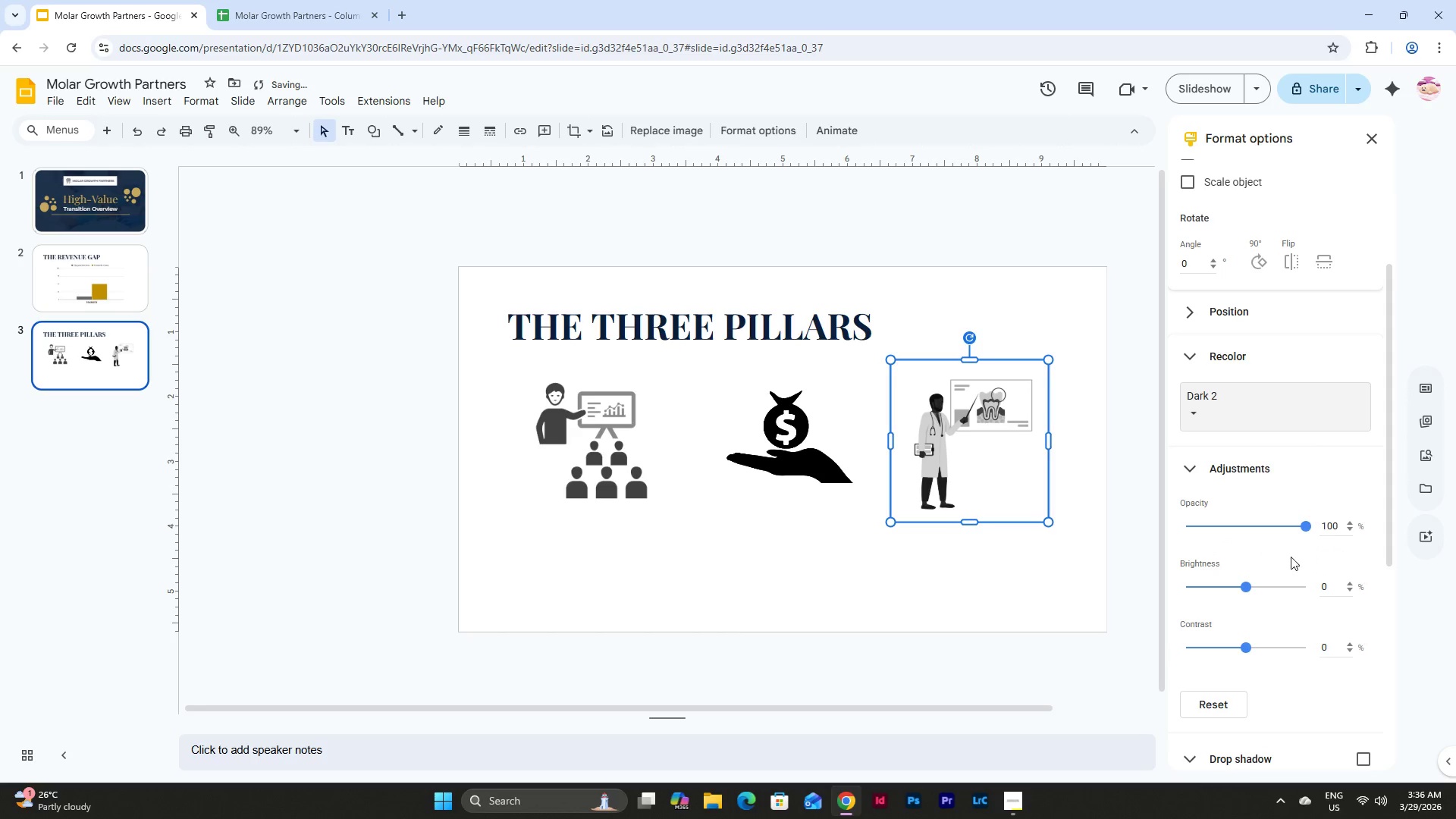 
scroll: coordinate [1302, 571], scroll_direction: down, amount: 2.0
 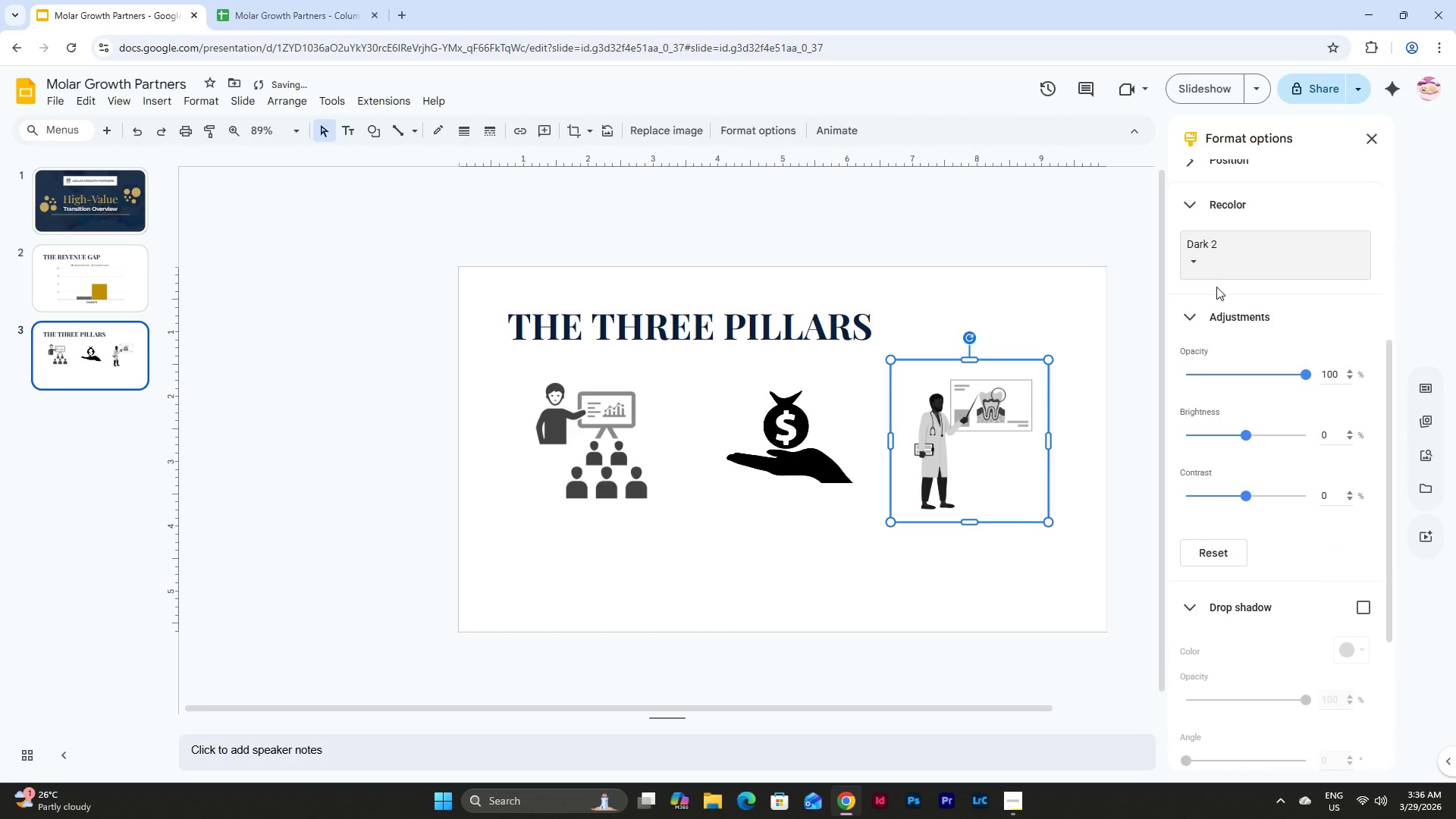 
left_click([1219, 262])
 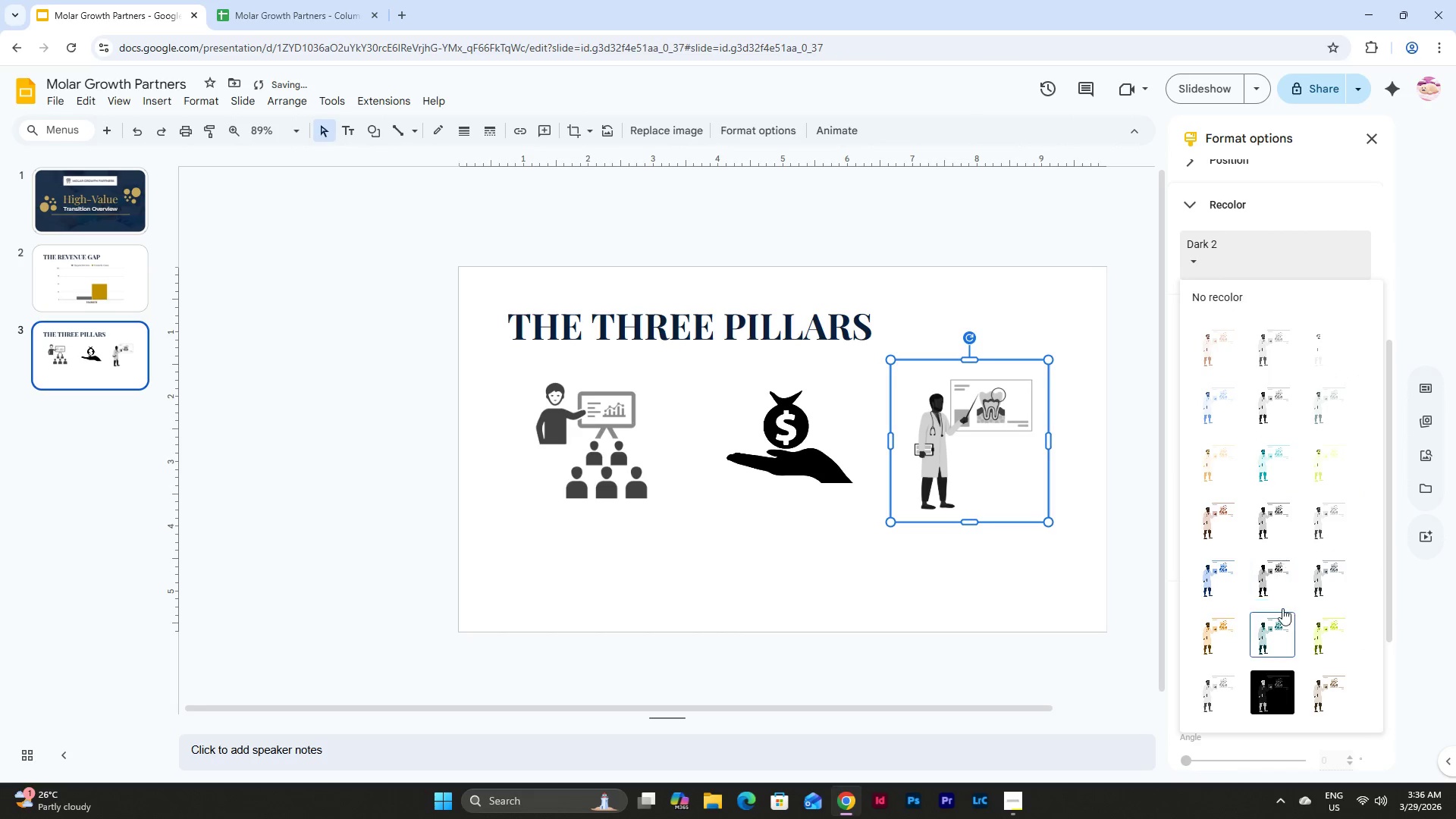 
scroll: coordinate [1284, 607], scroll_direction: down, amount: 3.0
 